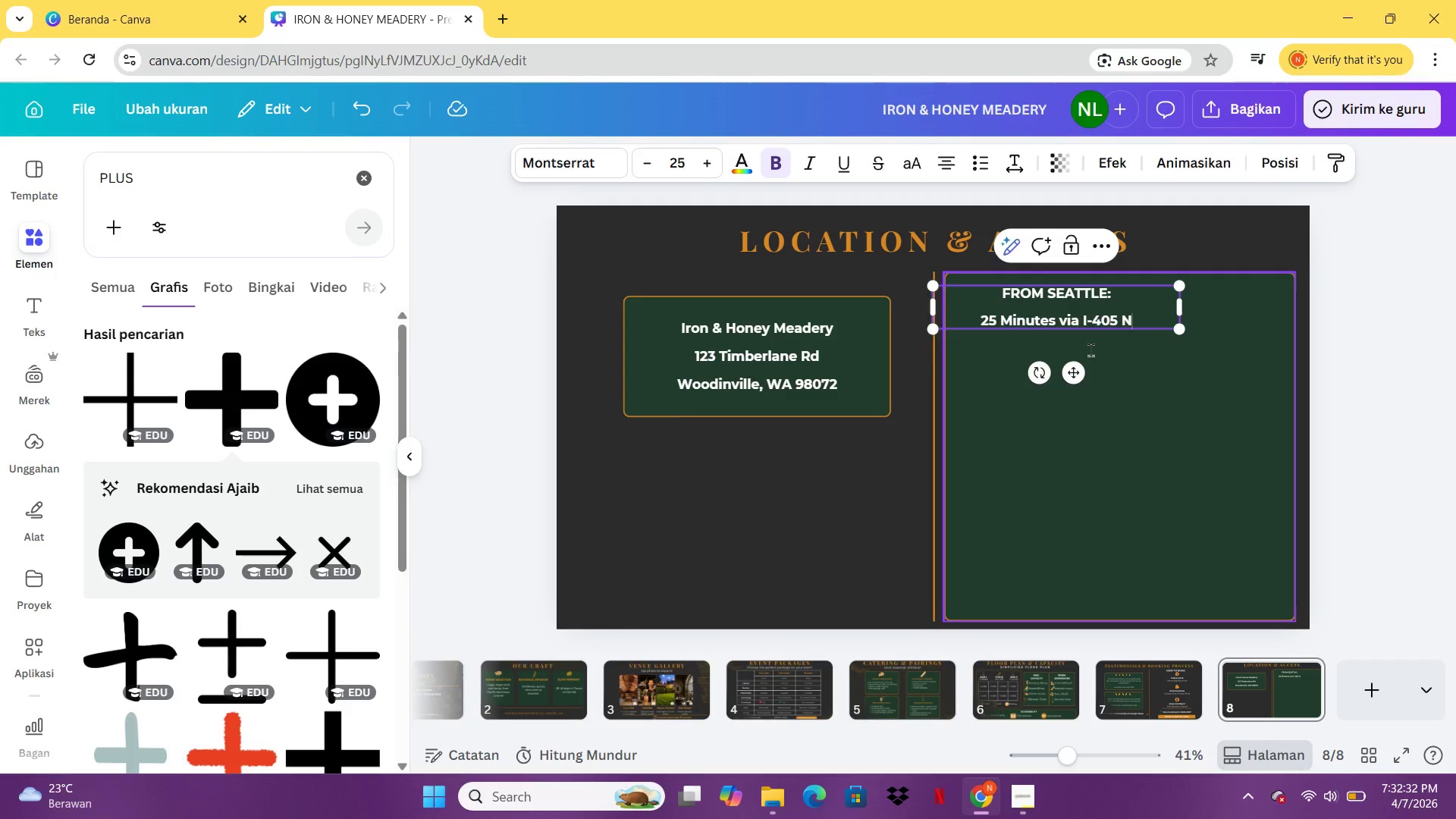 
key(Enter)
 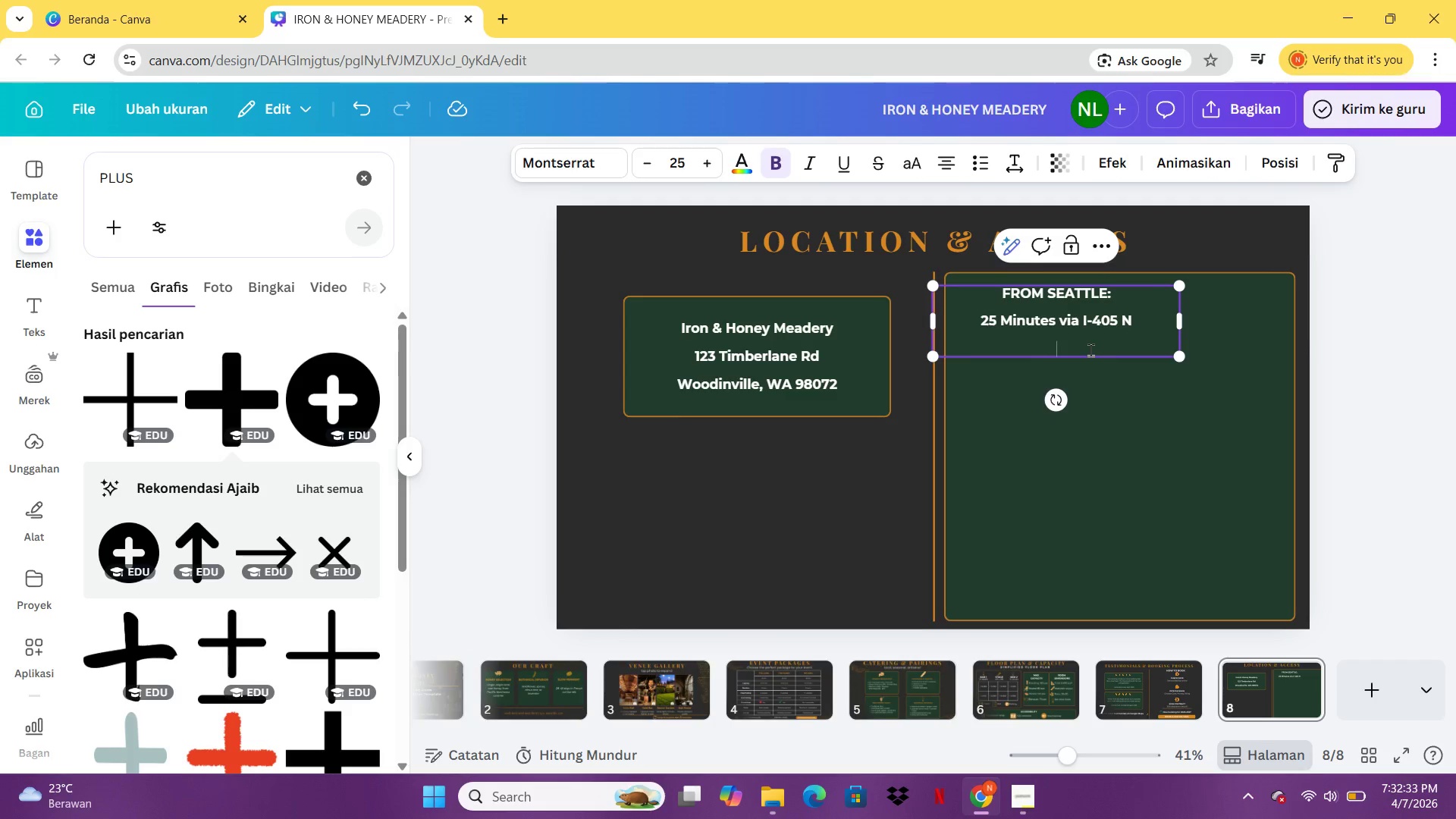 
key(Enter)
 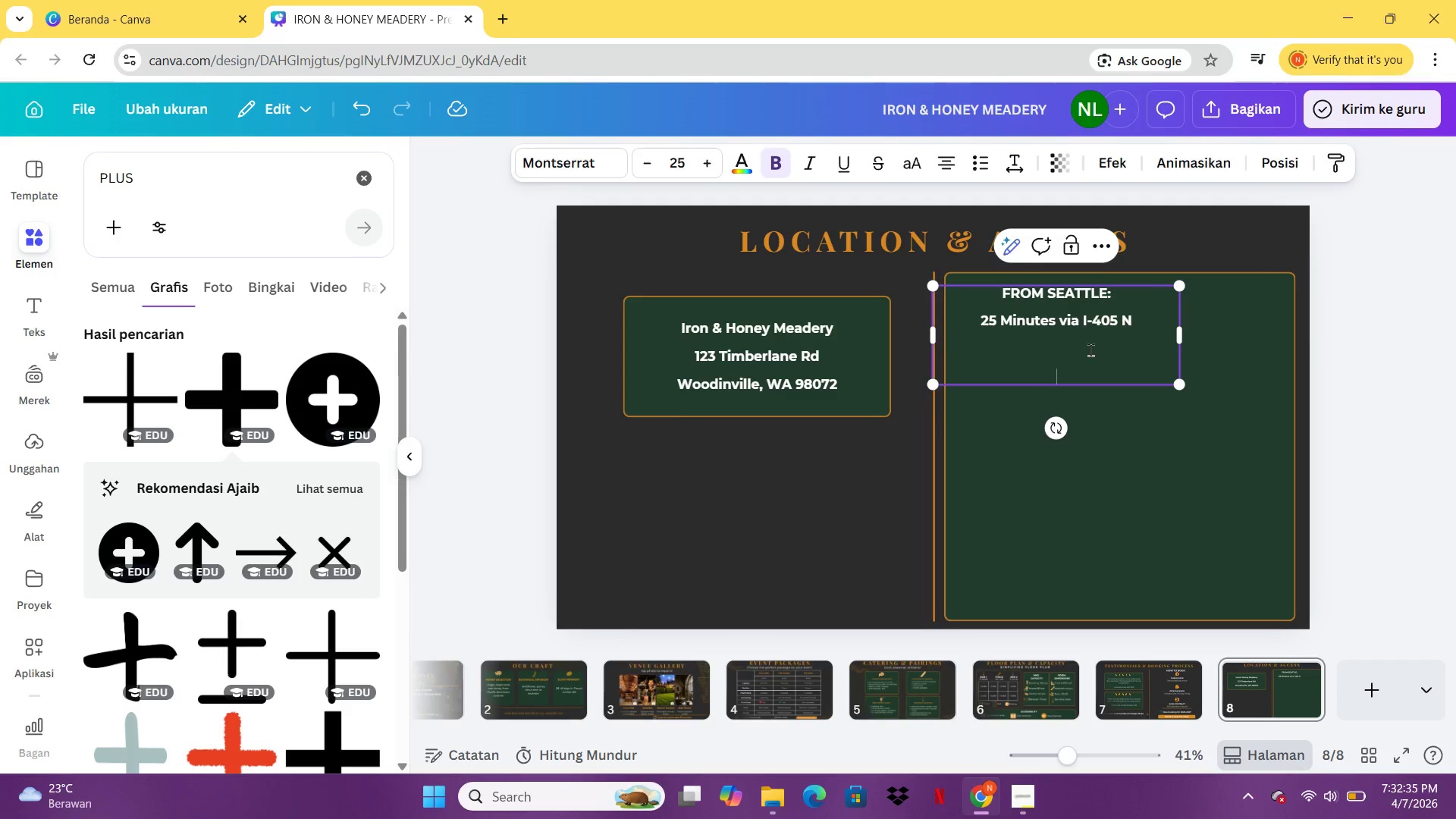 
type(Pu)
key(Backspace)
type(UBLIC TRANSIT:)
 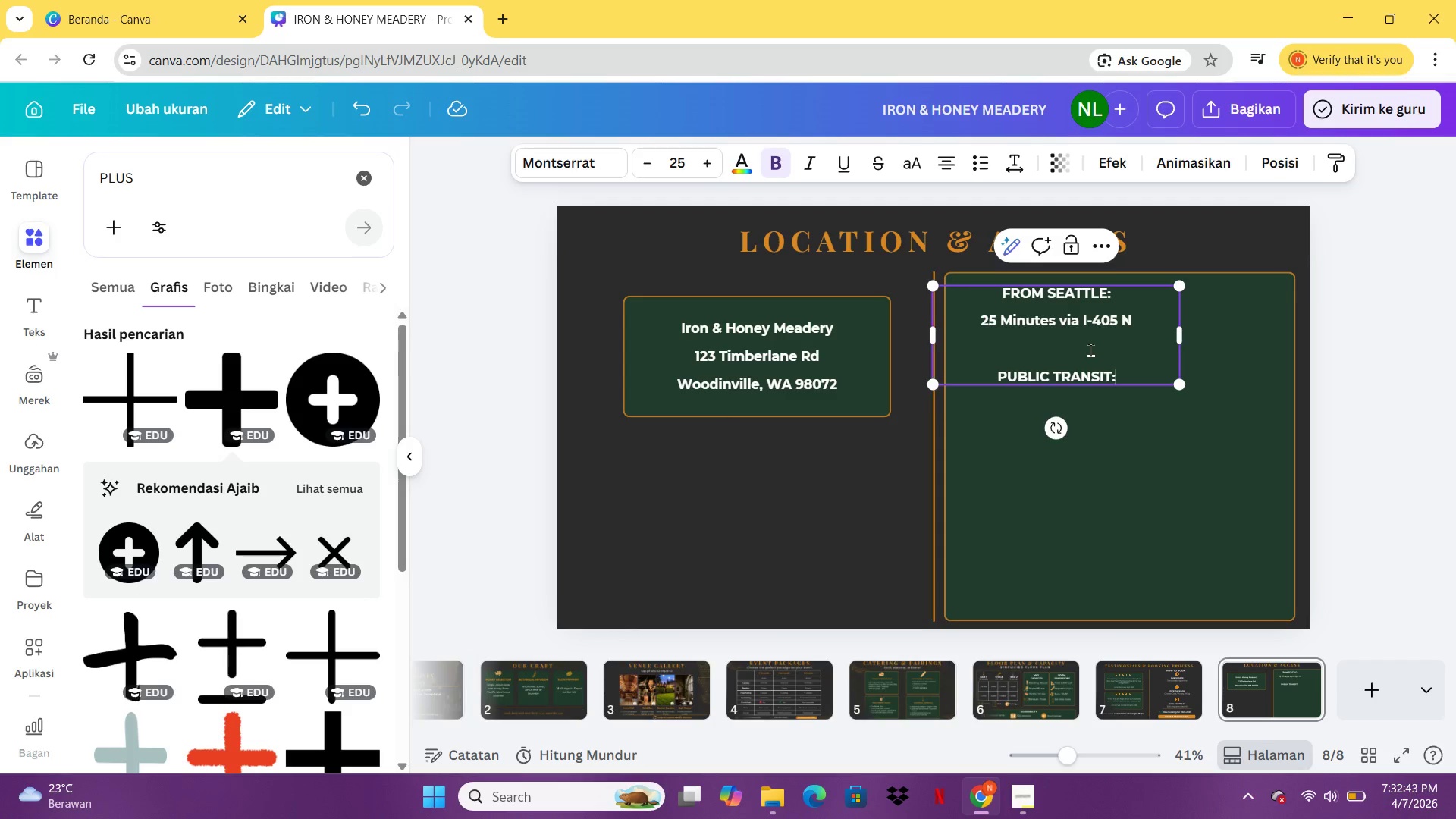 
key(Enter)
 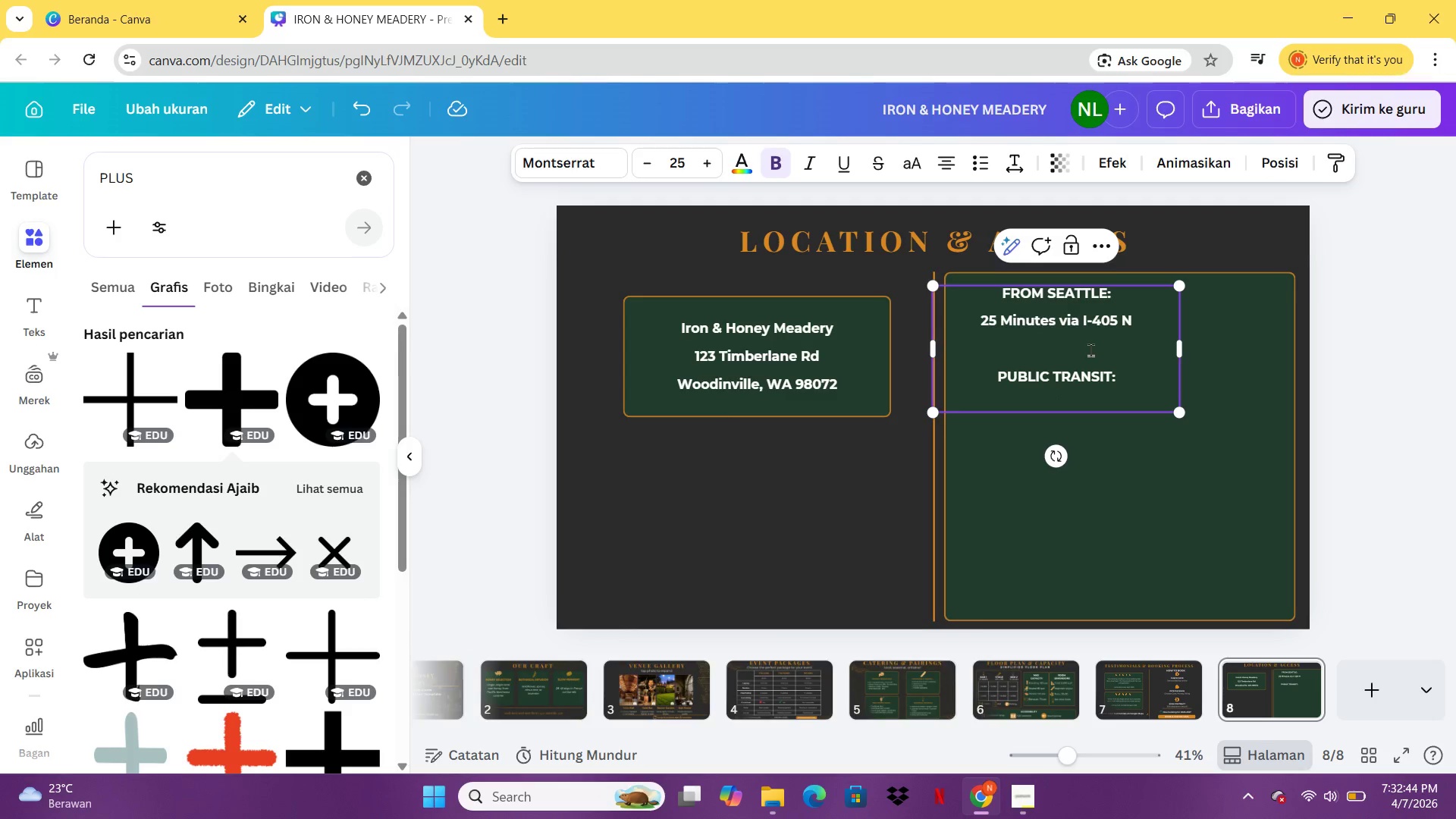 
type(Bus 522 tp)
key(Backspace)
type(o Woodl)
key(Backspace)
type(inb)
key(Backspace)
type(ville)
 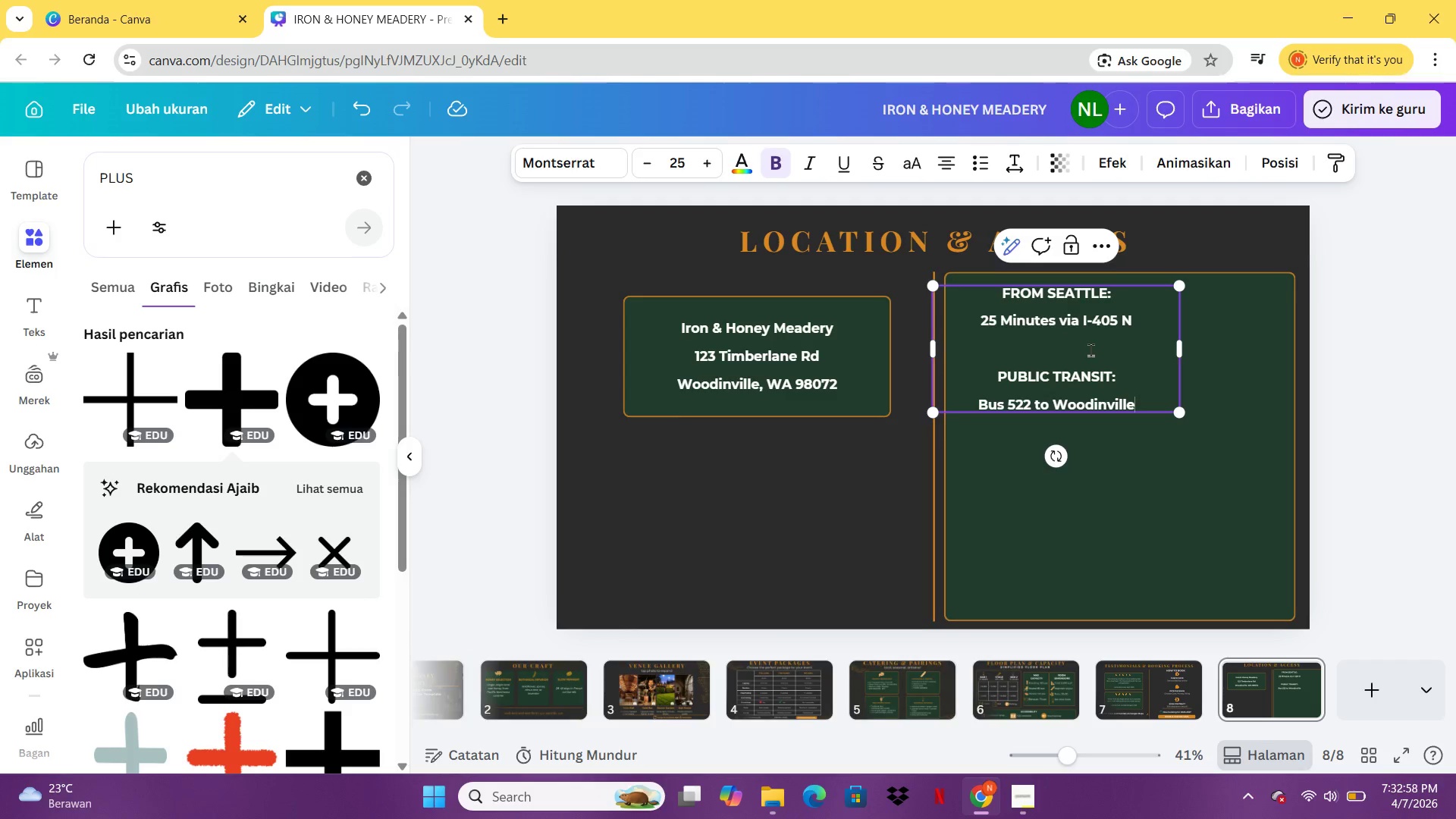 
key(Enter)
 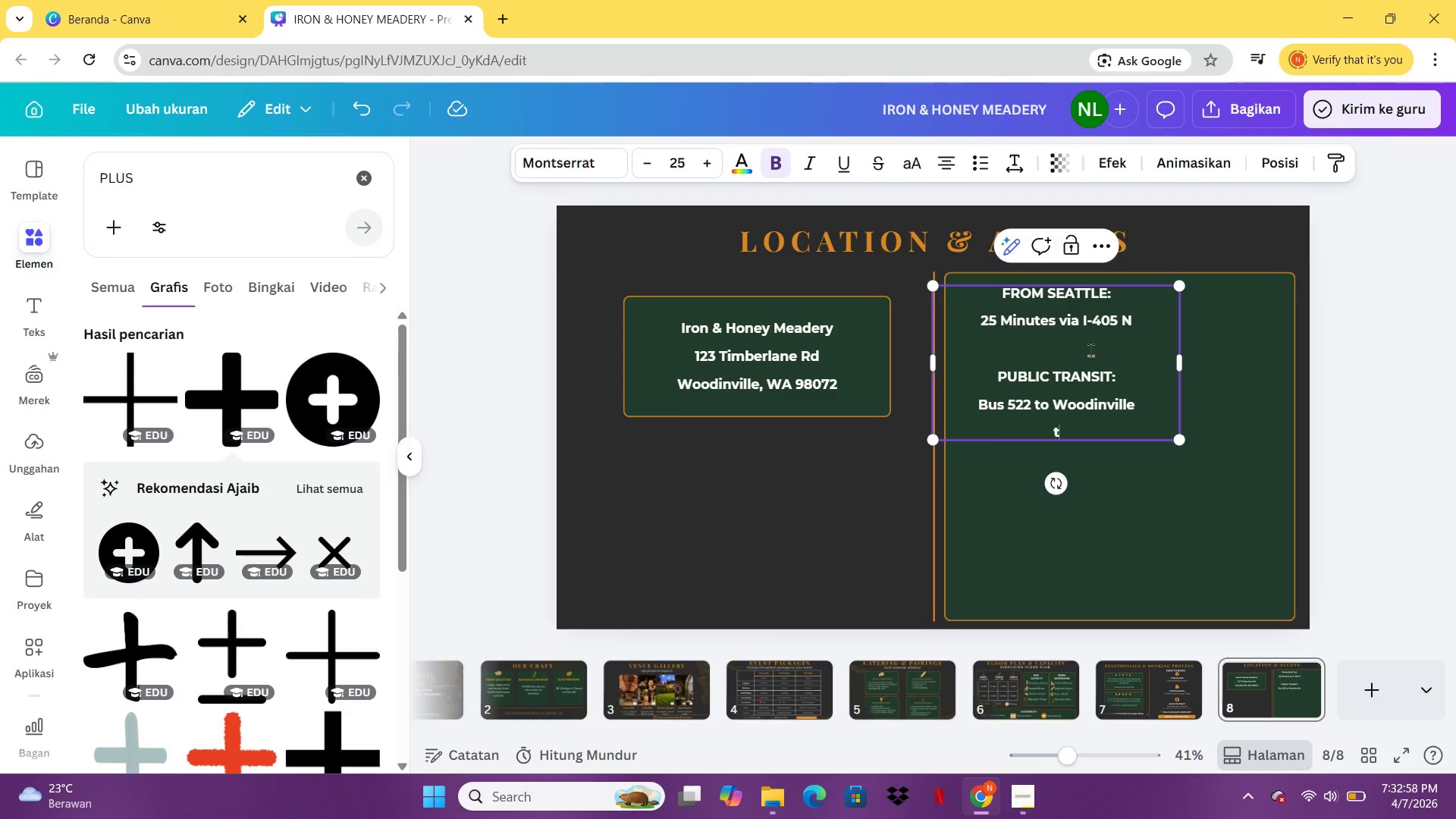 
type(then 5 minut)
key(Backspace)
key(Backspace)
type( rideshare)
 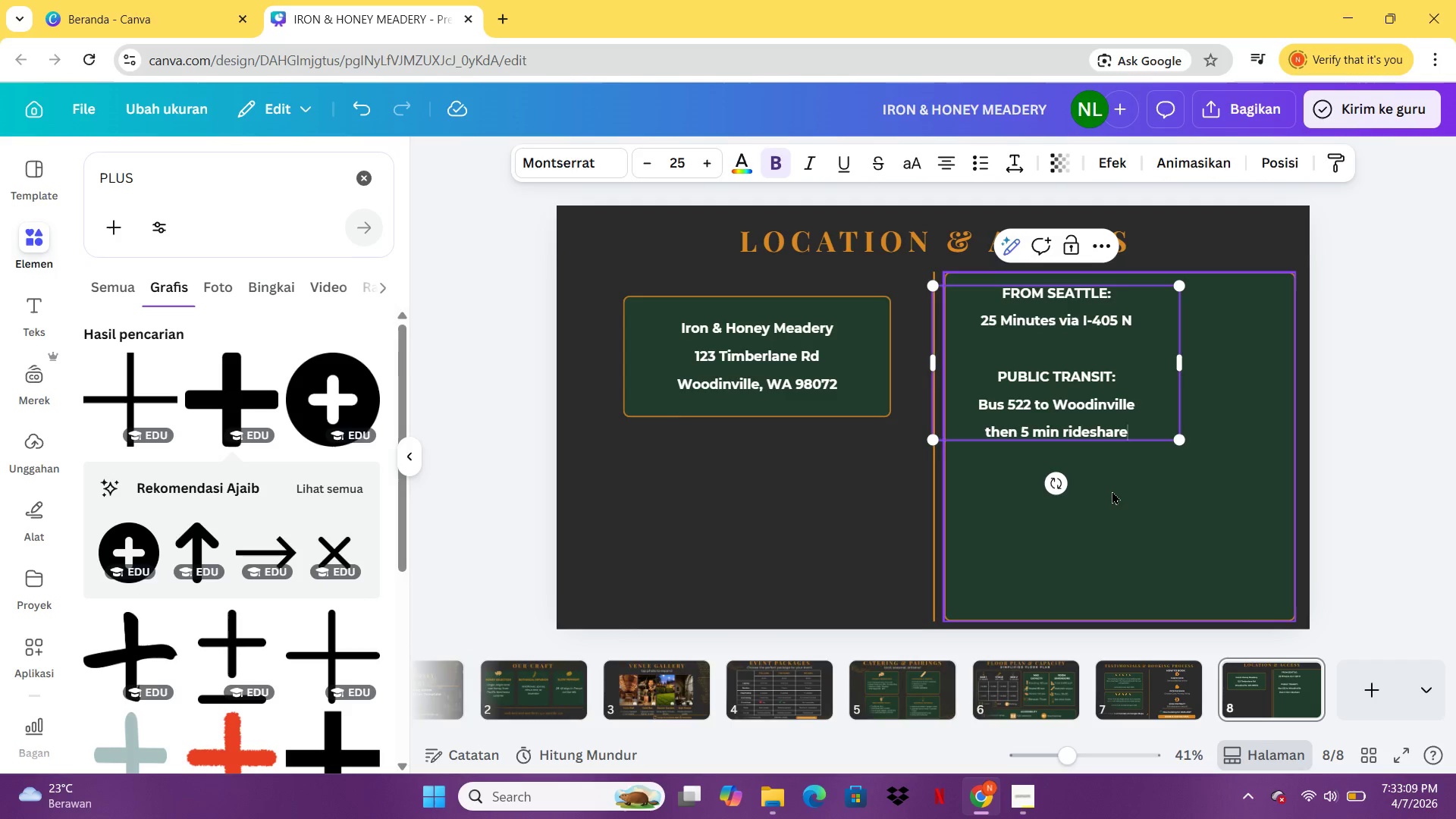 
key(Enter)
 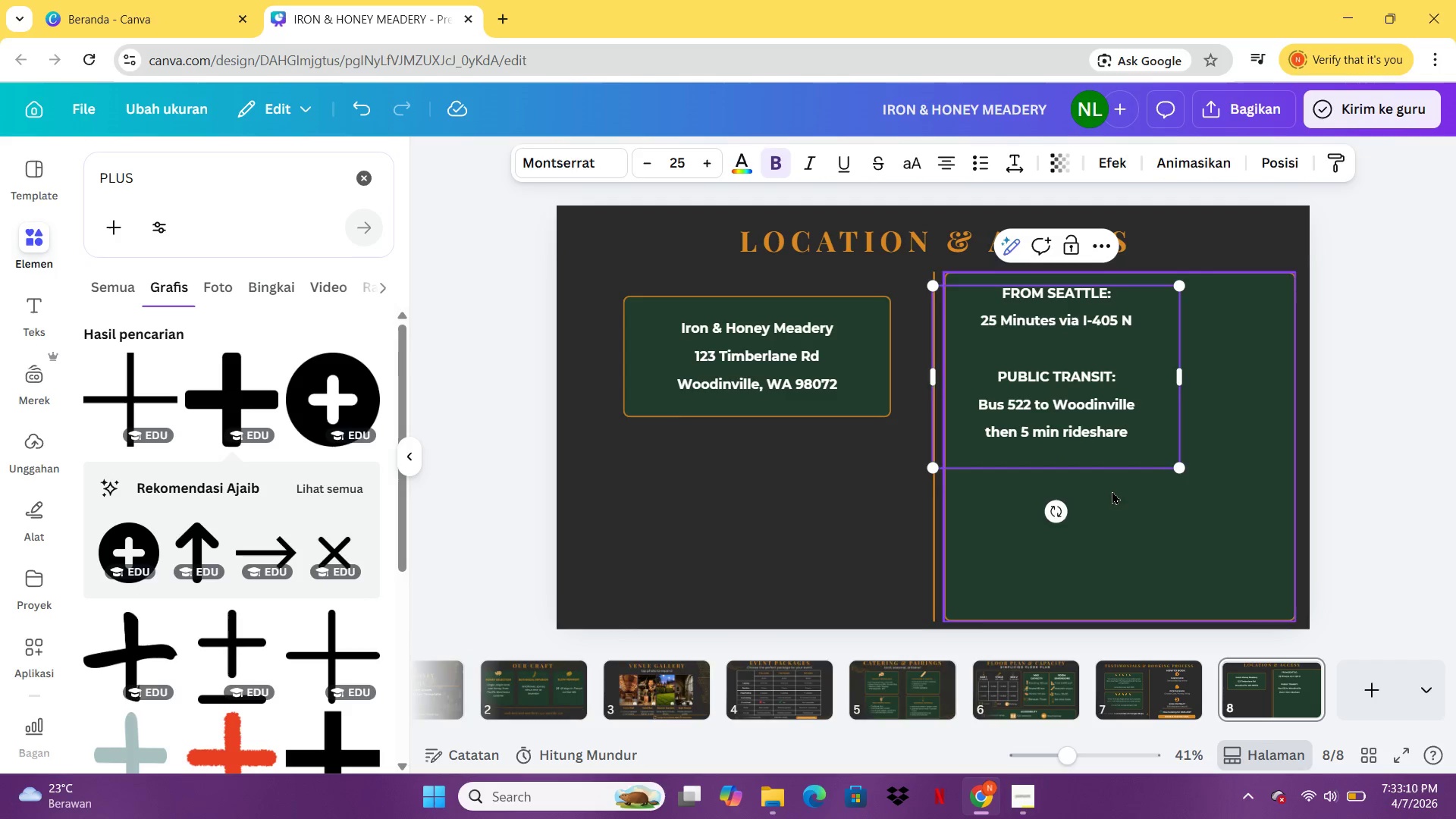 
key(Enter)
 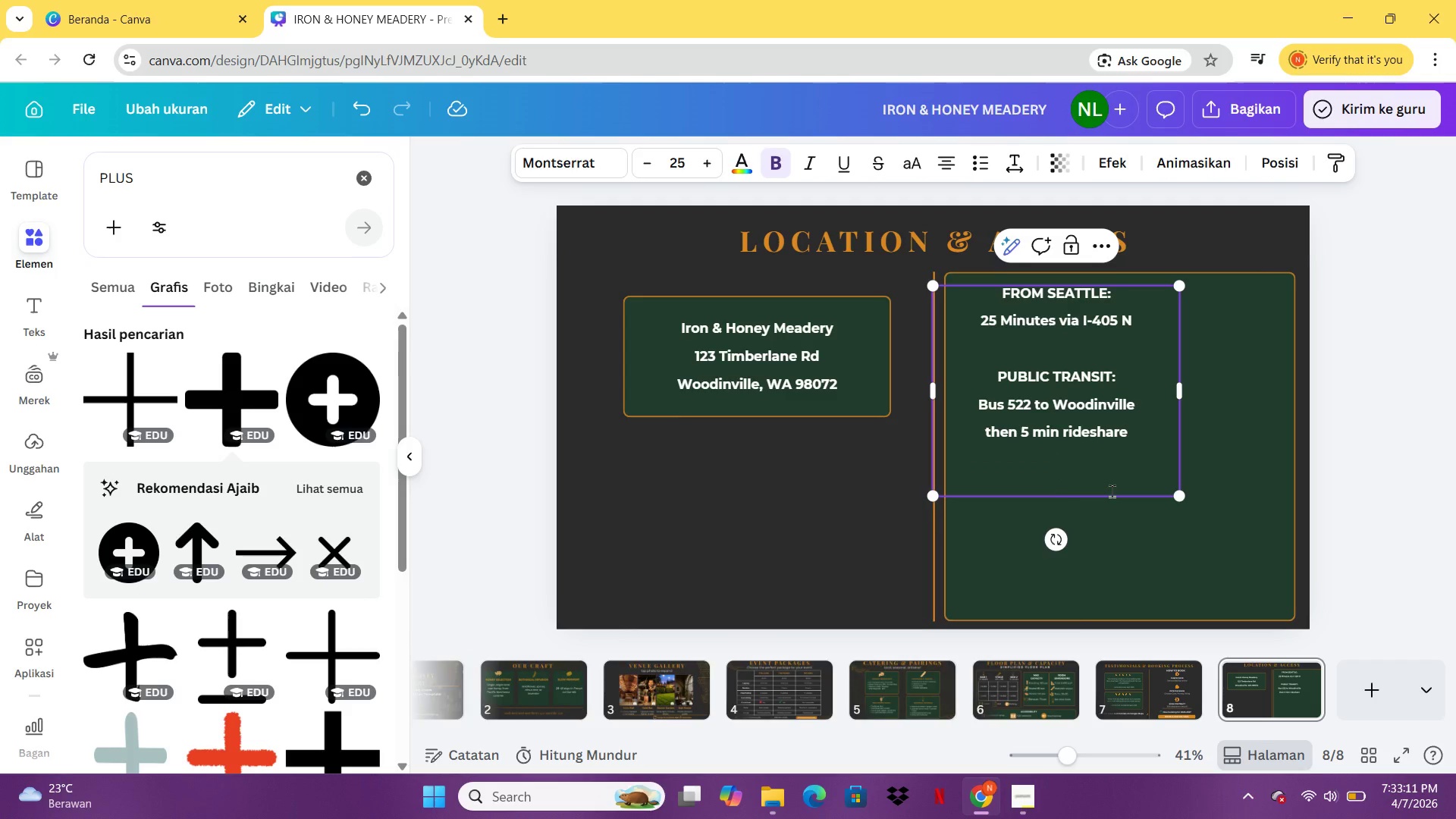 
type(PARKING:)
 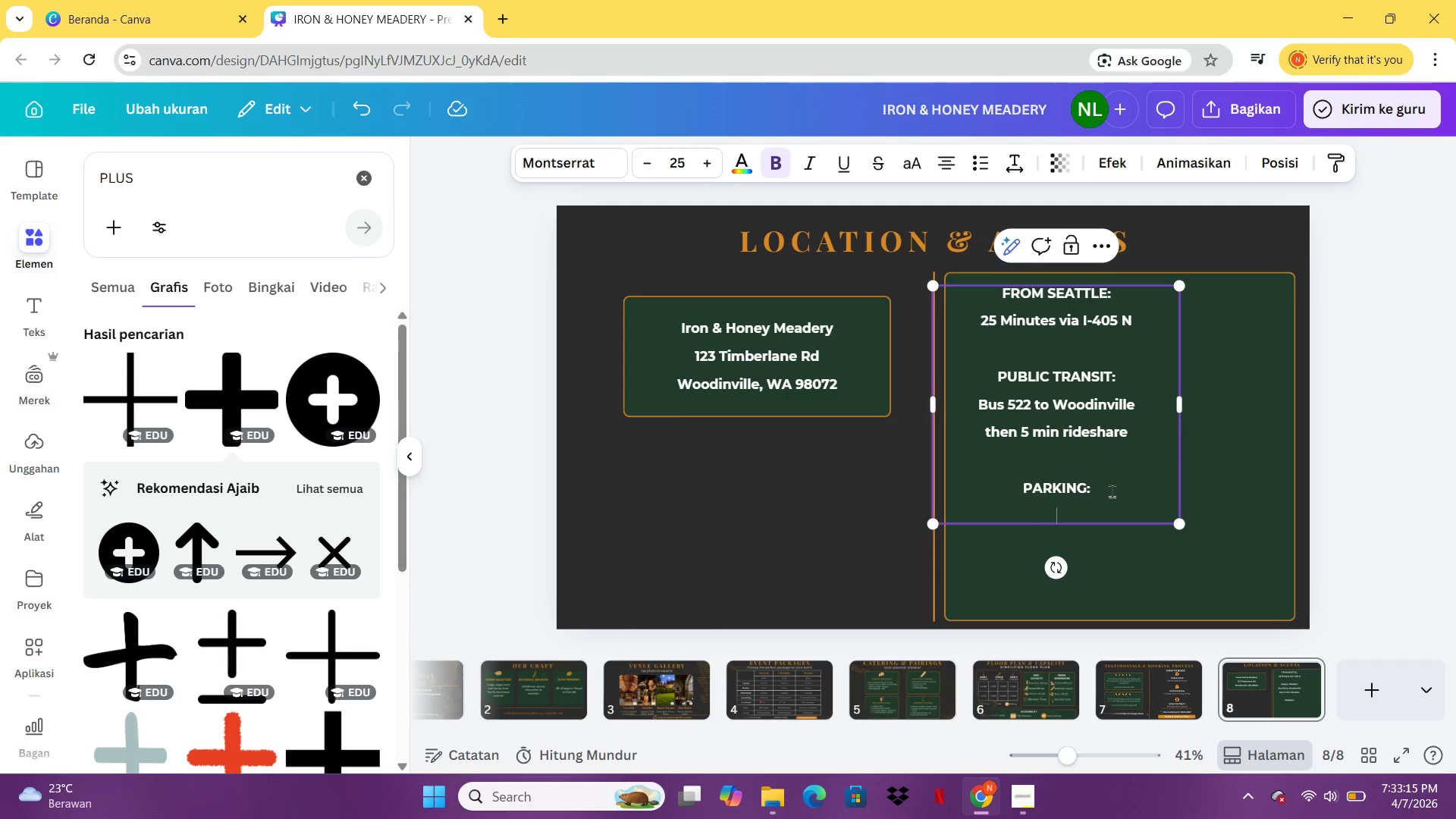 
 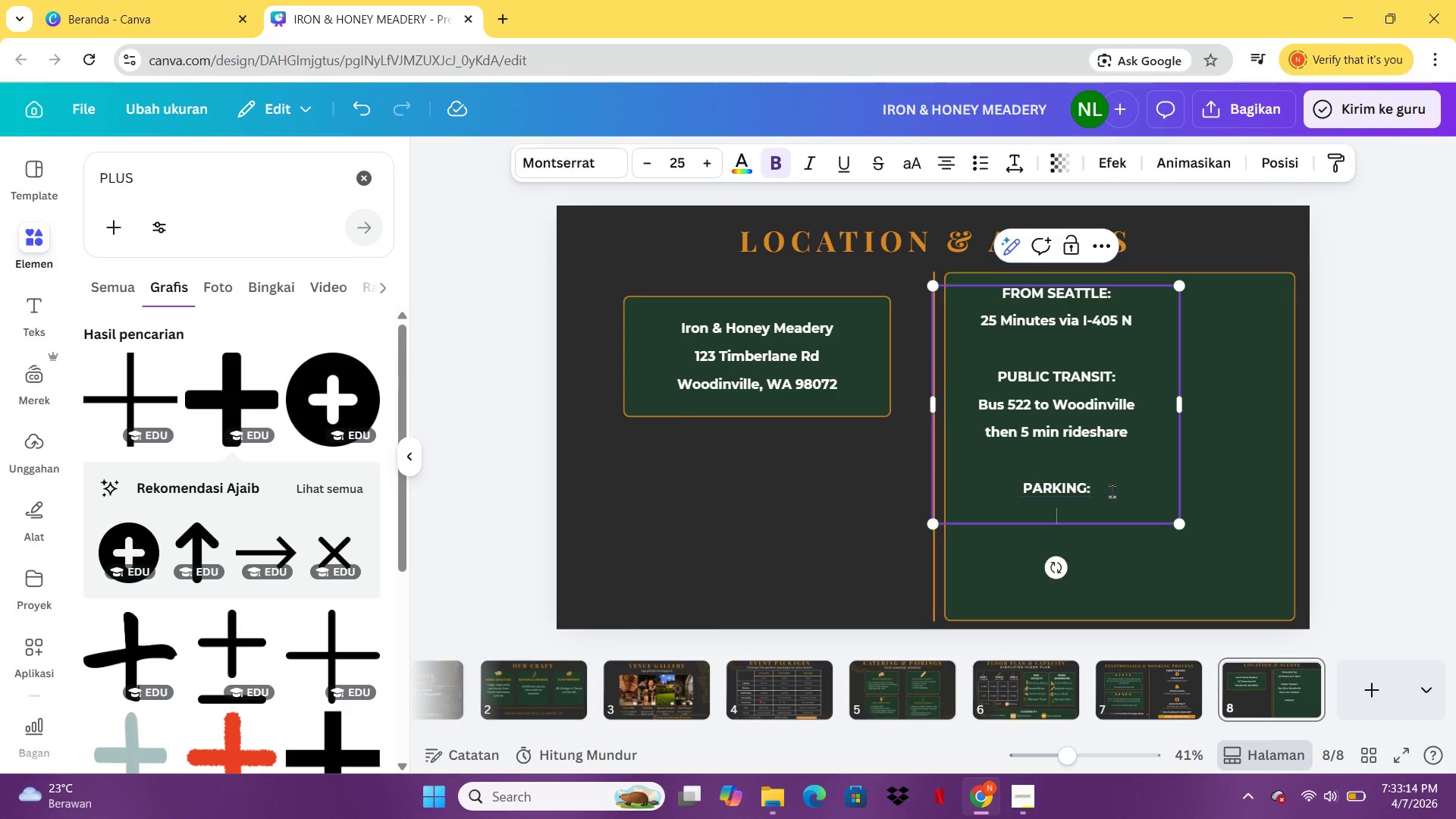 
key(Enter)
 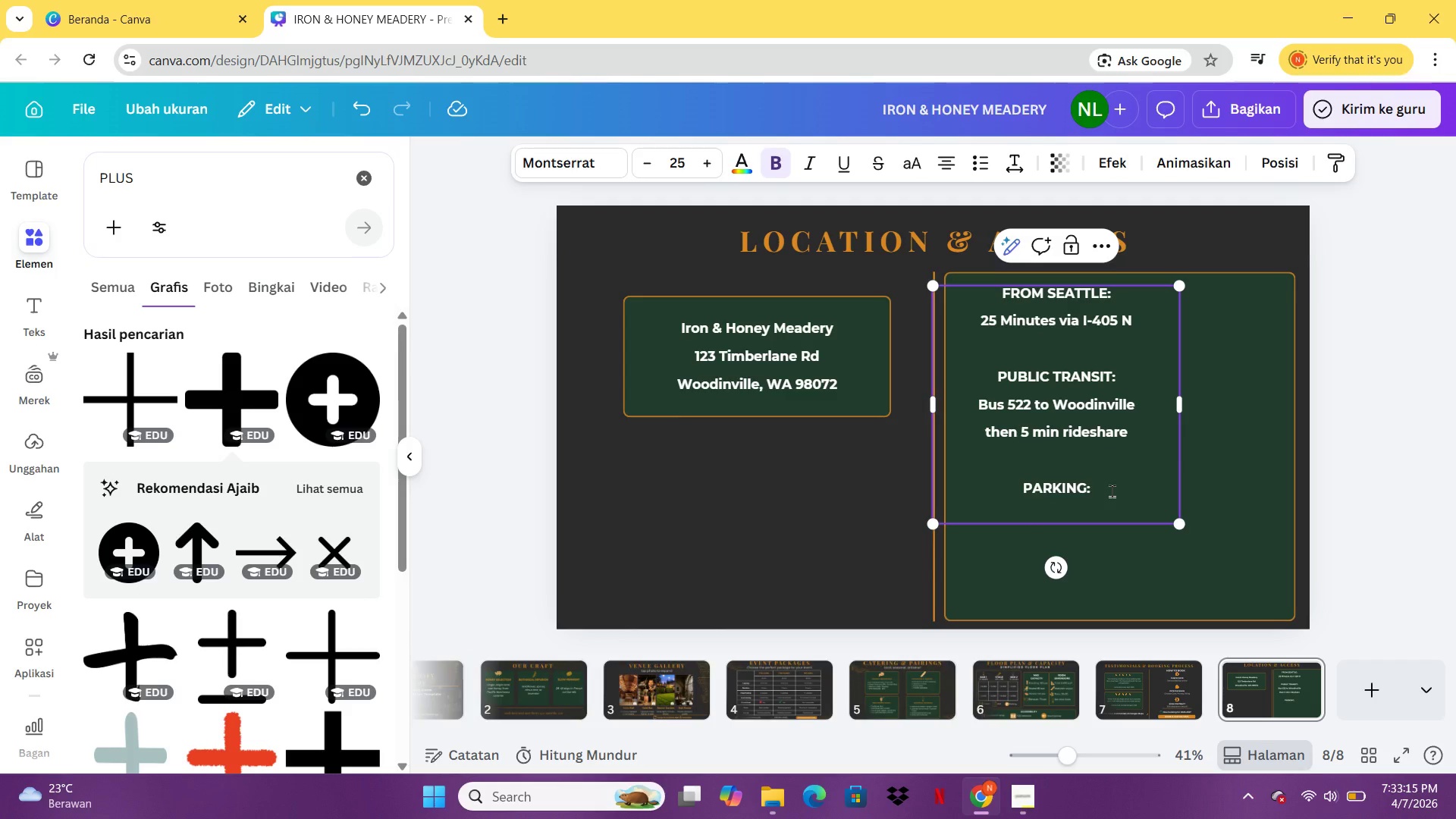 
type(Free on=)
key(Backspace)
type(-sitee  )
key(Backspace)
key(Backspace)
key(Backspace)
type( lot)
 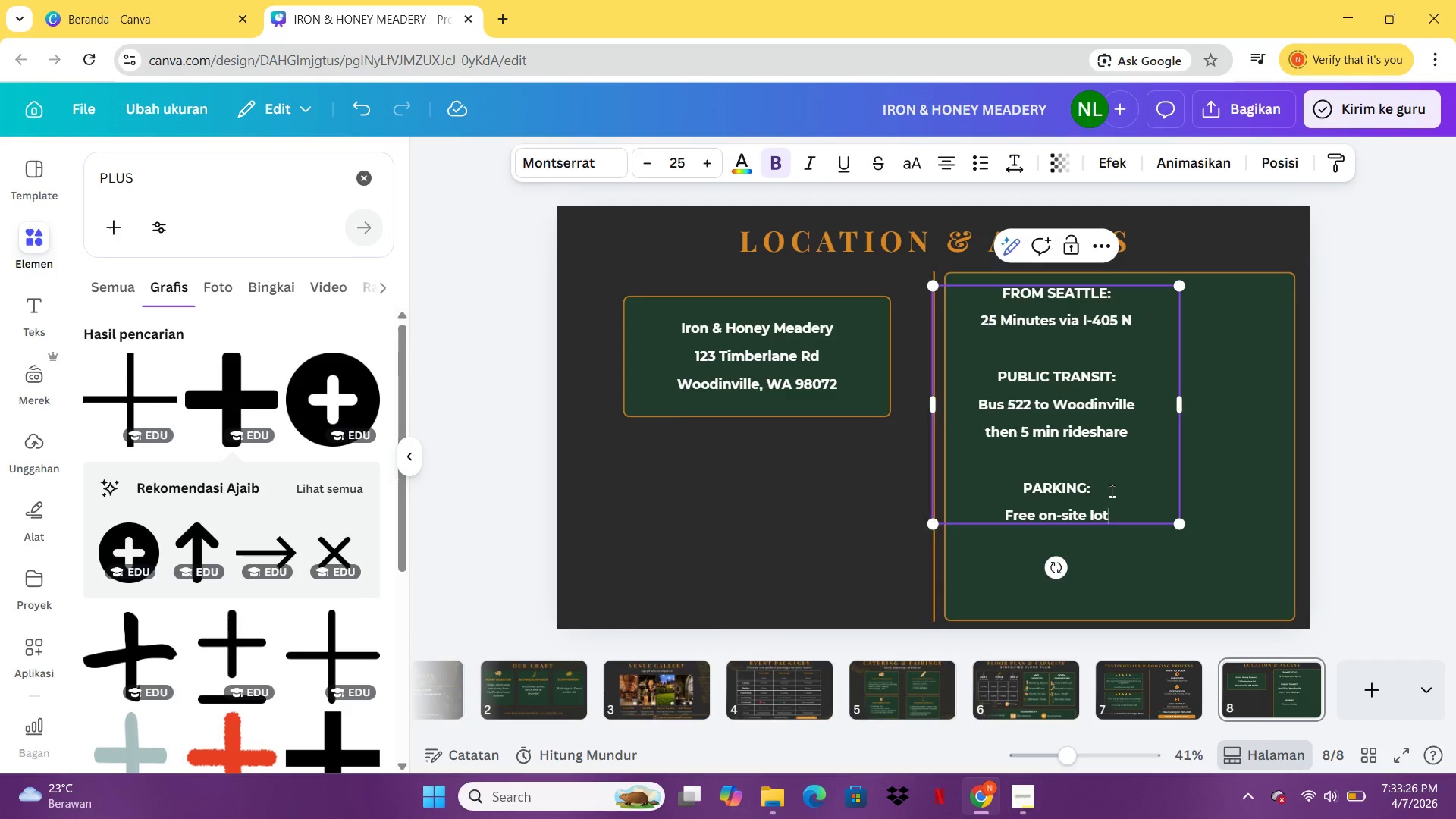 
key(Enter)
 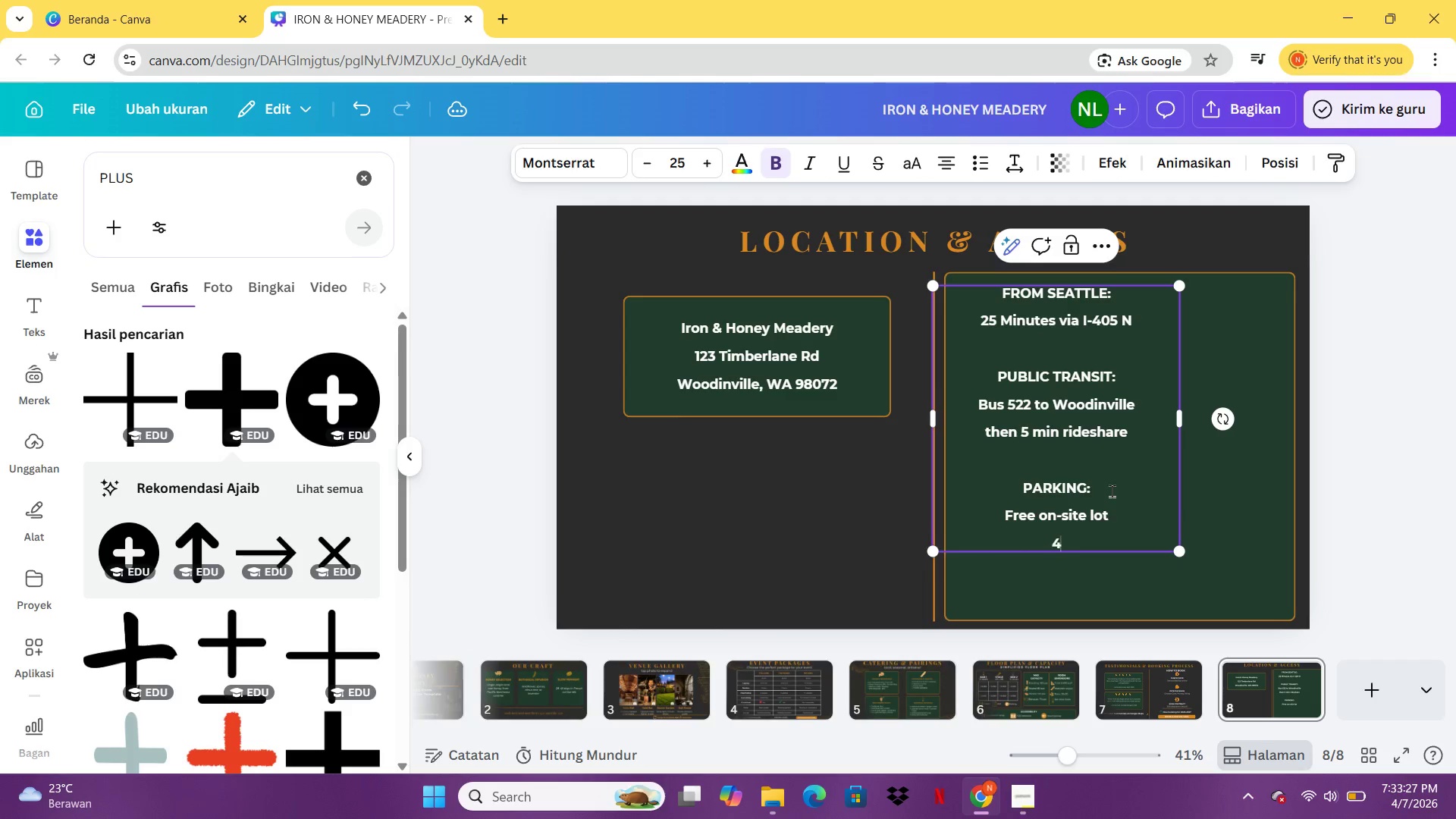 
type(40 spaces +3)
key(Backspace)
type(4 )
key(Backspace)
key(Backspace)
type( $)
key(Backspace)
type( )
key(Backspace)
type(%)
key(Backspace)
type($ )
key(Backspace)
key(Backspace)
type(4 )
 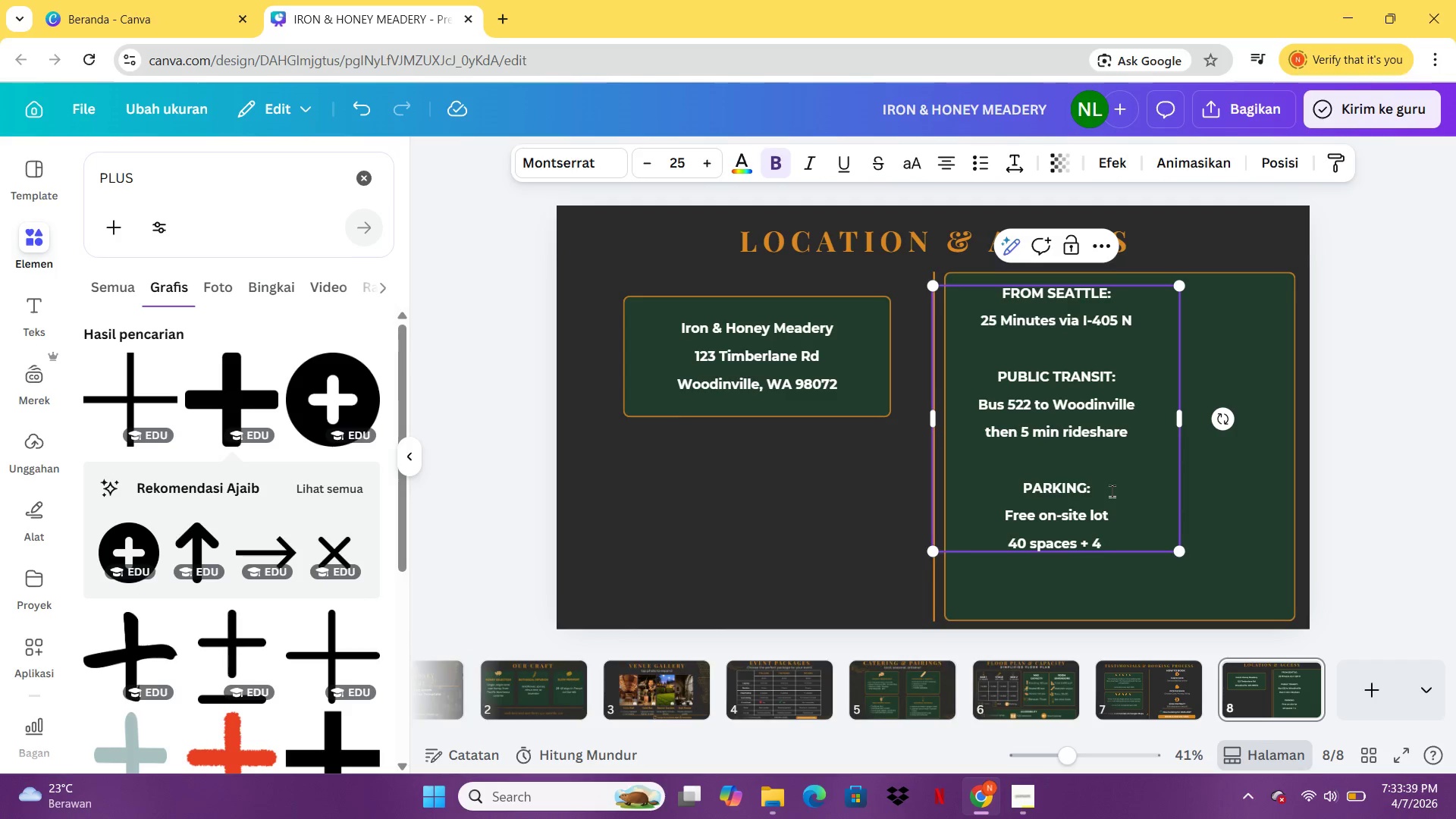 
hold_key(key=A, duration=0.56)
 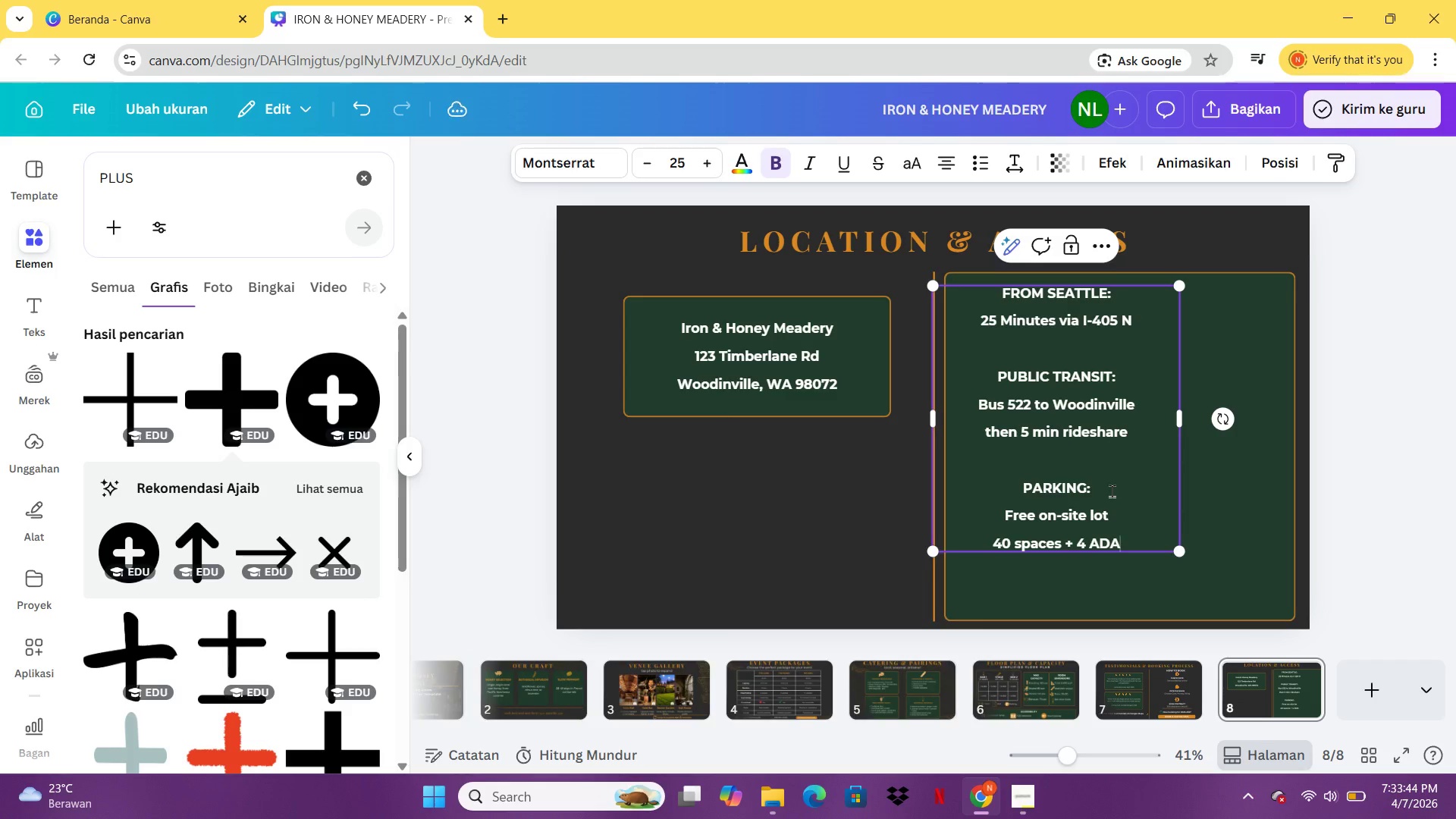 
type(DA)
 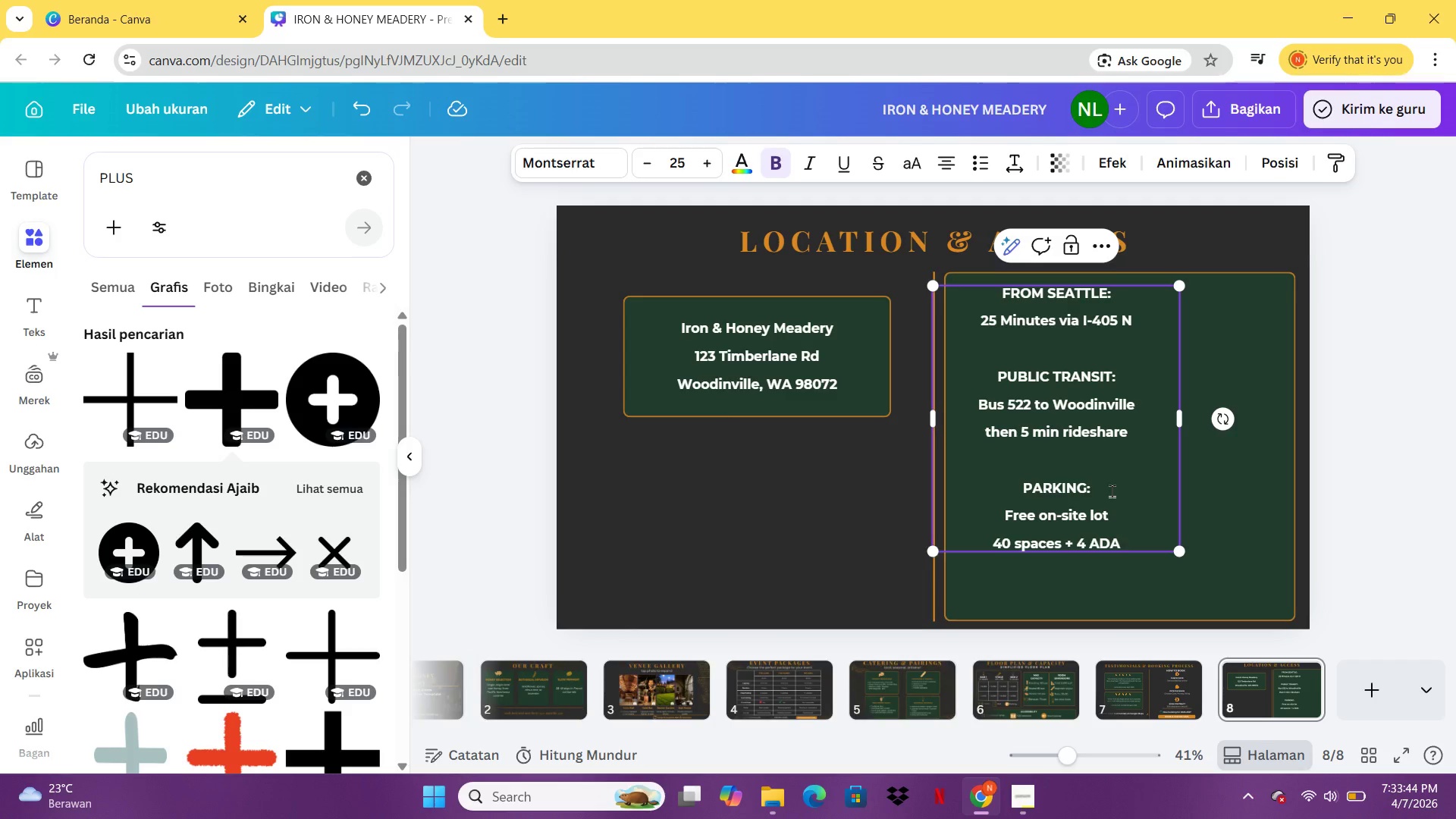 
key(Enter)
 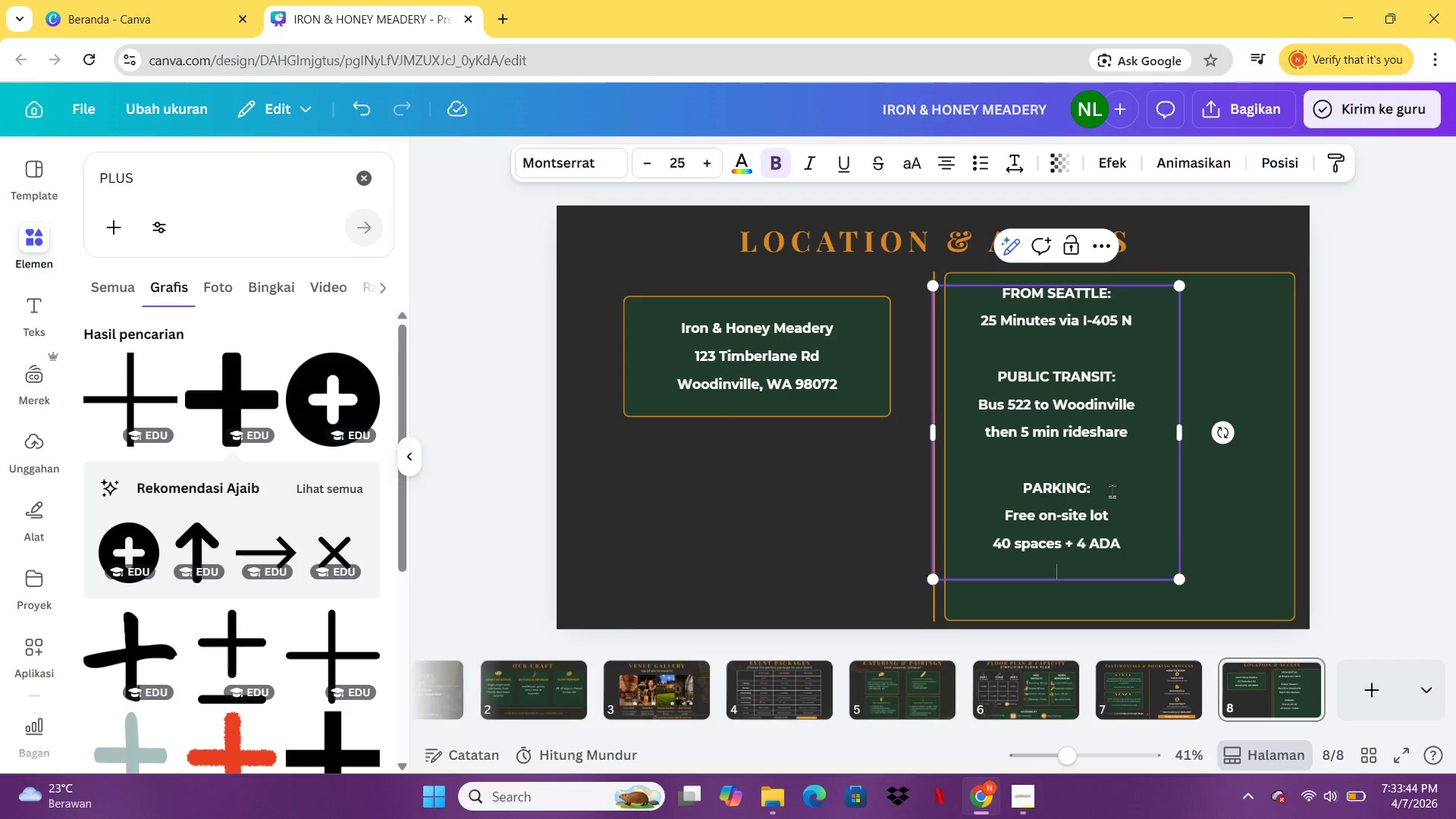 
key(Enter)
 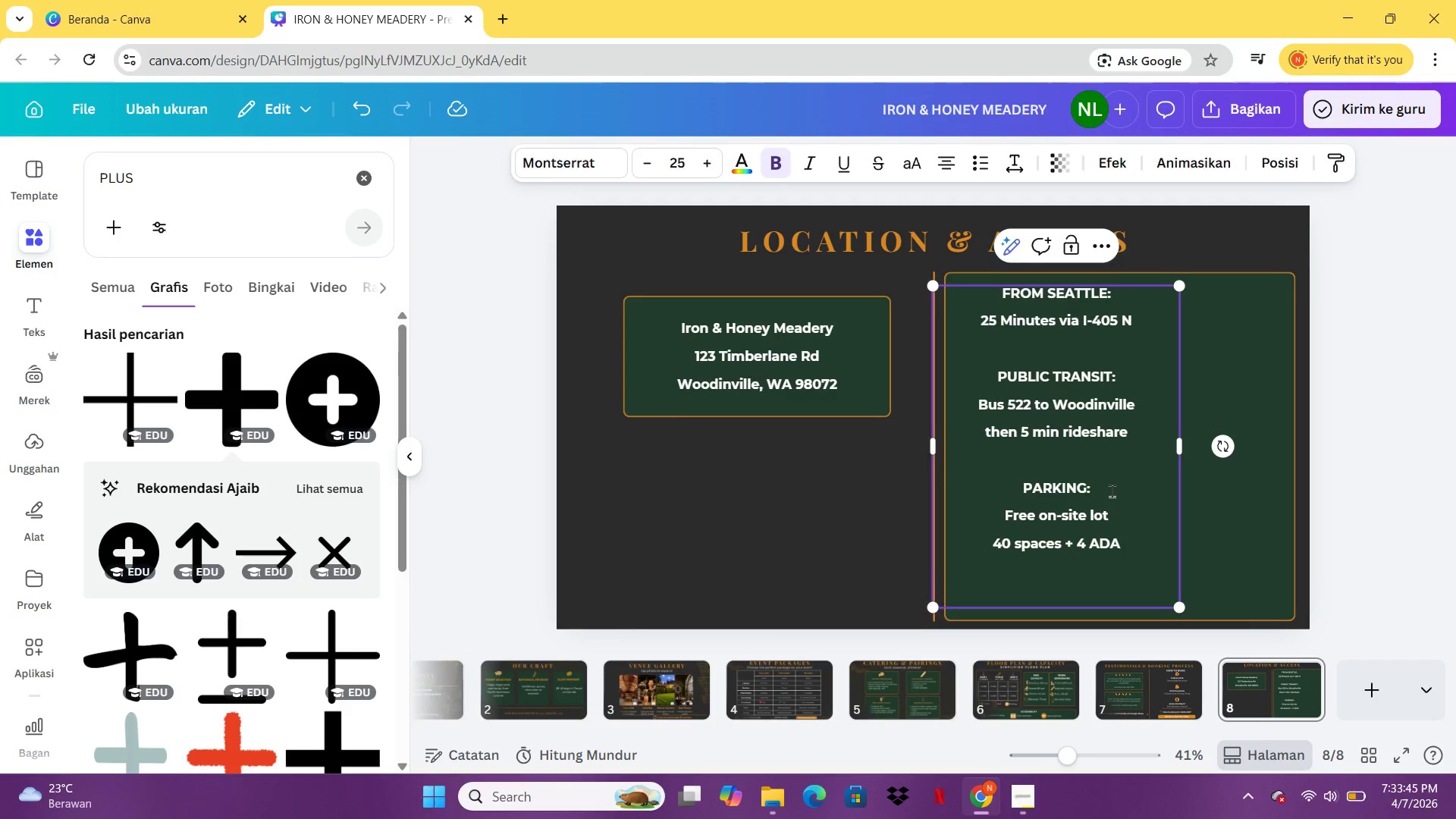 
key(Backspace)
 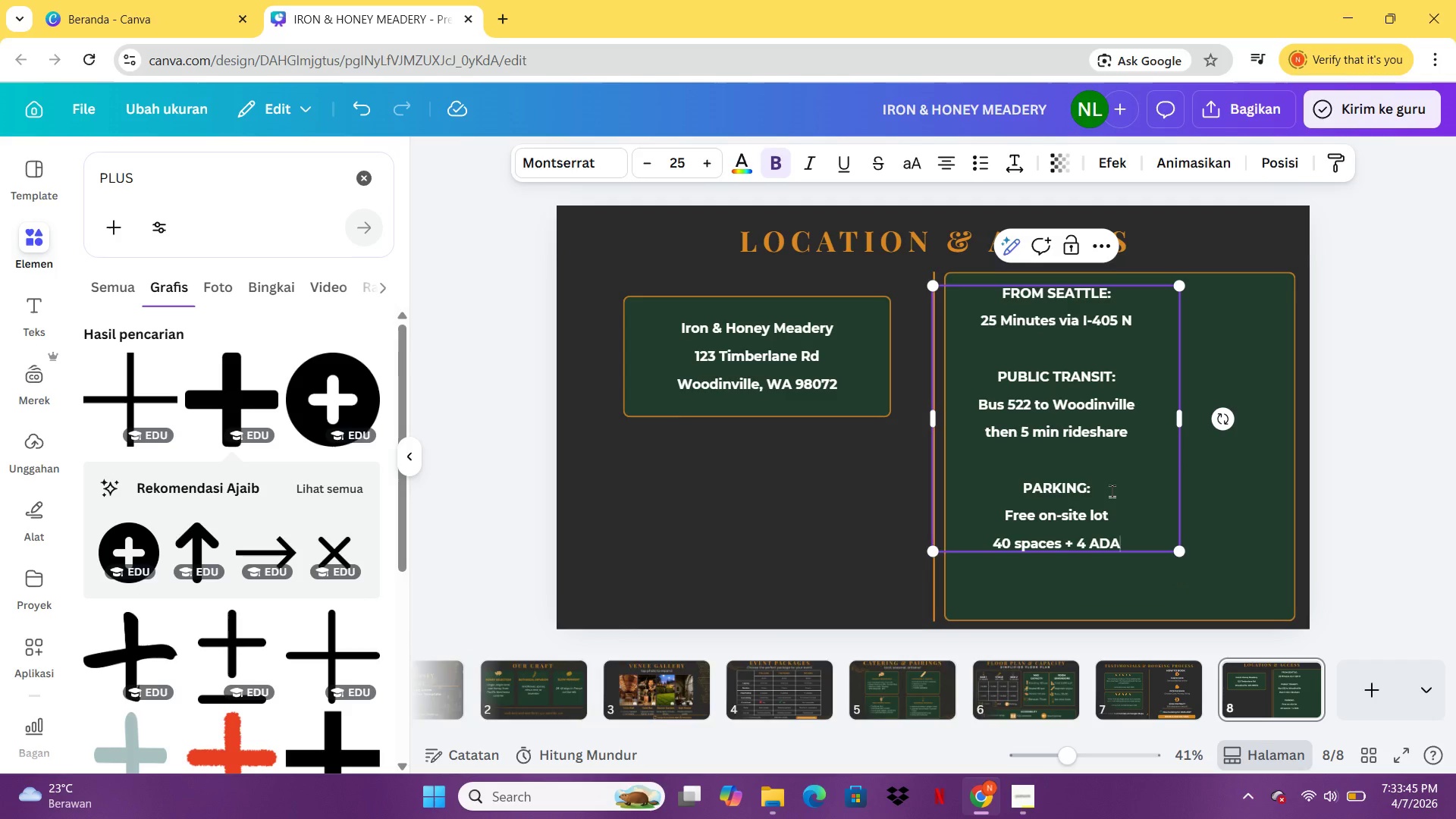 
key(Backspace)
 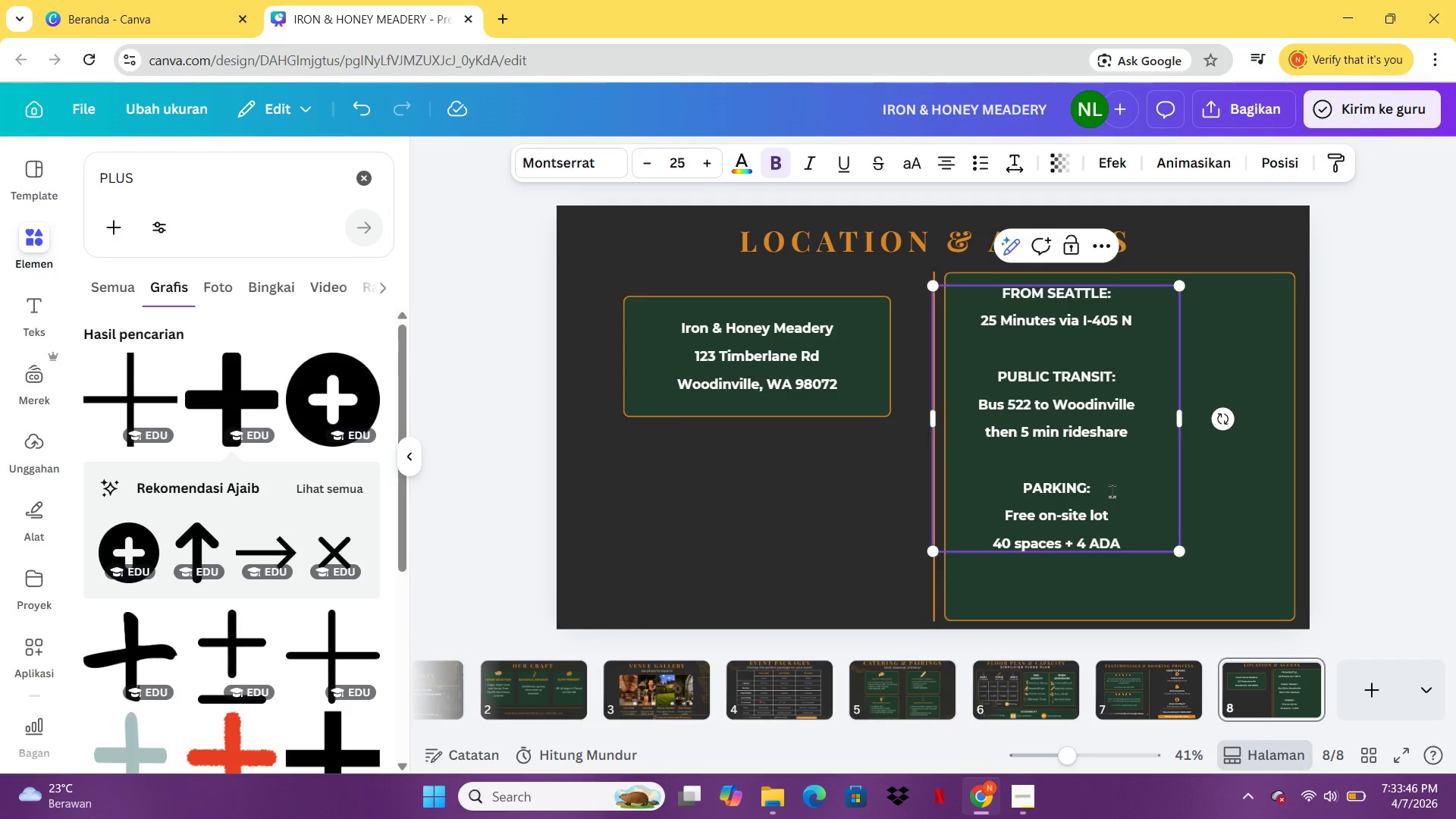 
key(Enter)
 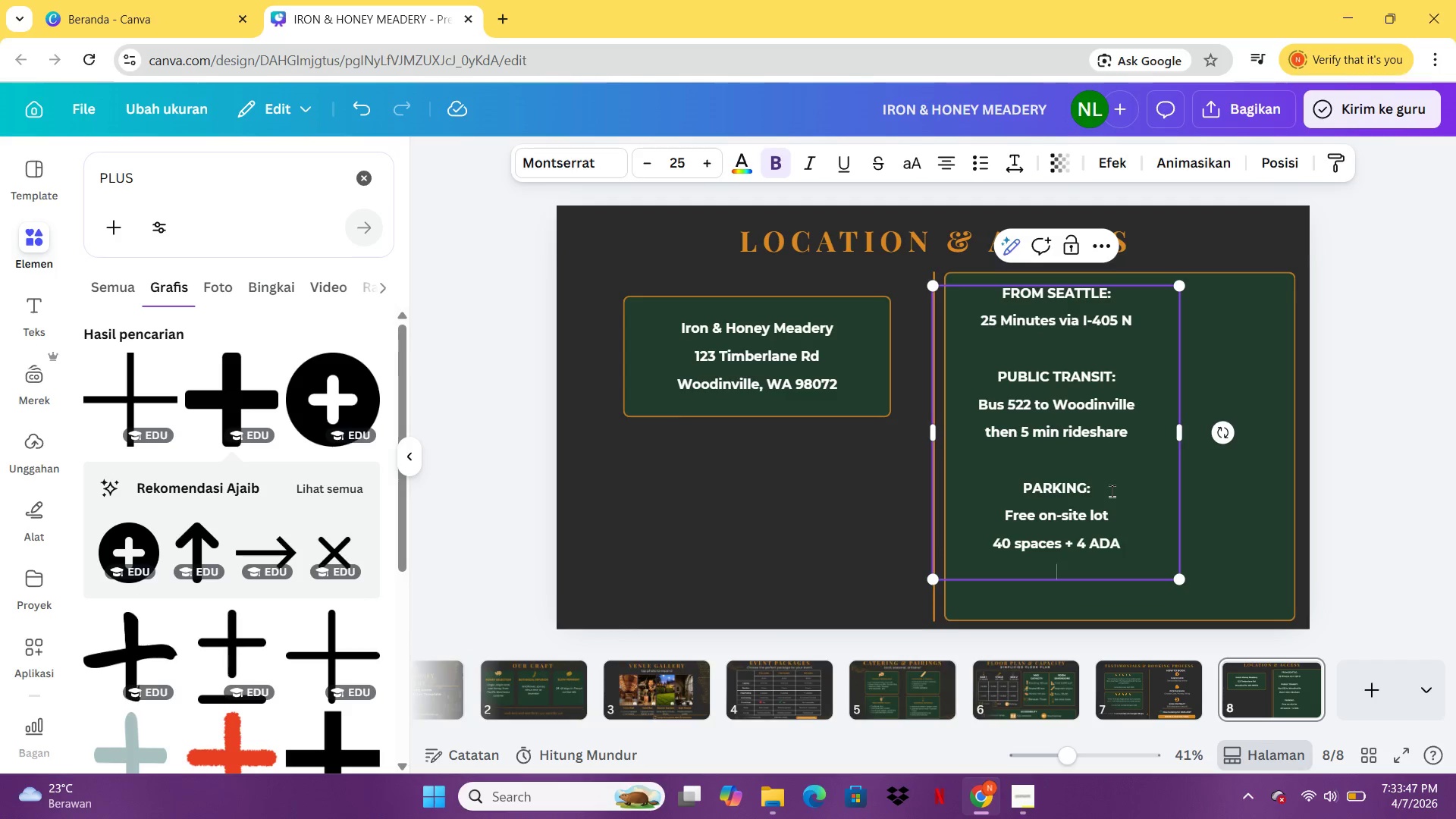 
type(EV charghing)
key(Backspace)
key(Backspace)
key(Backspace)
key(Backspace)
type(ing available)
 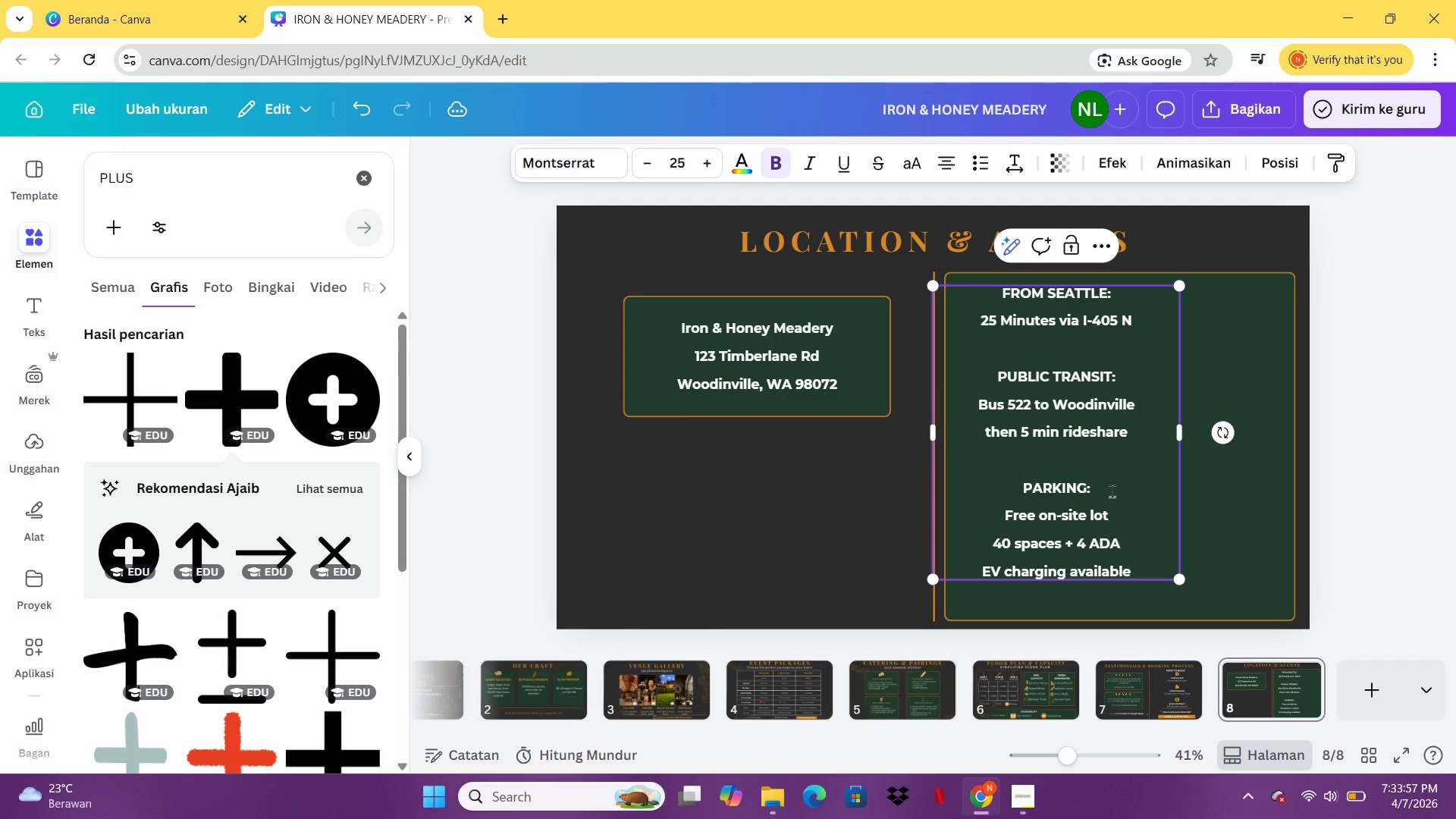 
key(Enter)
 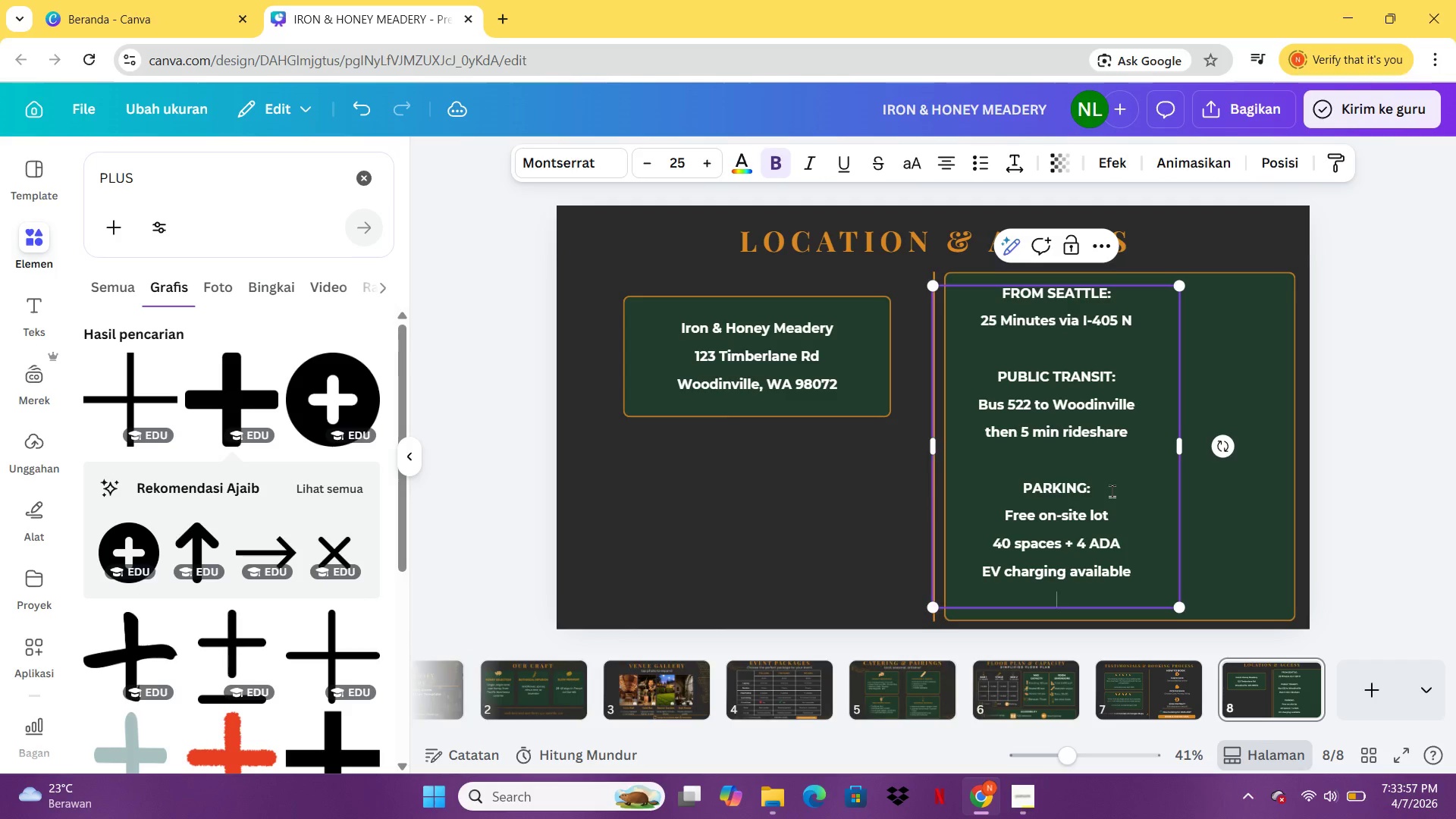 
key(Enter)
 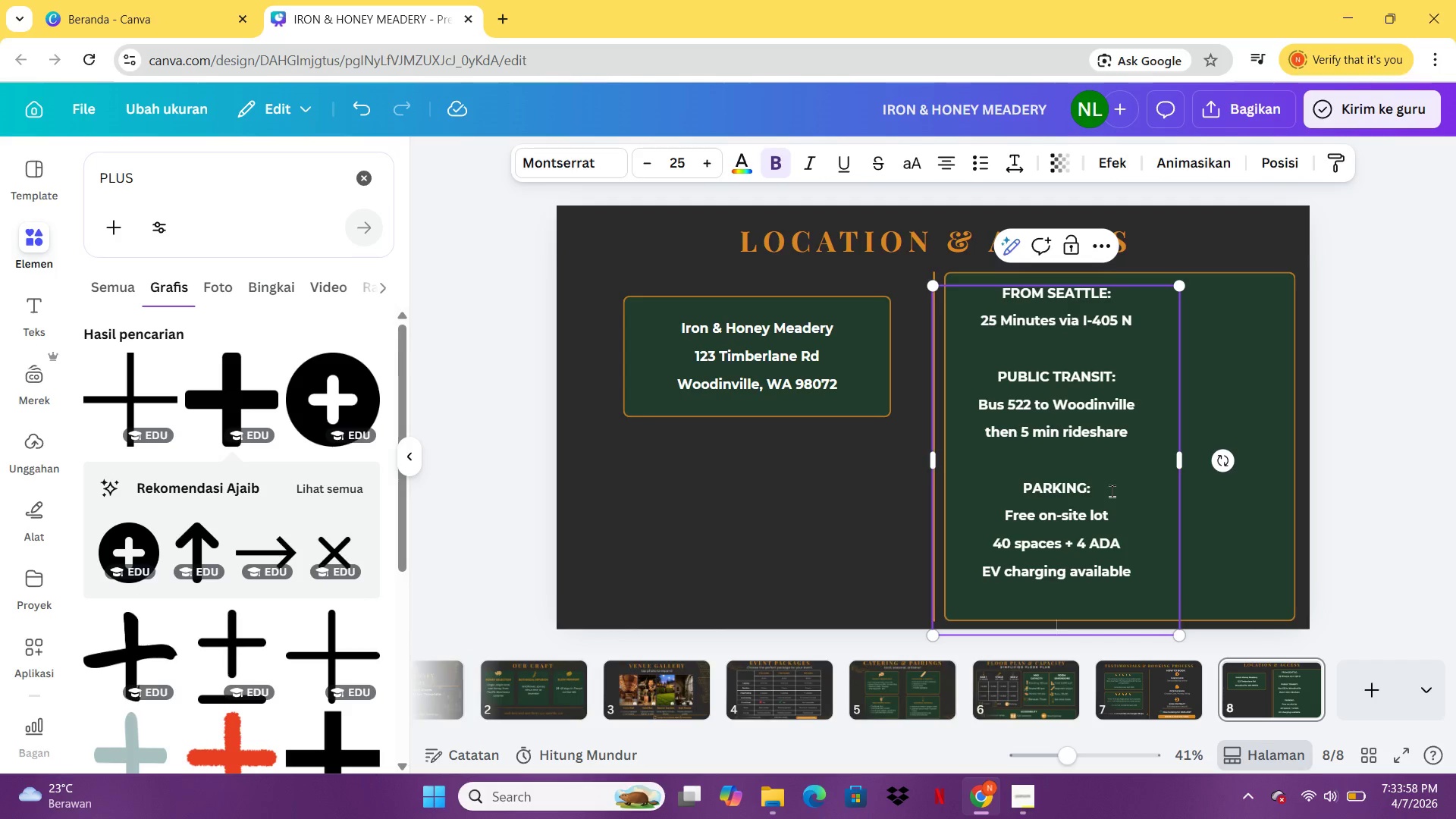 
type(NEARBY HOTELS:)
 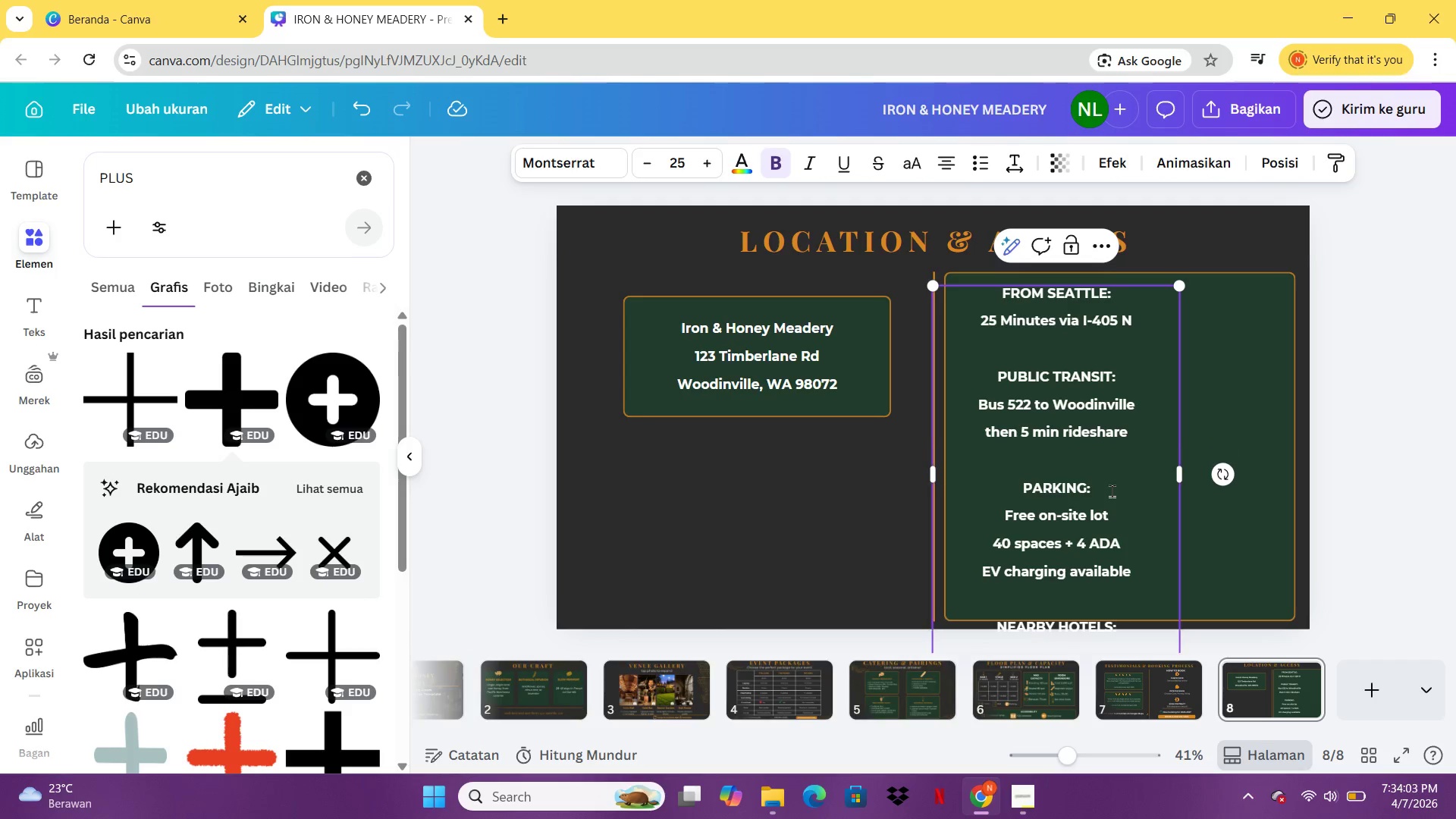 
key(Enter)
 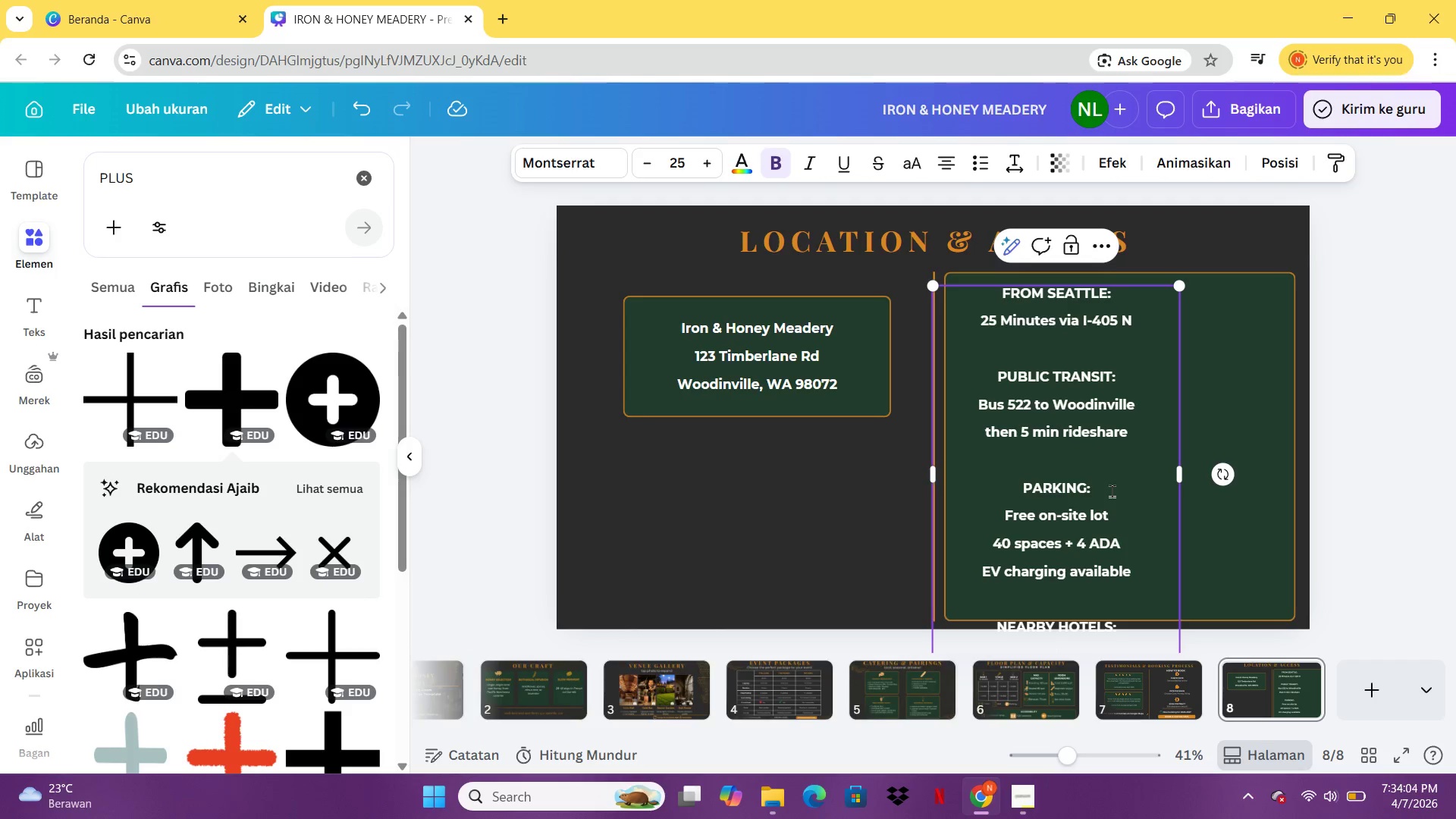 
key(CapsLock)
 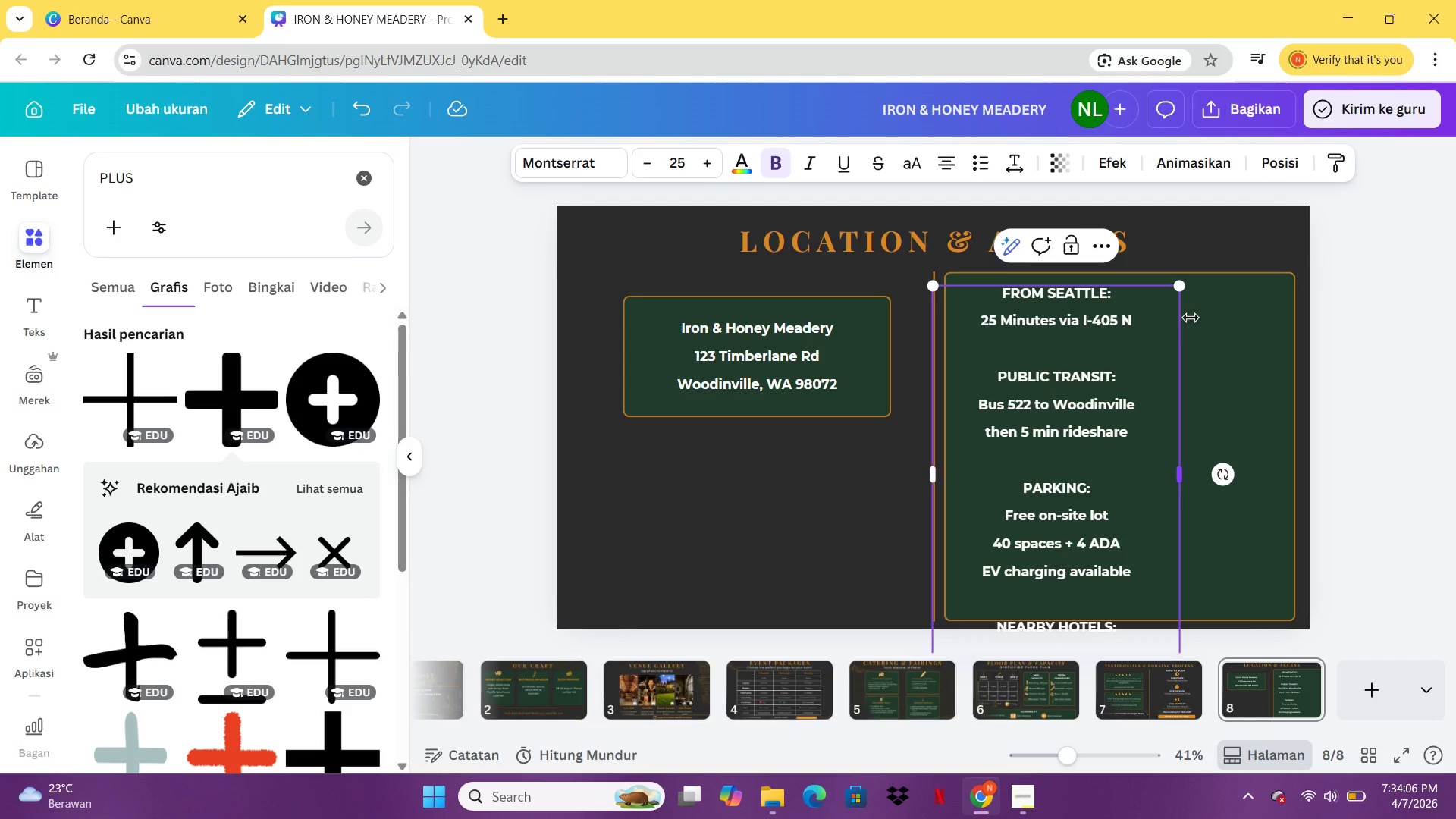 
left_click_drag(start_coordinate=[1178, 287], to_coordinate=[1125, 432])
 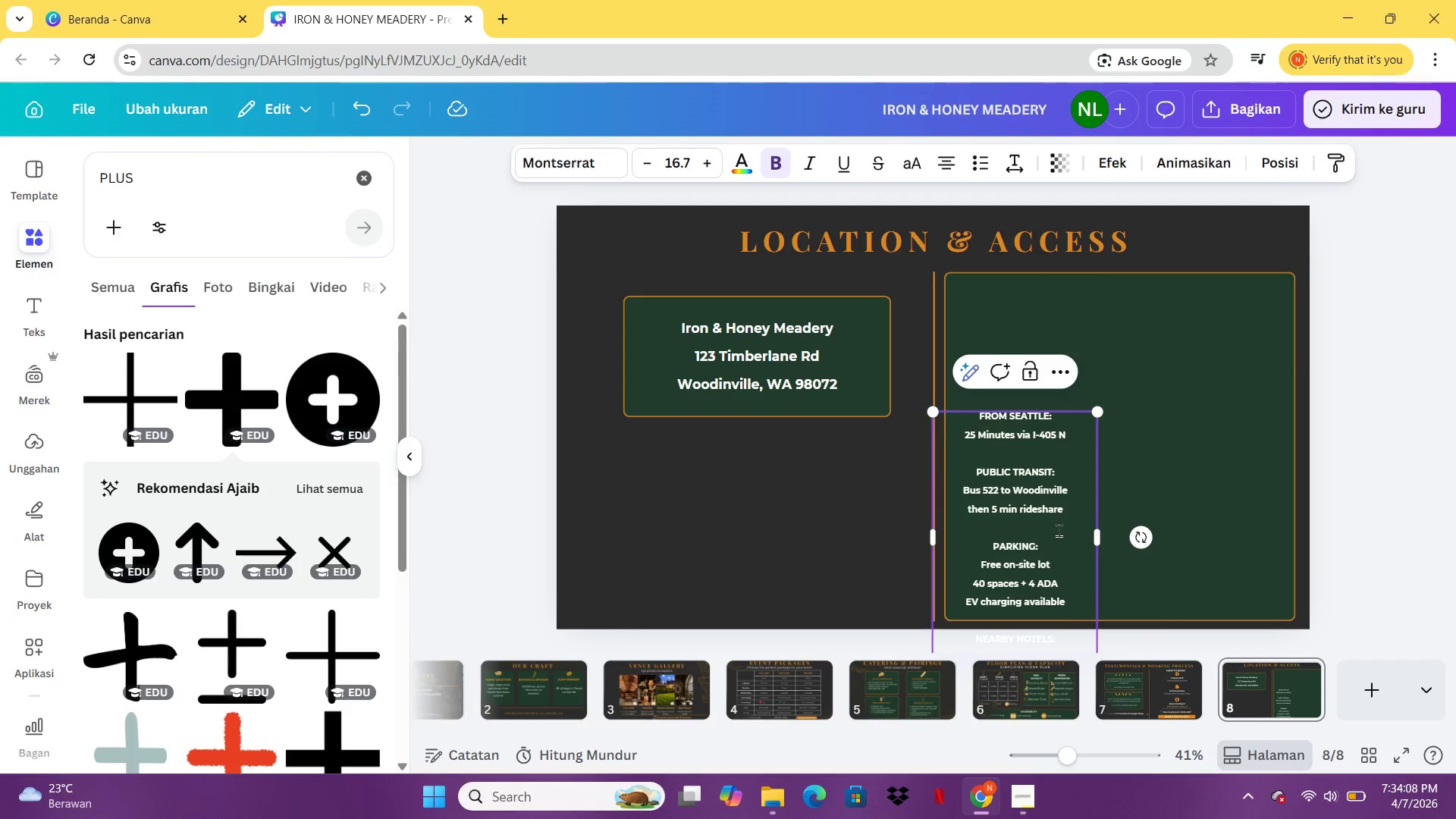 
left_click_drag(start_coordinate=[1059, 531], to_coordinate=[1159, 391])
 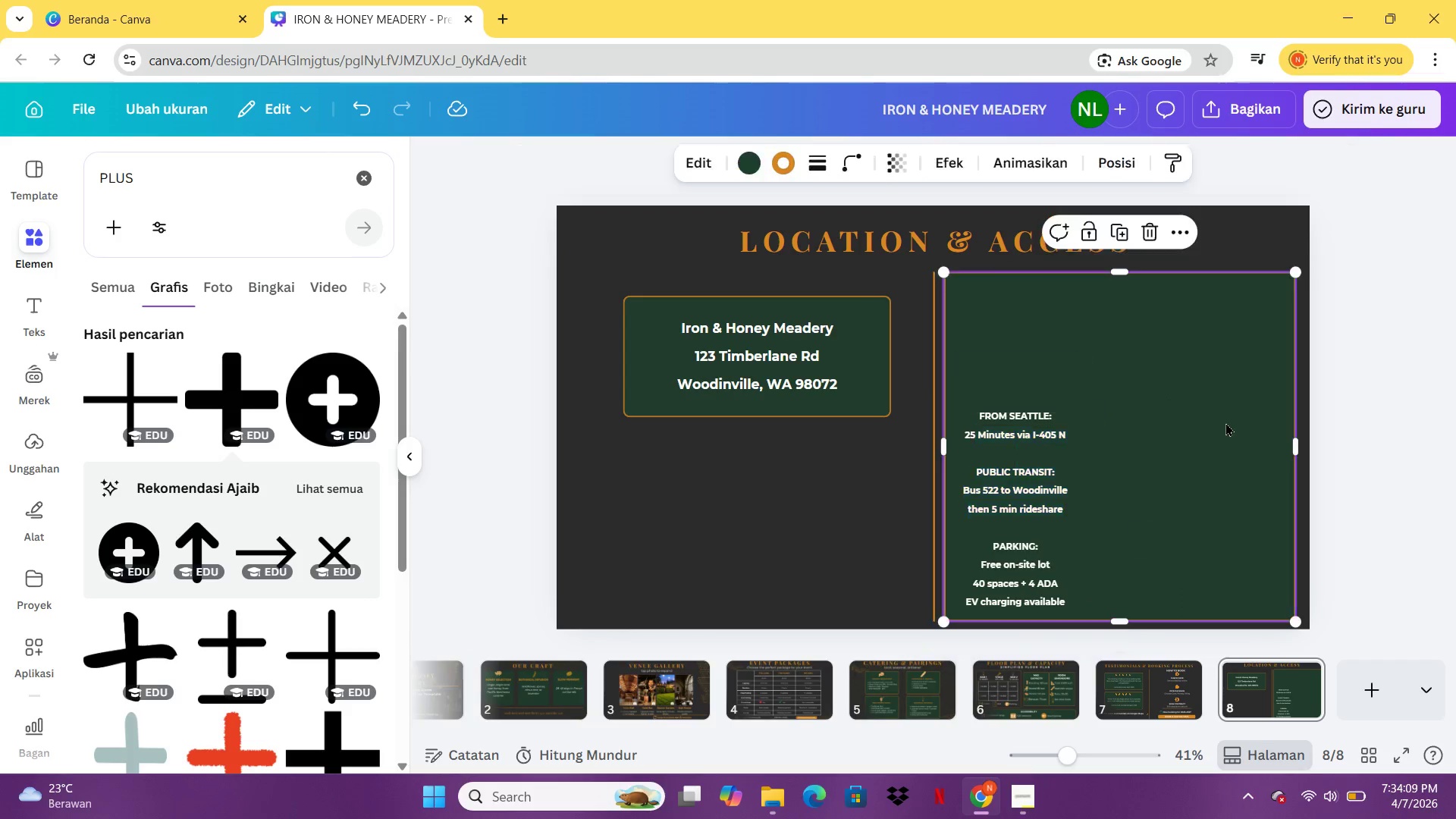 
left_click([1225, 422])
 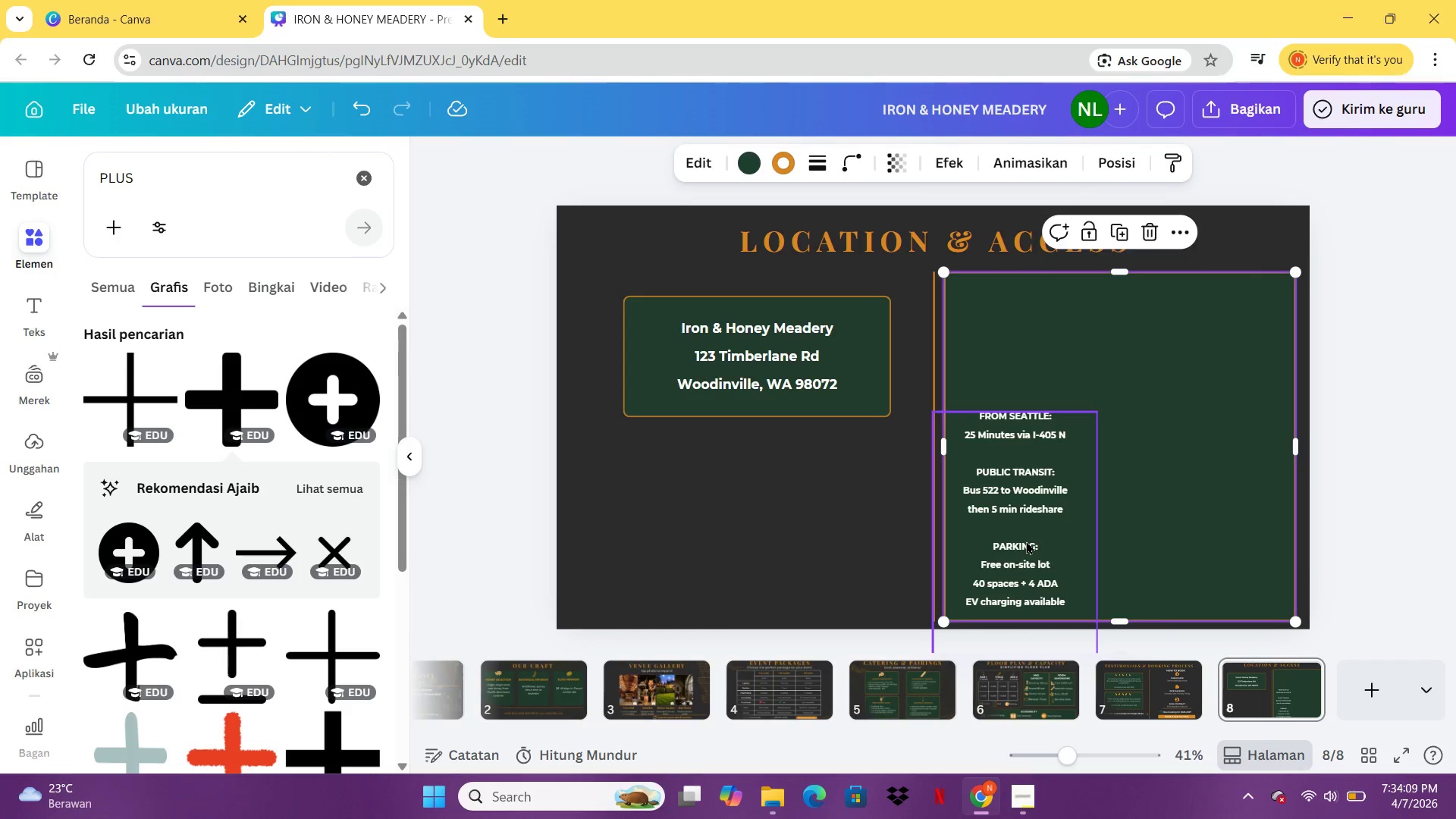 
left_click_drag(start_coordinate=[1026, 541], to_coordinate=[1119, 365])
 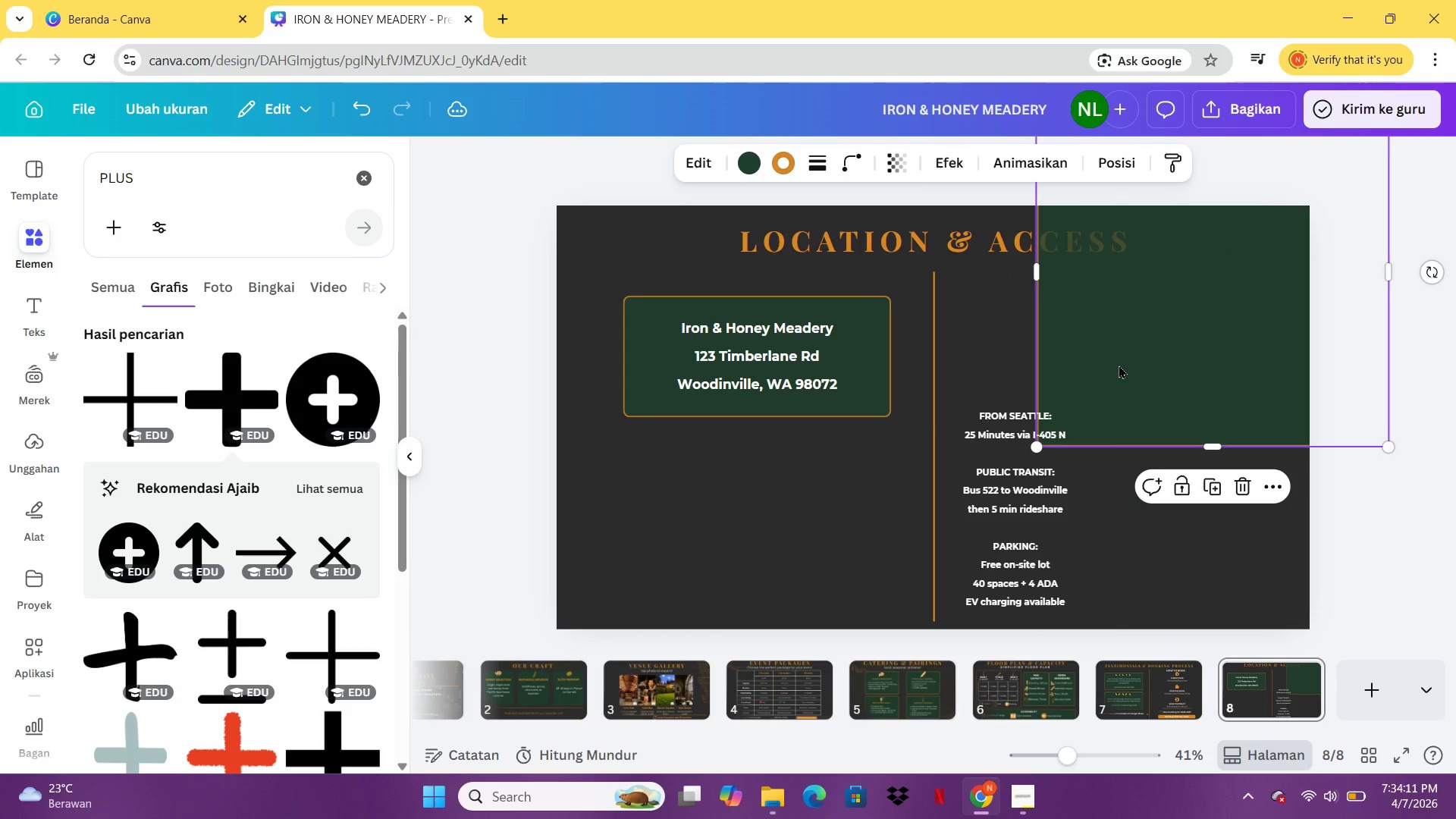 
key(Control+Z)
 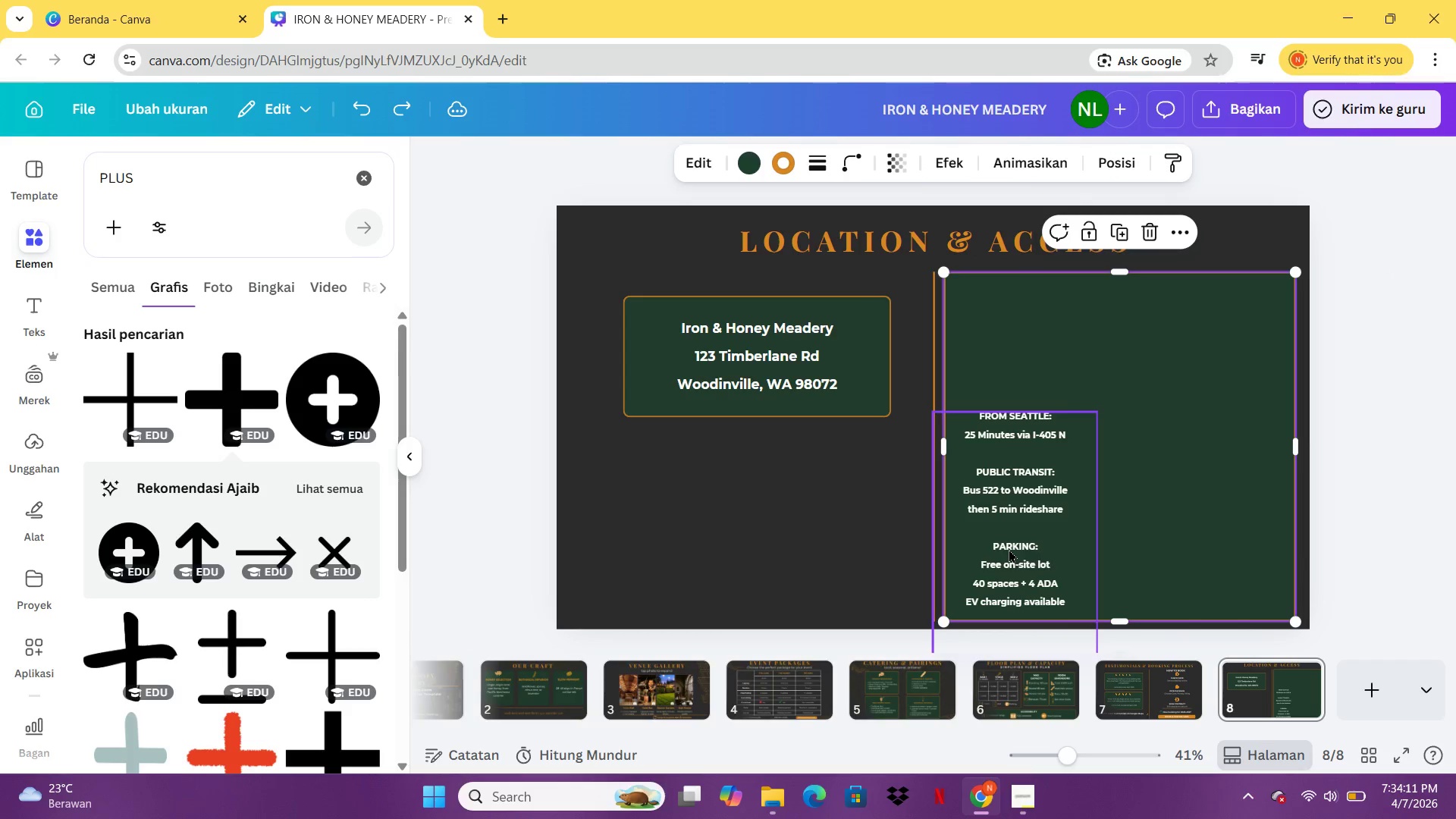 
left_click_drag(start_coordinate=[1009, 549], to_coordinate=[1095, 434])
 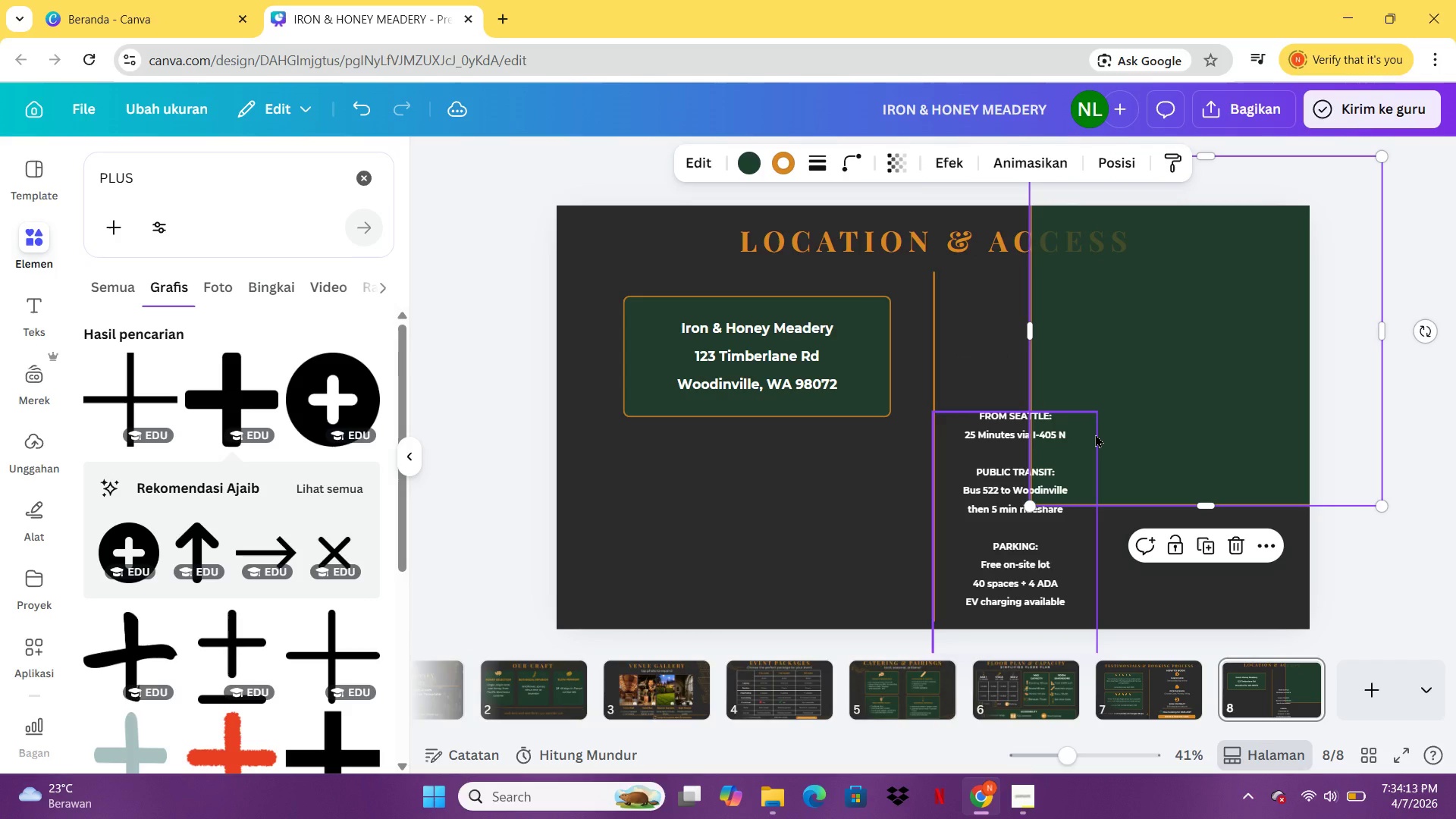 
key(Control+Z)
 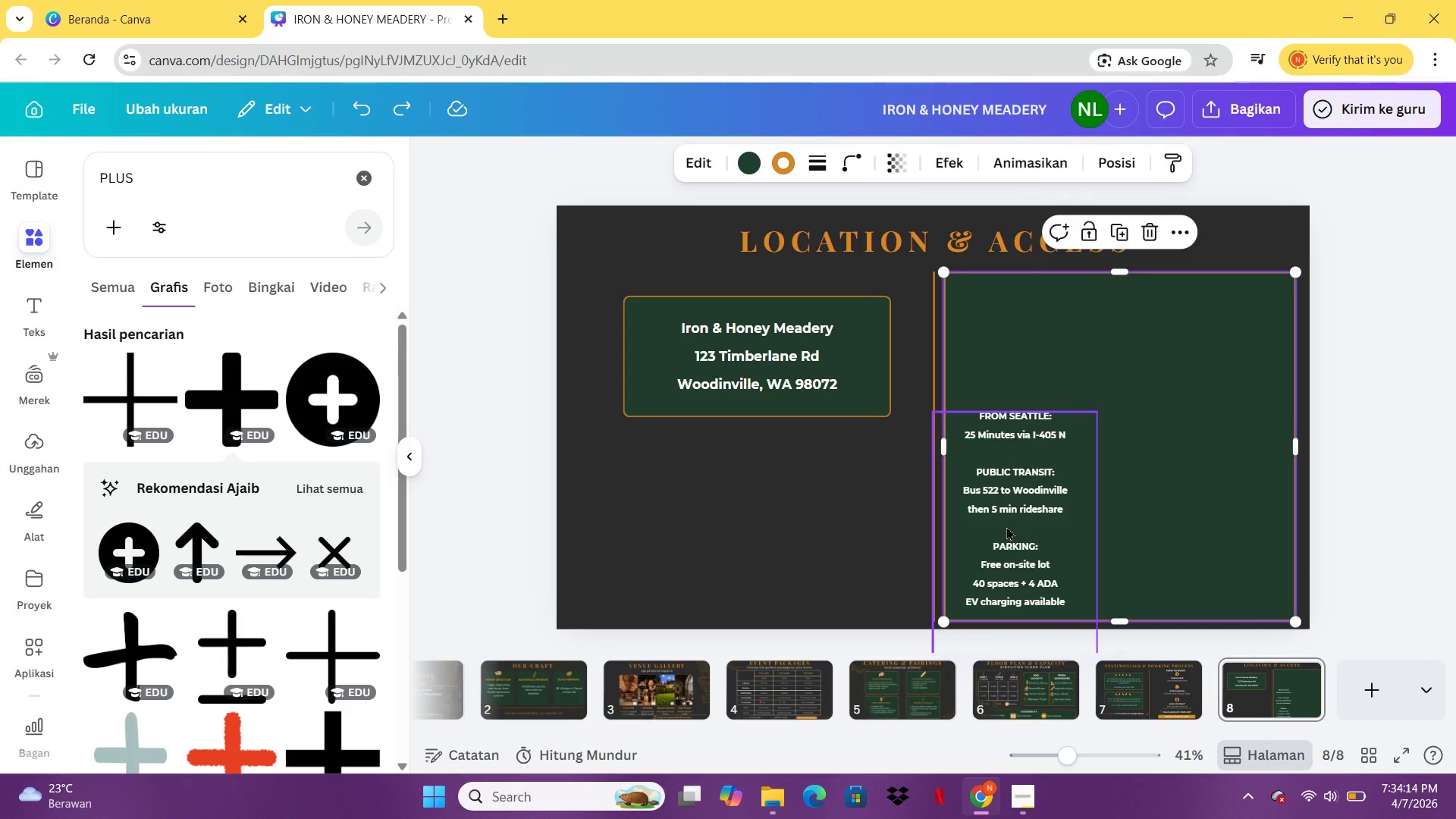 
left_click([1006, 526])
 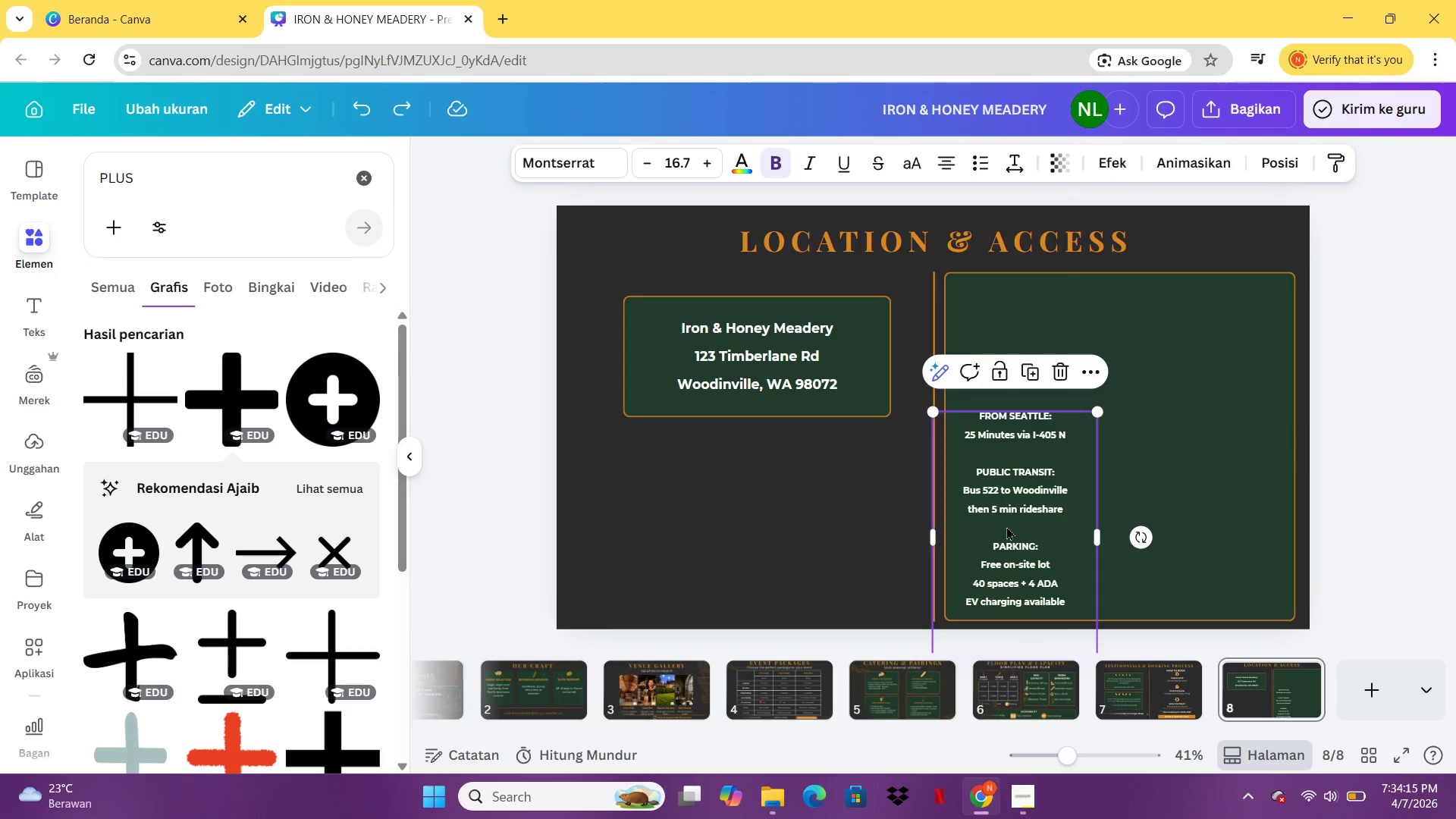 
left_click_drag(start_coordinate=[1006, 526], to_coordinate=[1055, 426])
 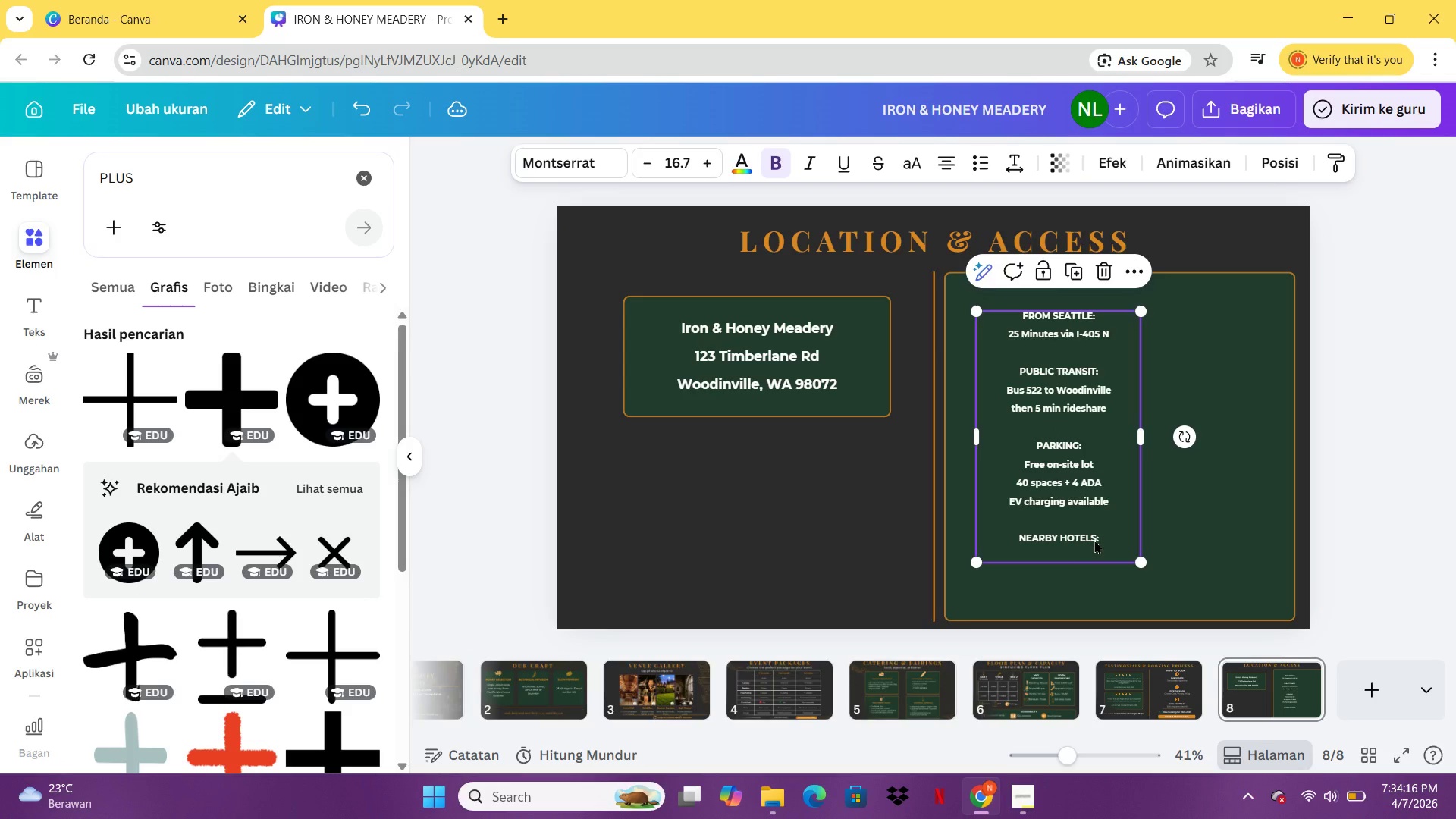 
double_click([1094, 540])
 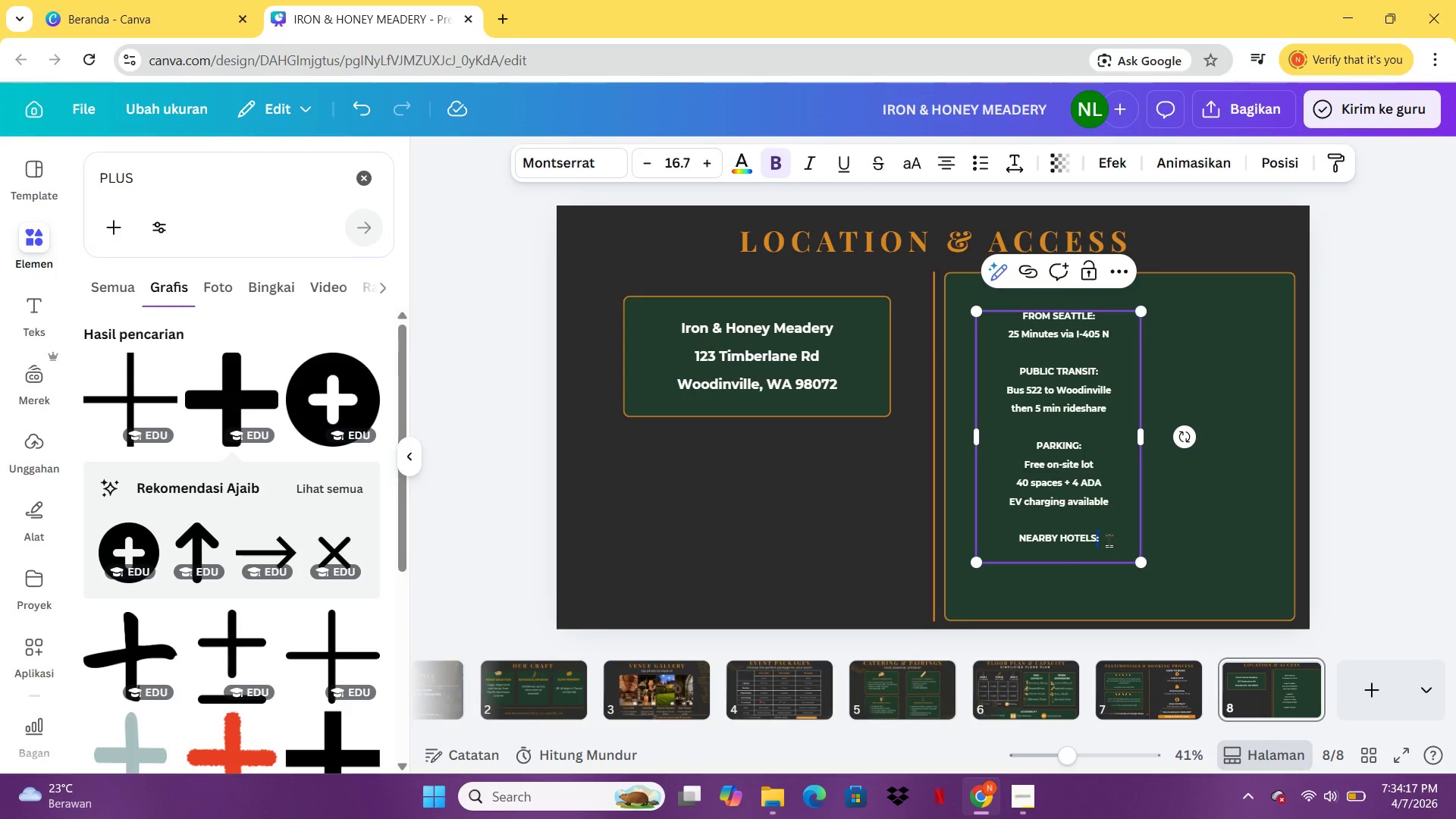 
left_click([1109, 540])
 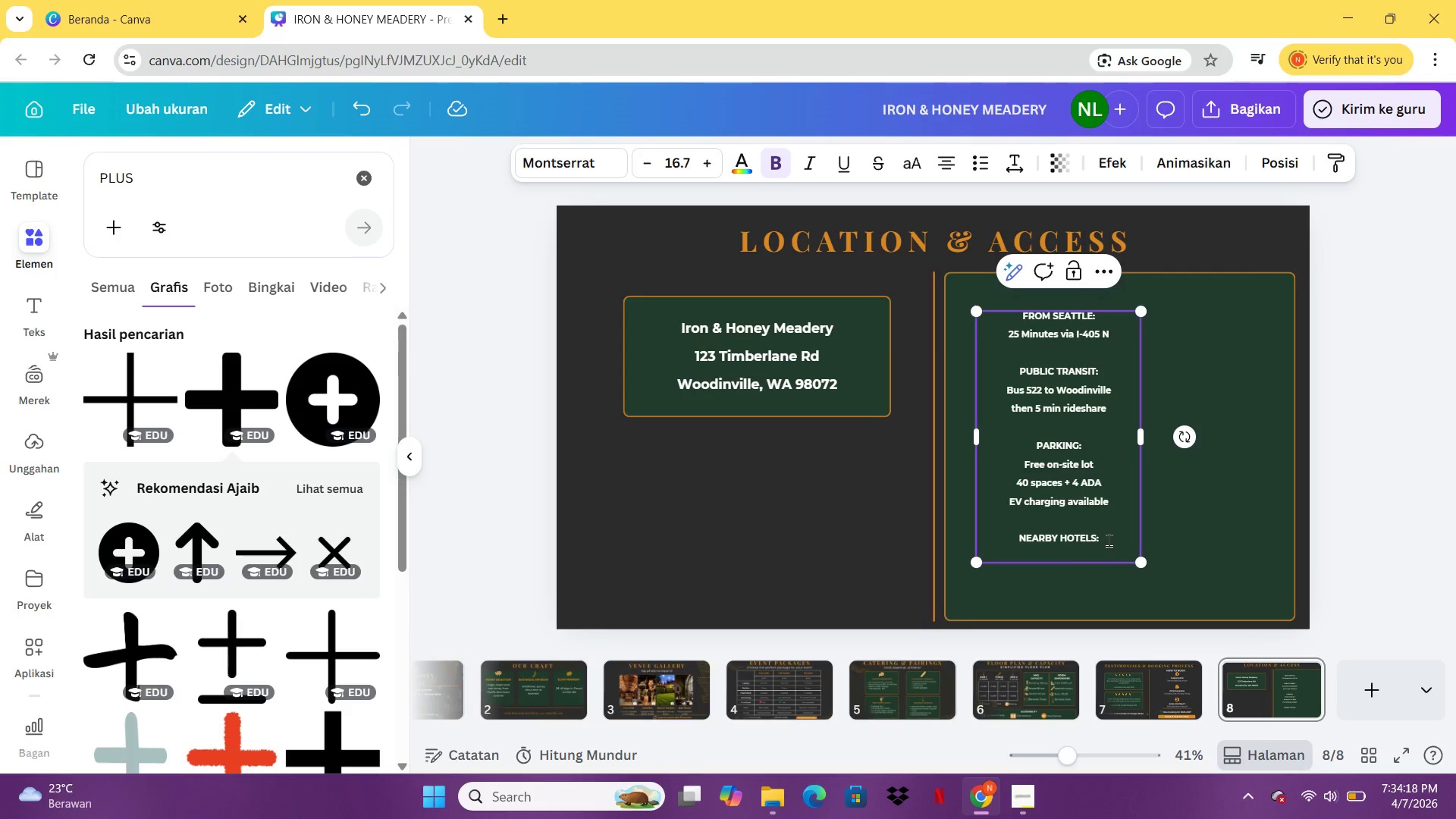 
key(Enter)
 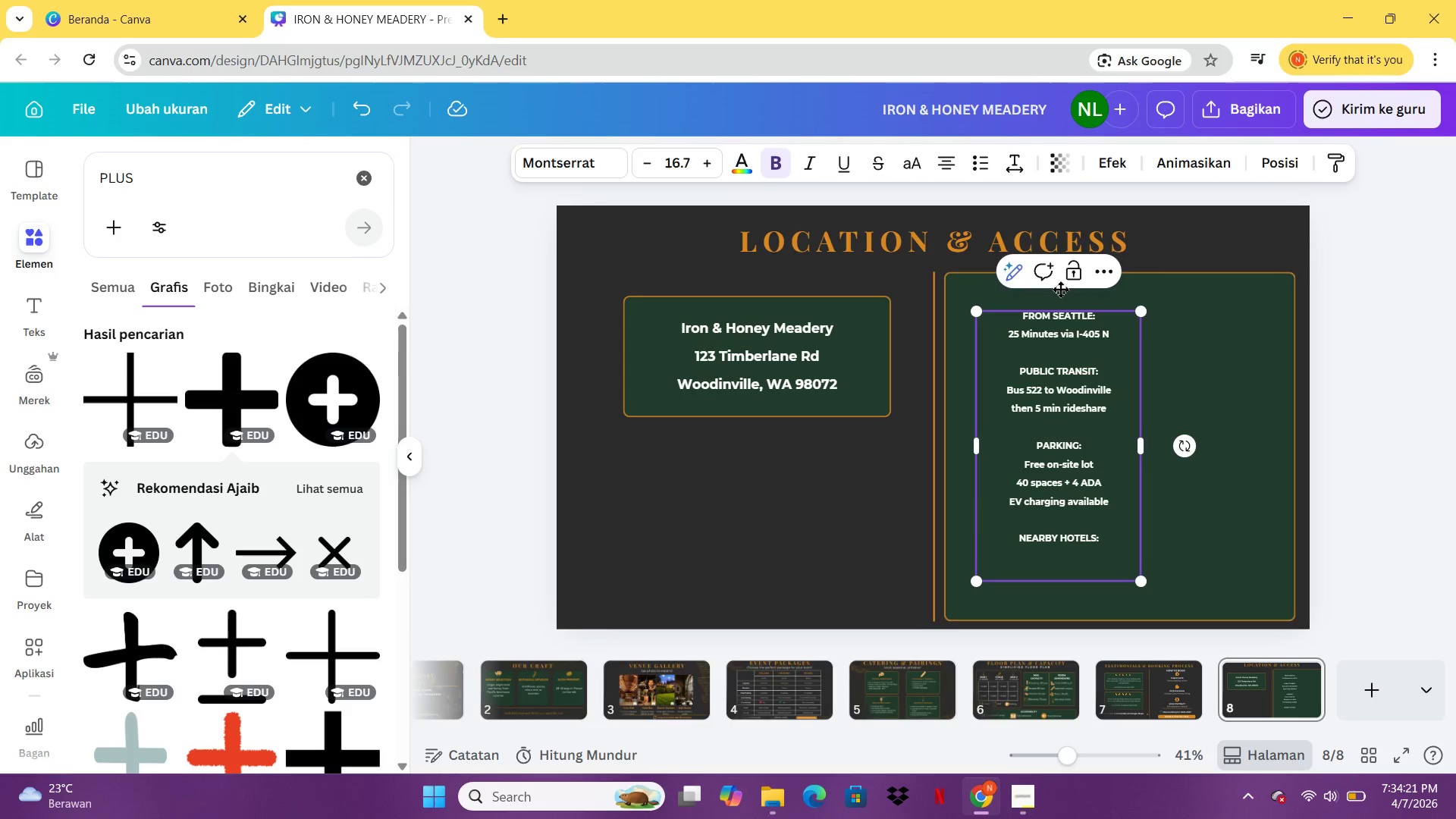 
left_click([982, 162])
 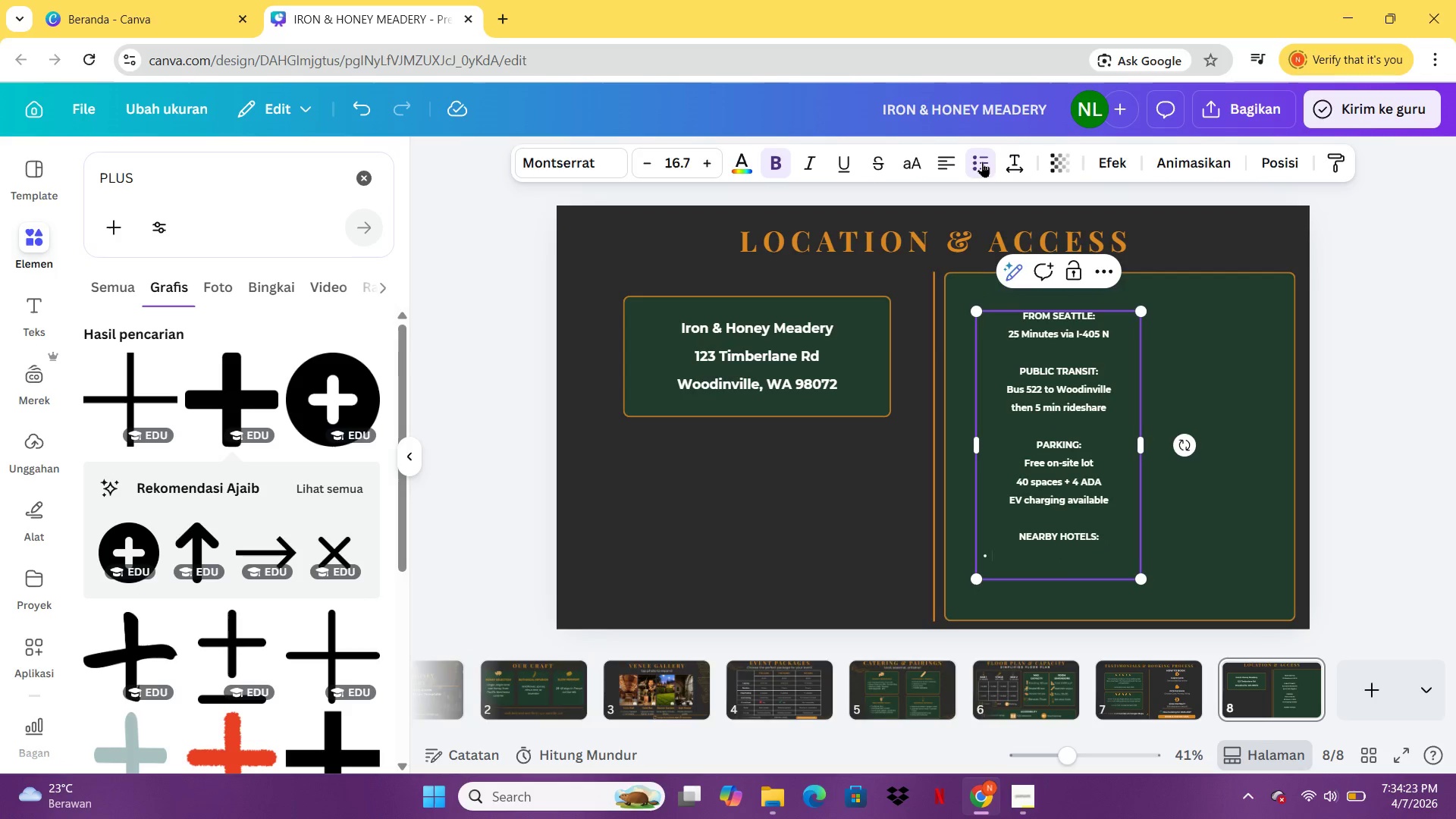 
type(Willons)
key(Backspace)
key(Backspace)
type(ws Lodges)
key(Backspace)
type( (0.5 miles))
 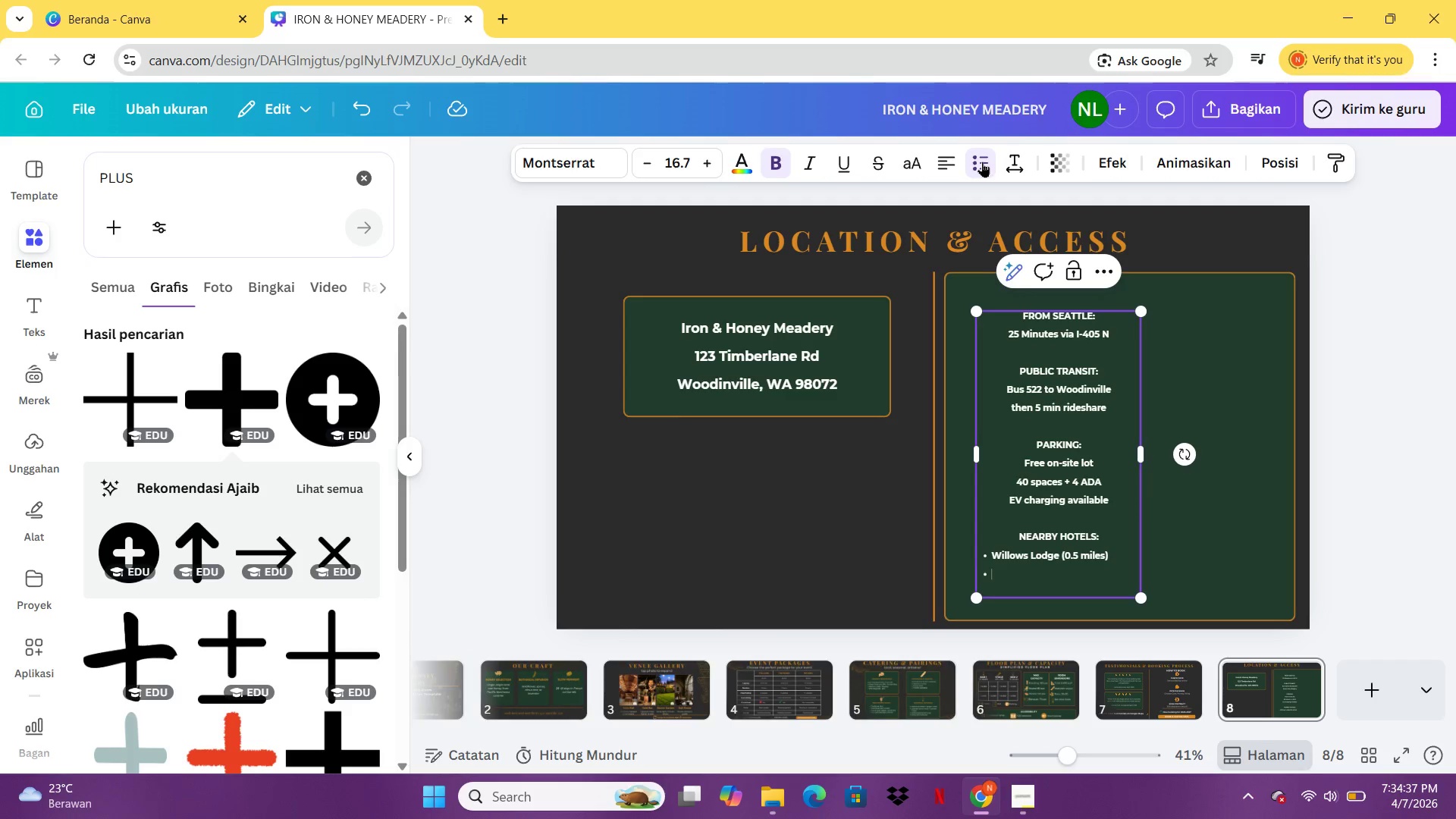 
 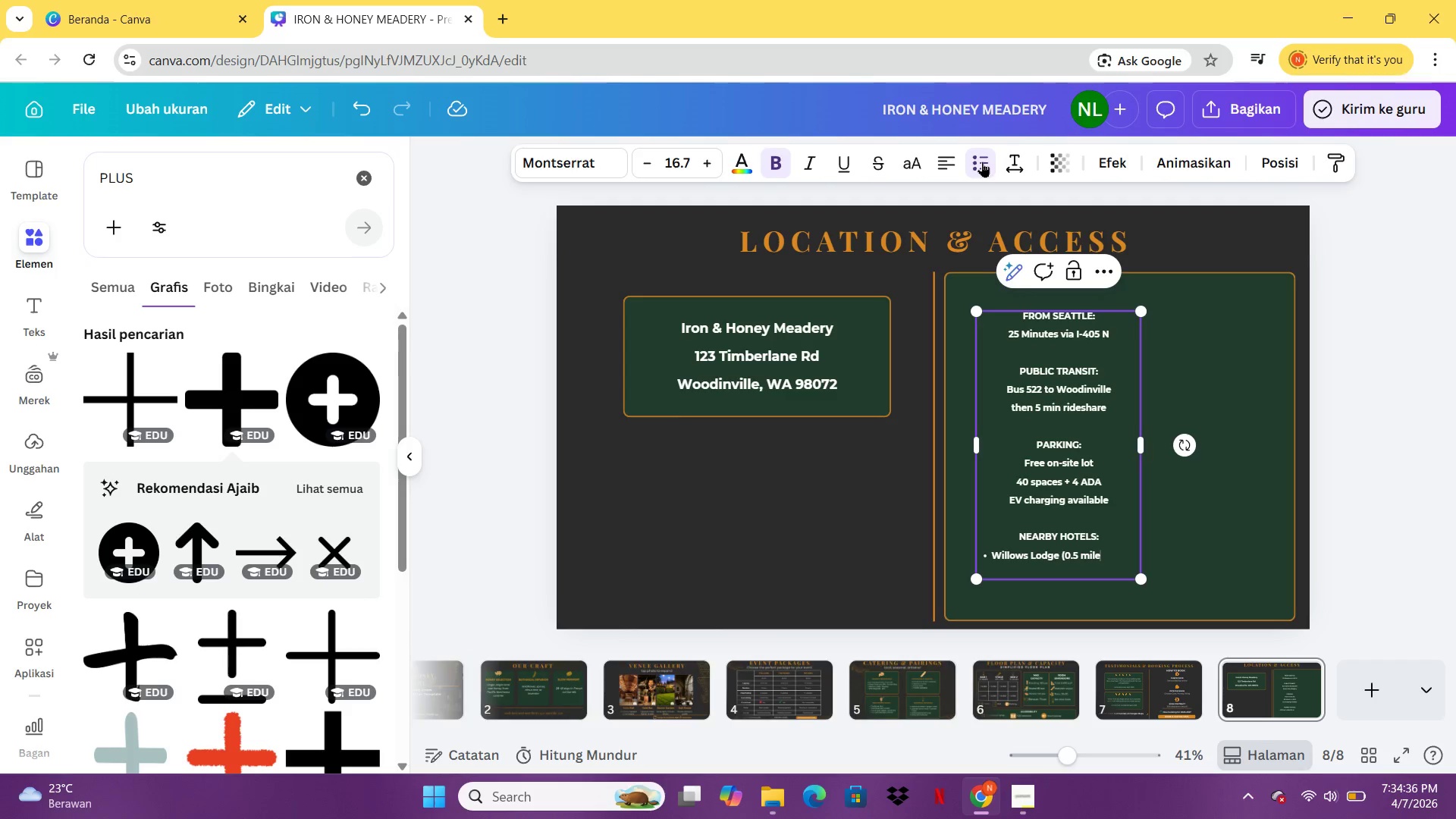 
key(Enter)
 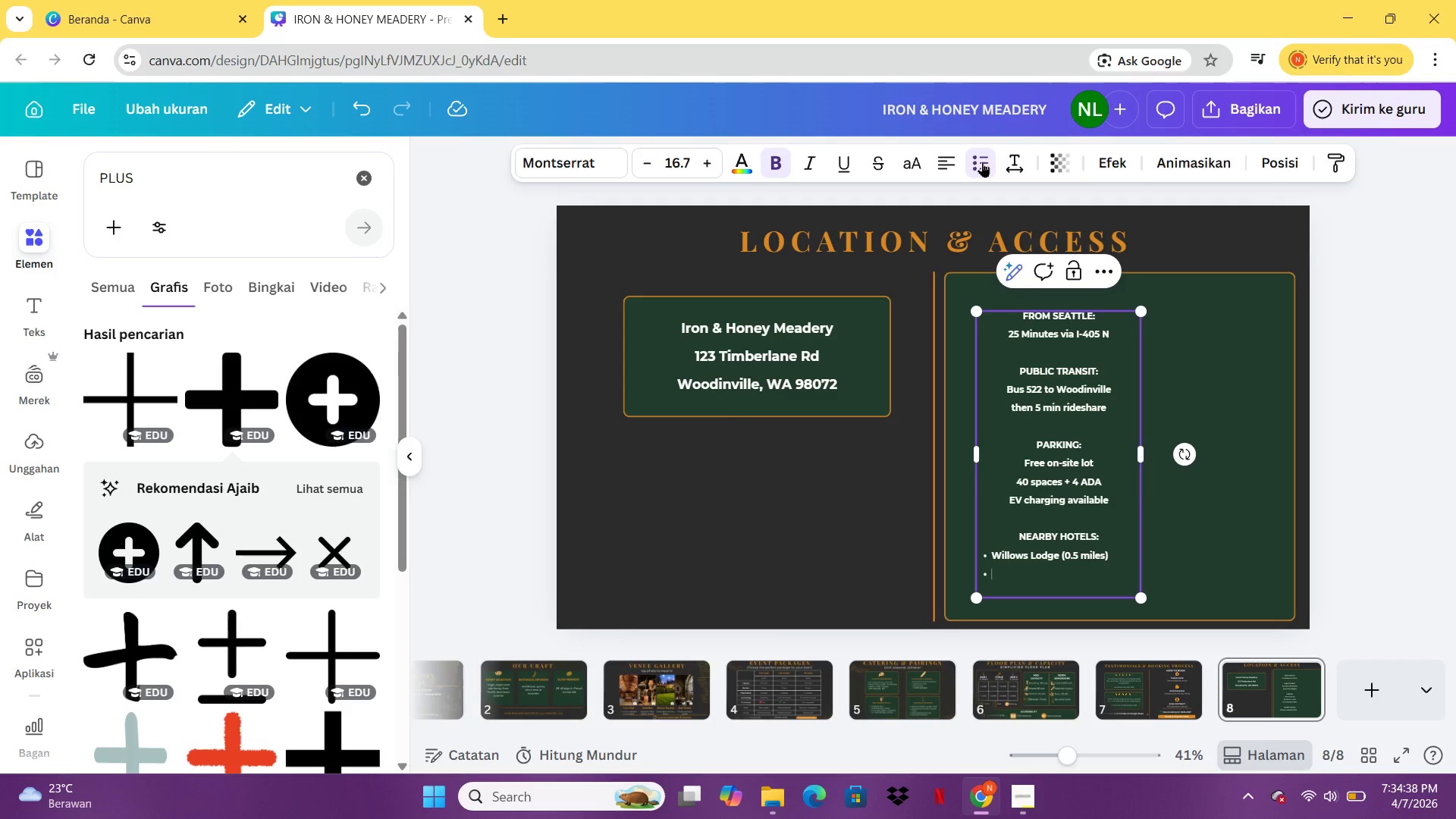 
type(The w)
key(Backspace)
type(Woodmark (2 miles))
 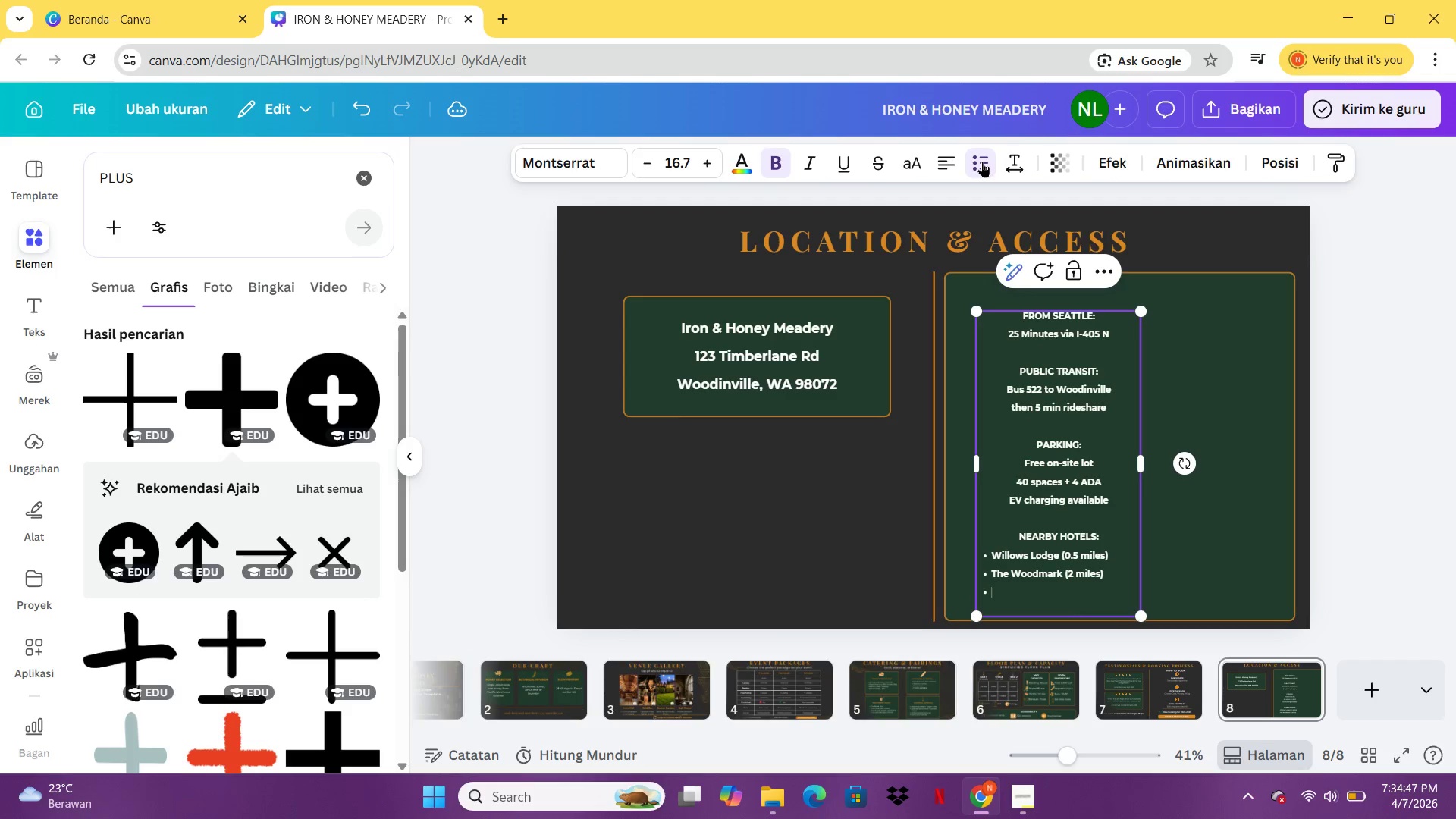 
 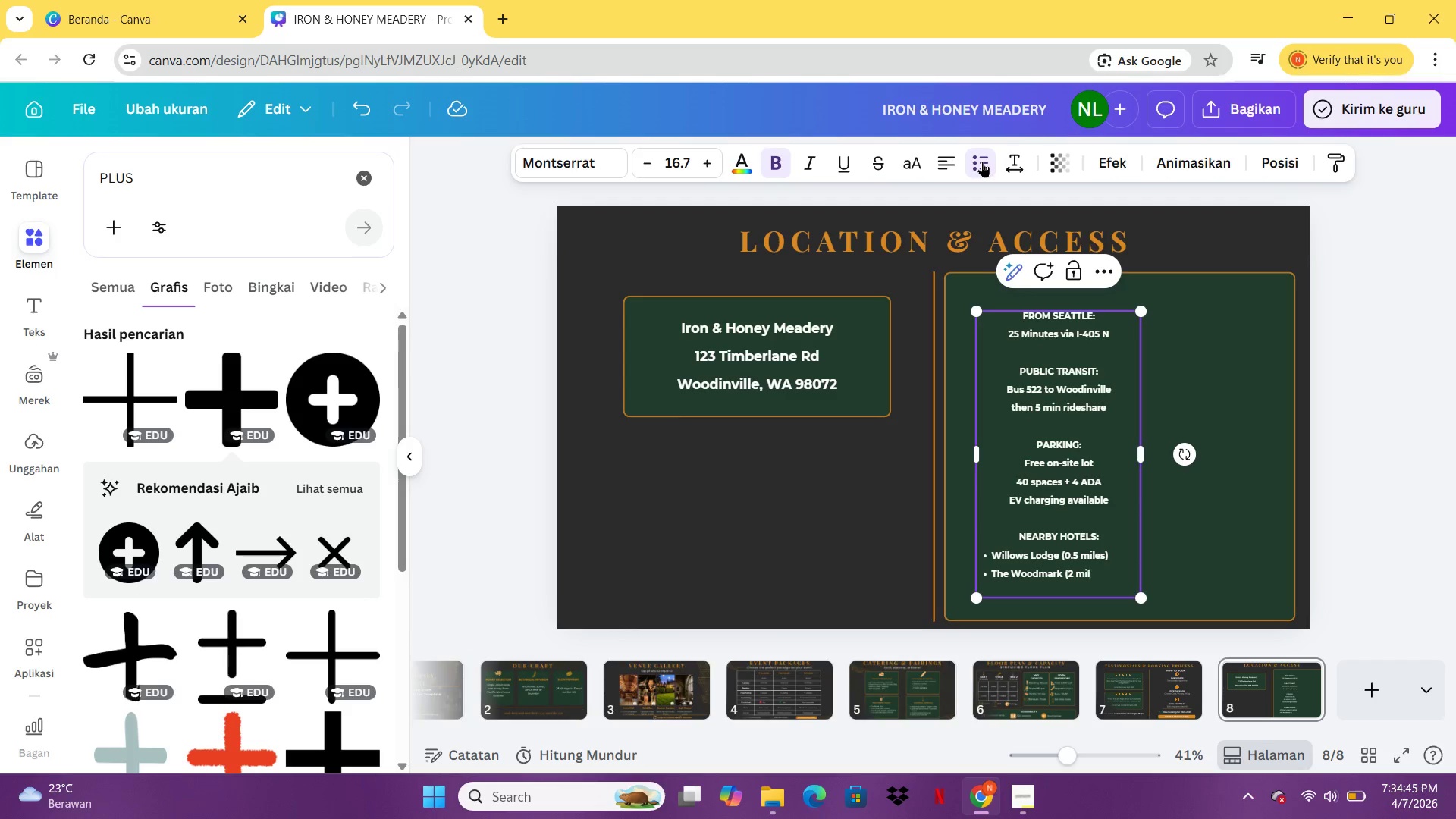 
key(Enter)
 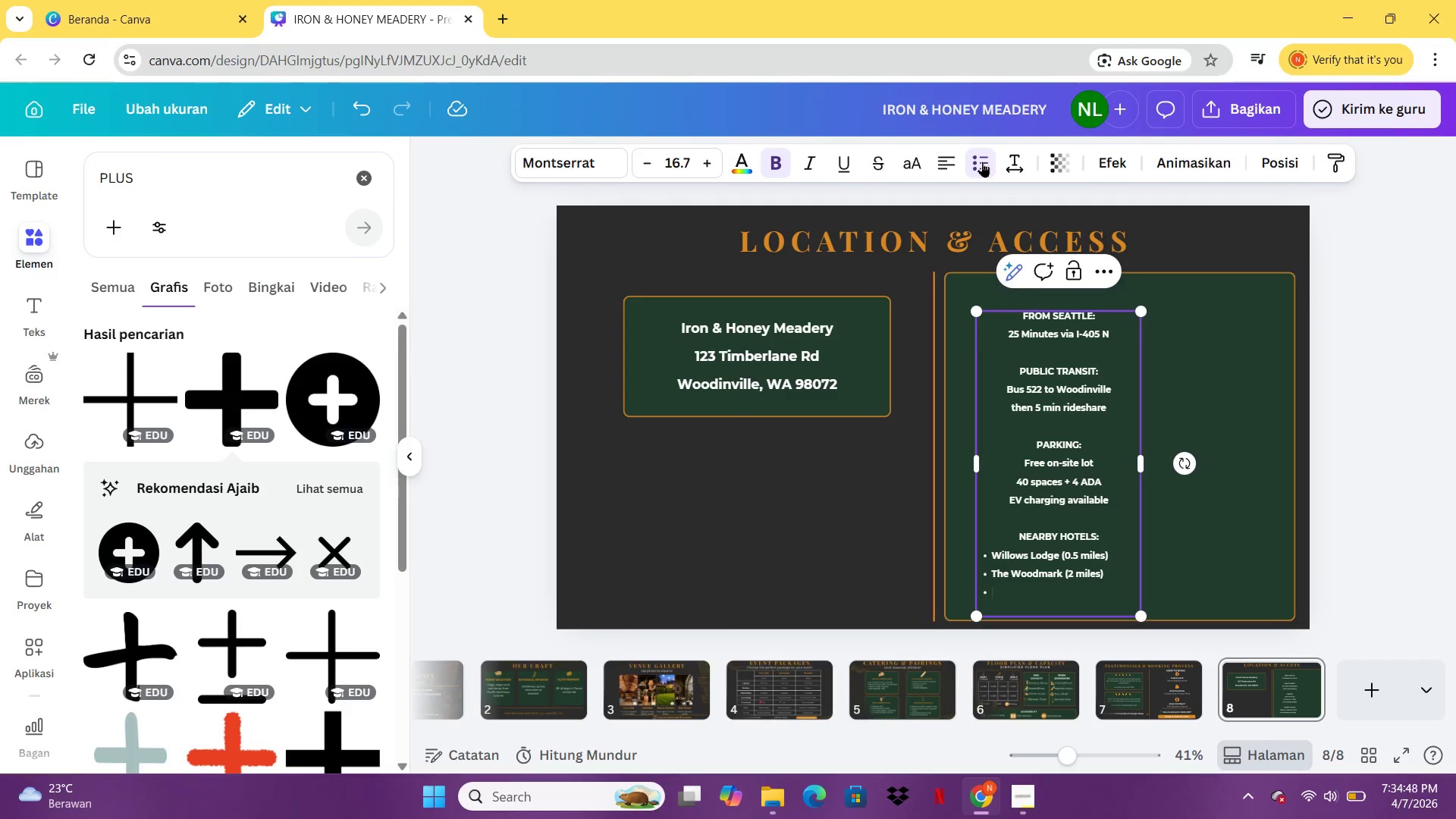 
type(Seattle Marriott (3 miles()
key(Backspace)
type())
 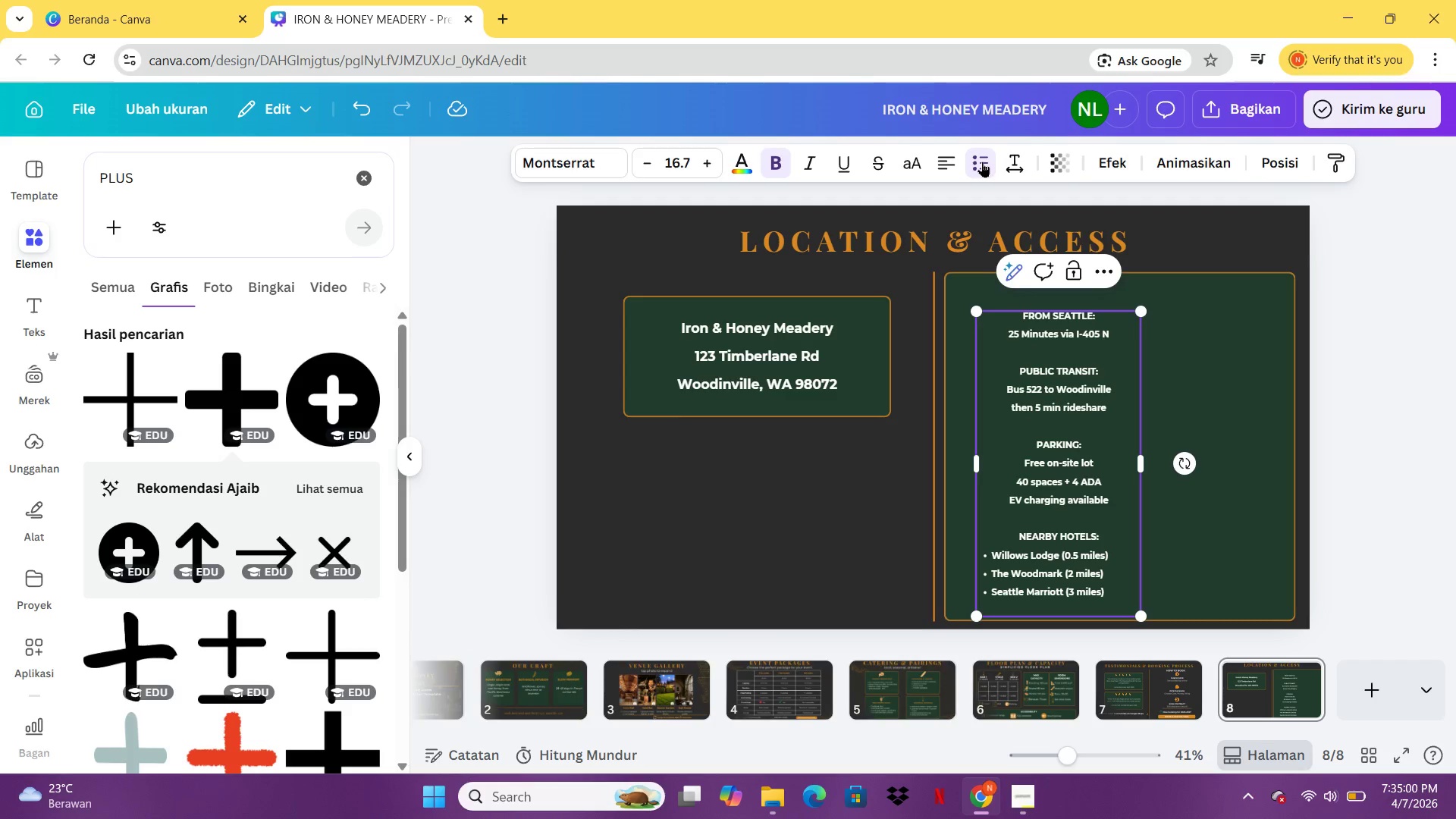 
wait(5.05)
 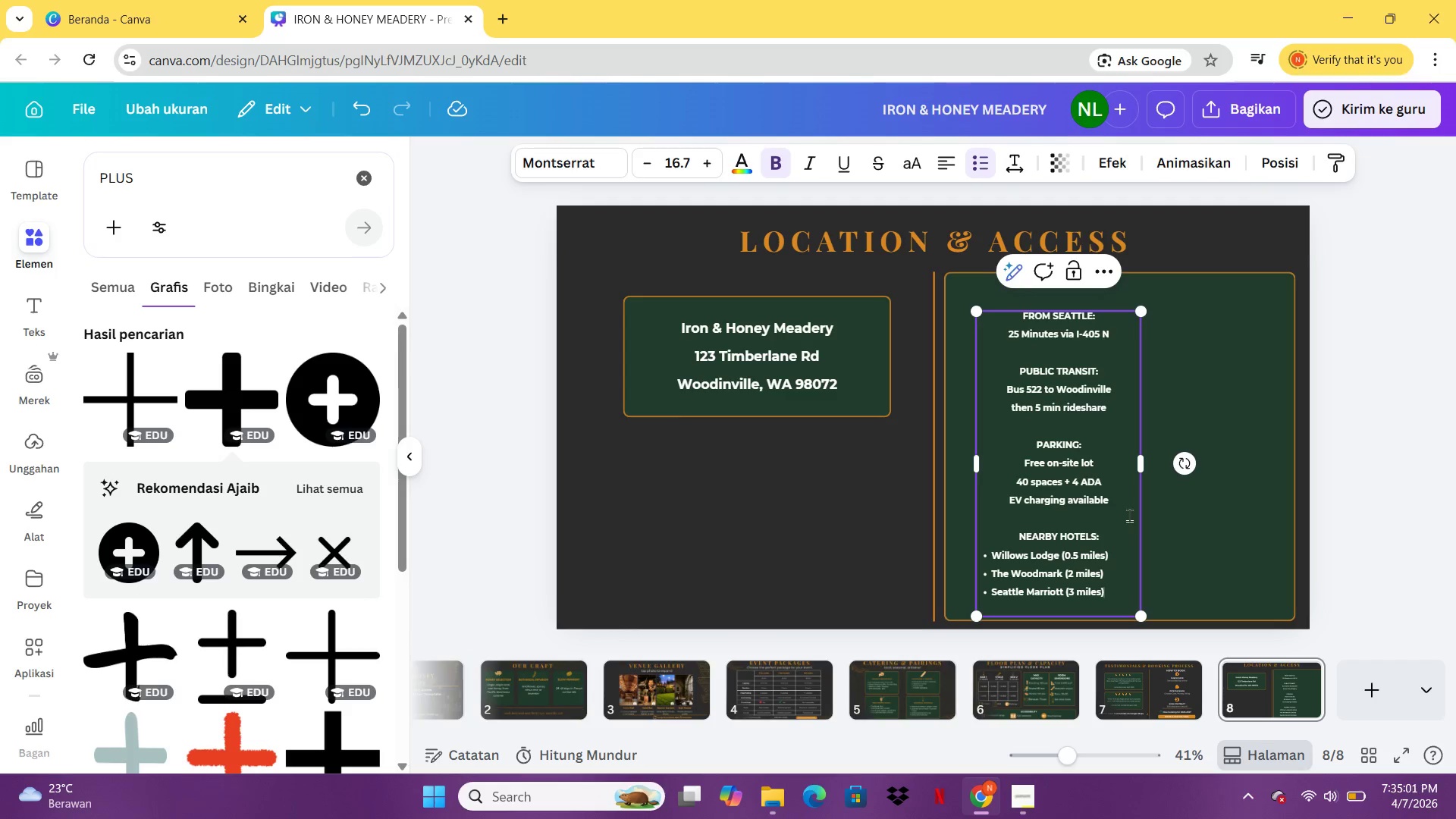 
left_click([1034, 560])
 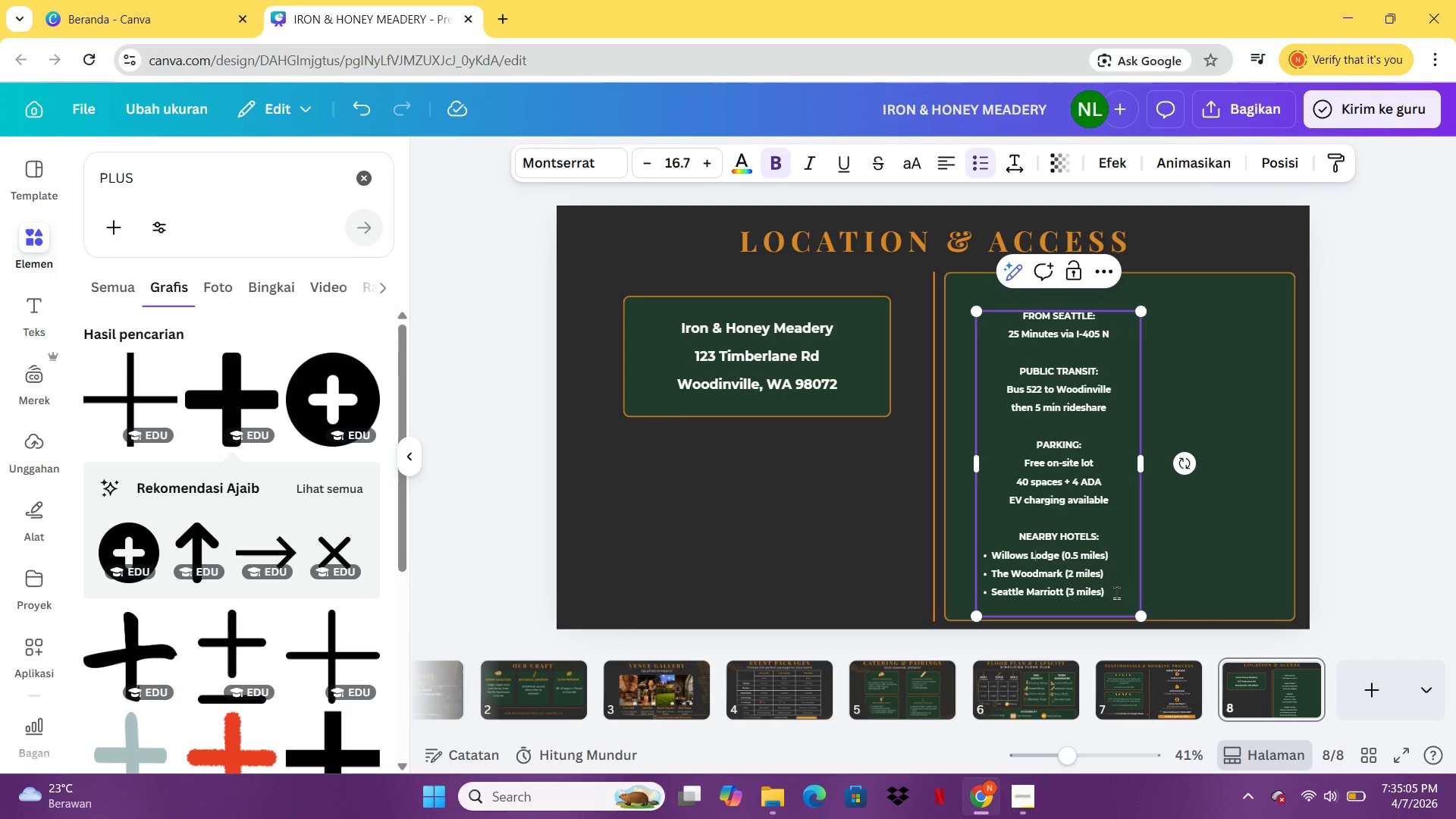 
left_click_drag(start_coordinate=[1116, 592], to_coordinate=[981, 554])
 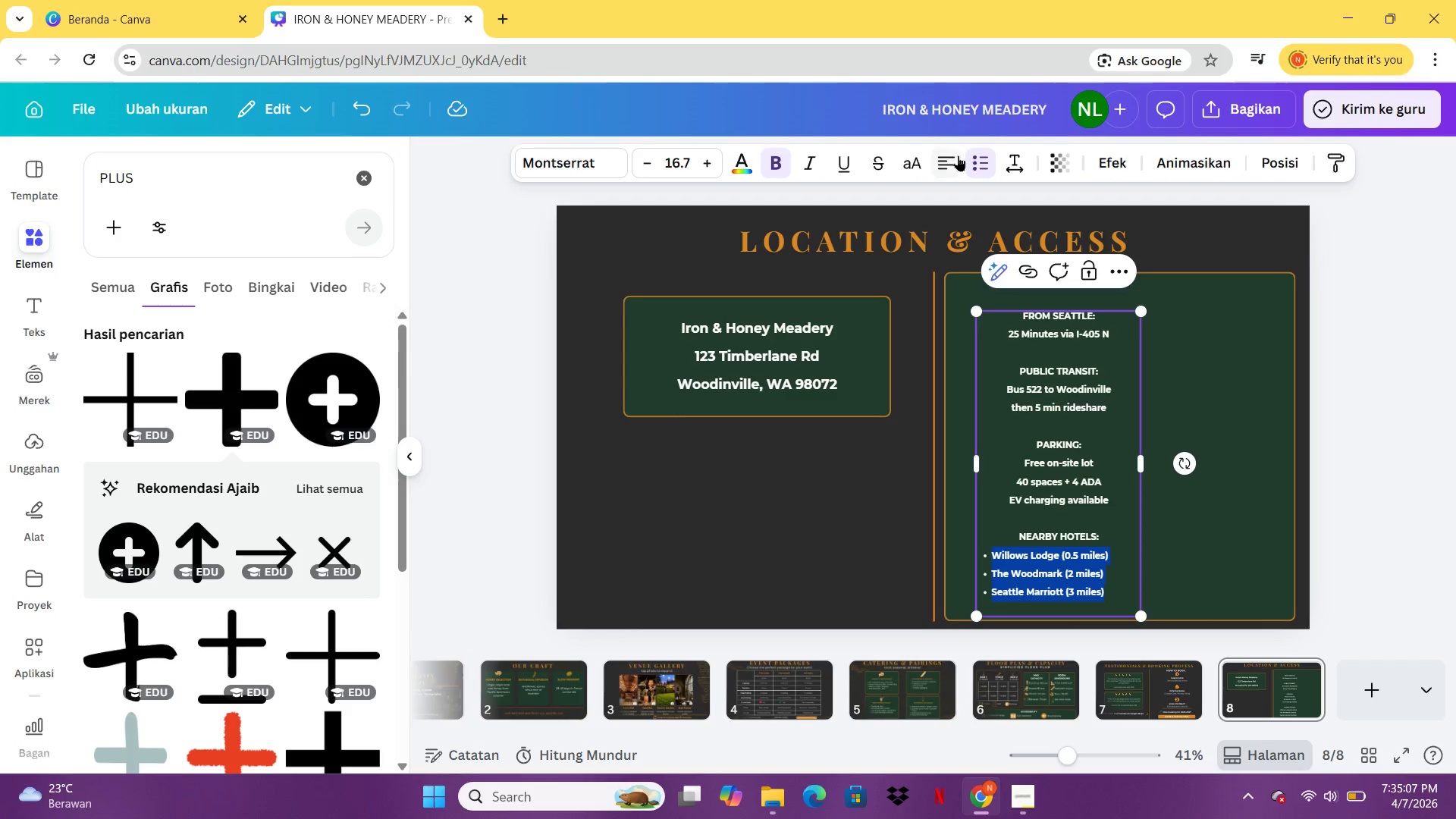 
left_click([954, 156])
 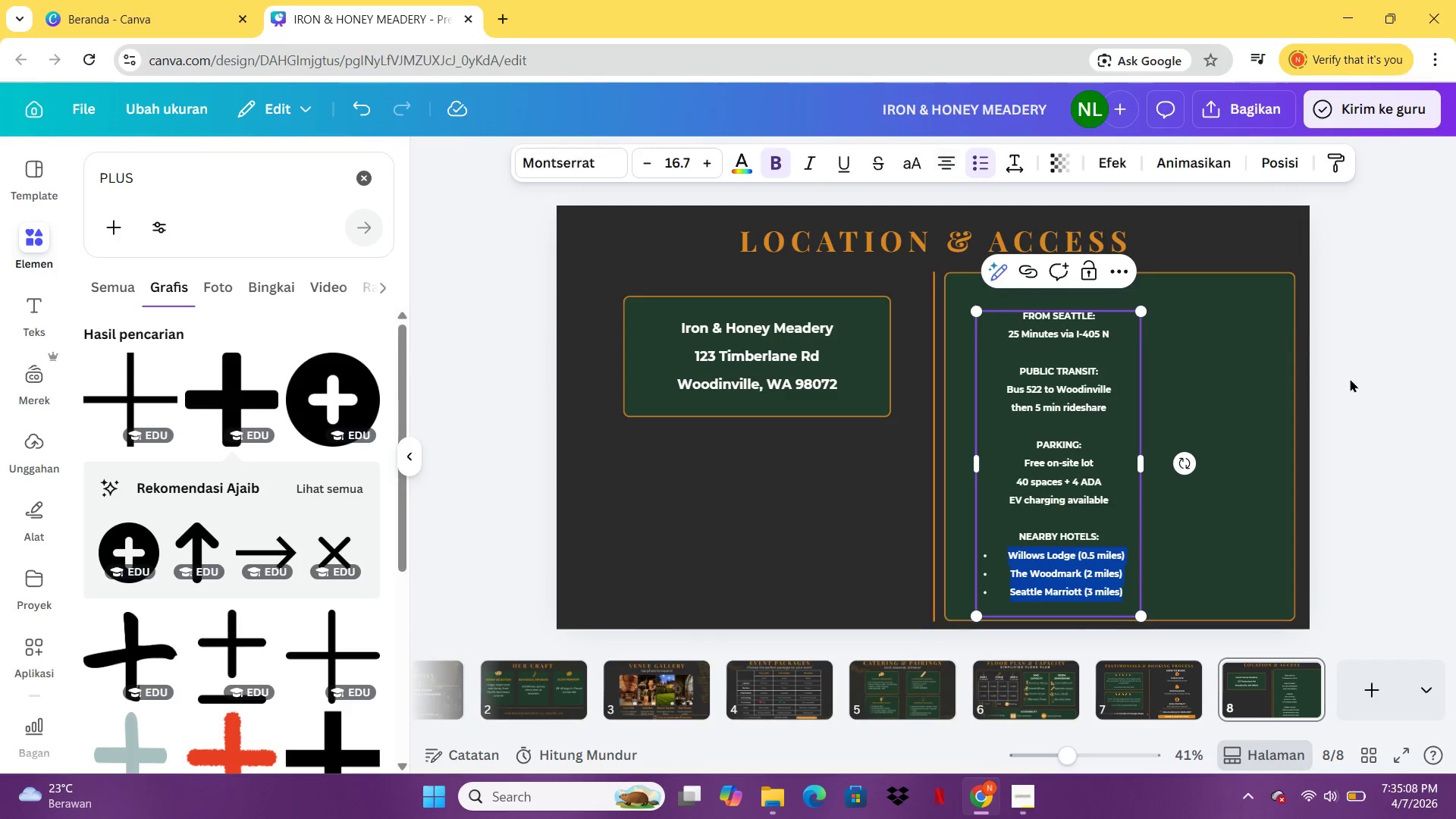 
left_click([1350, 379])
 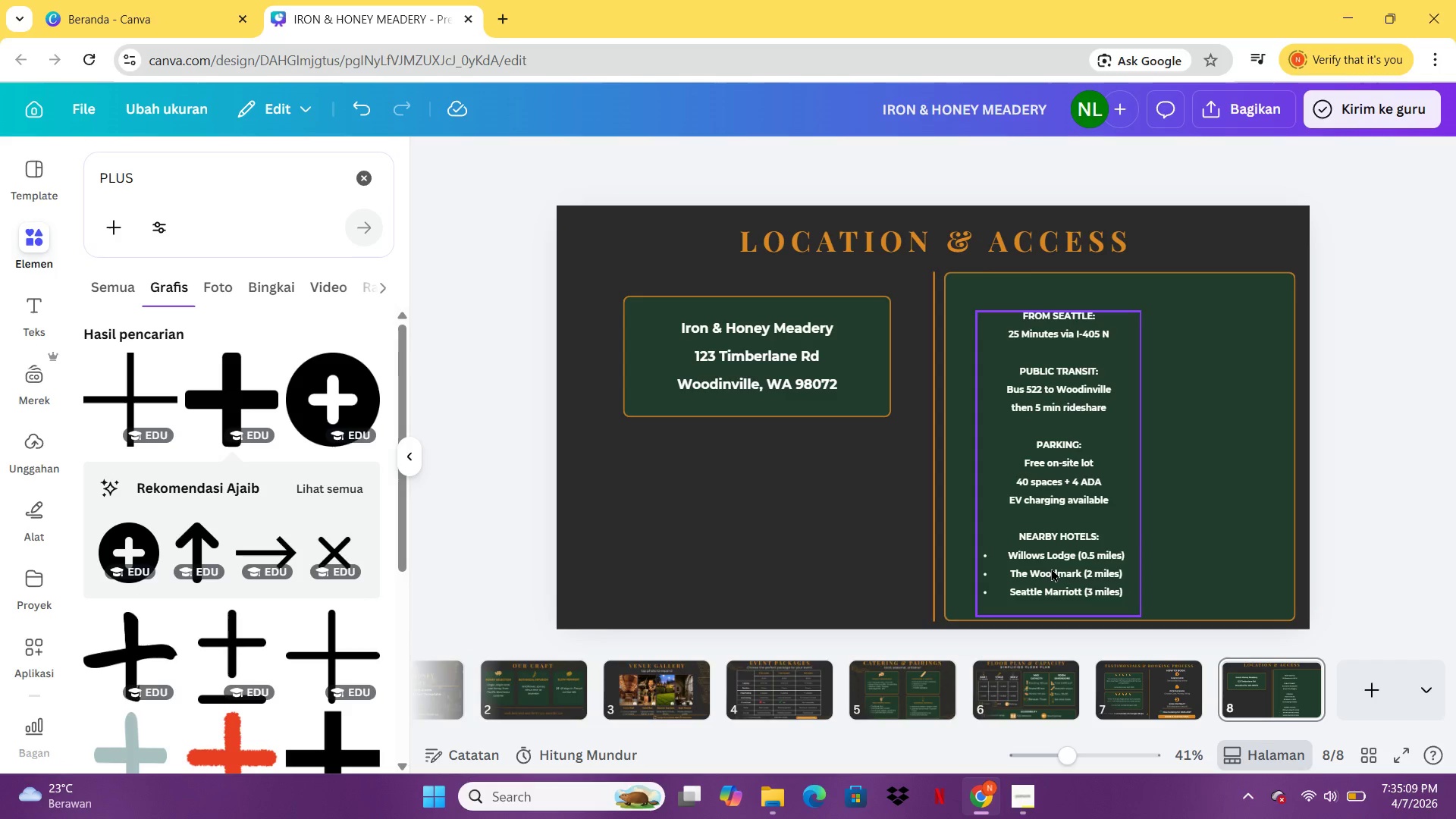 
left_click_drag(start_coordinate=[1051, 567], to_coordinate=[1108, 545])
 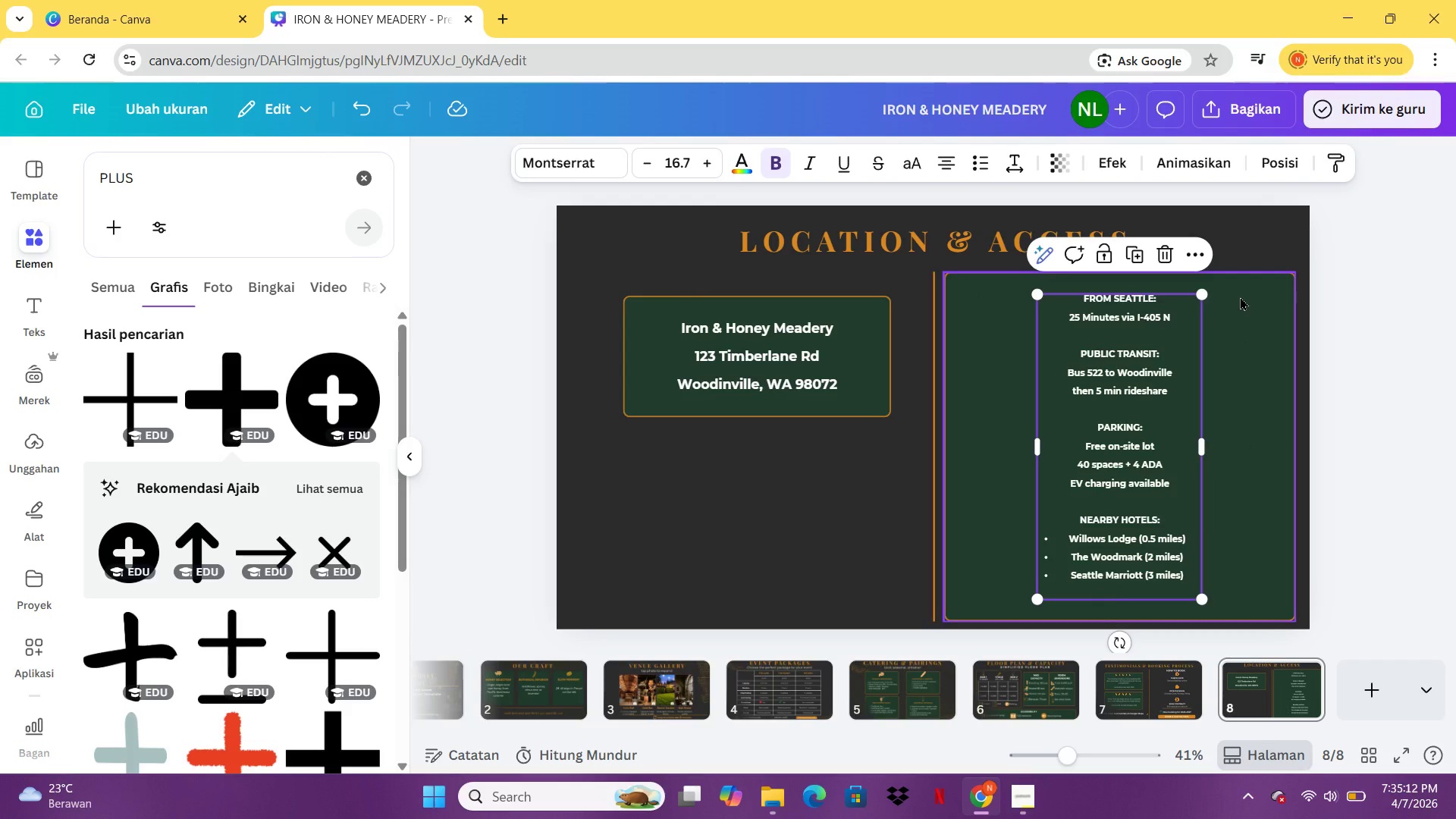 
left_click([1240, 297])
 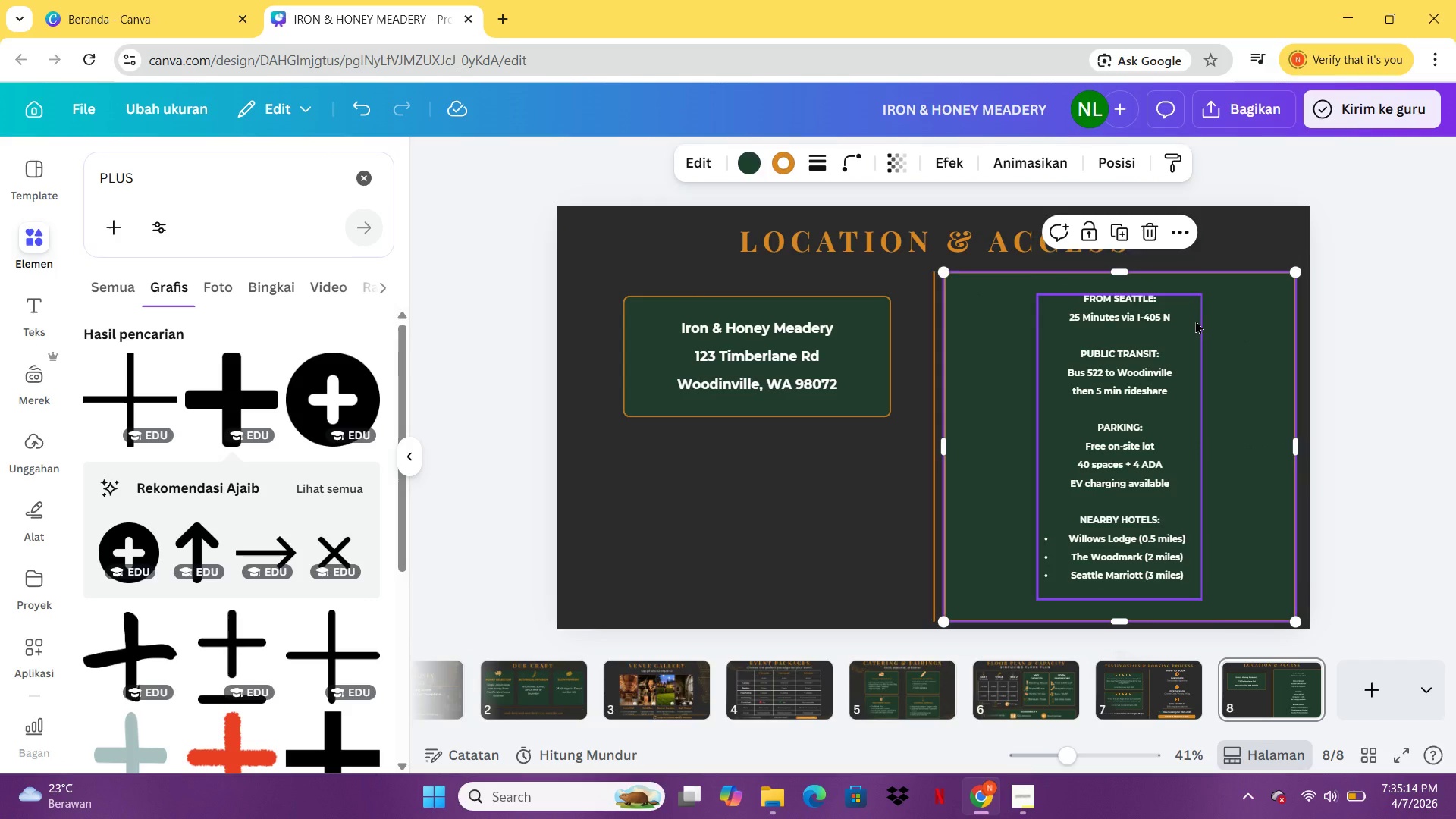 
key(Delete)
 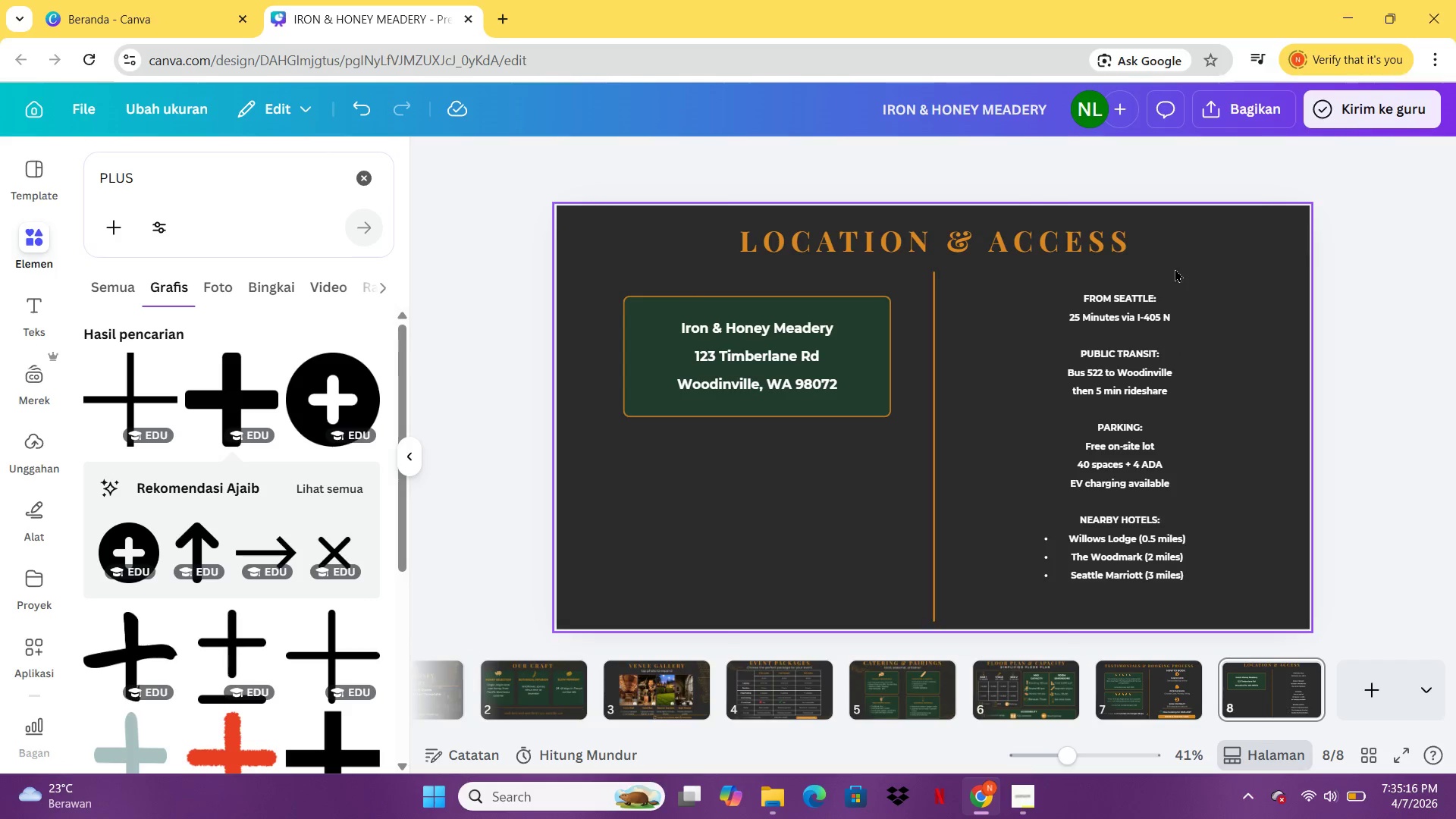 
left_click([1172, 325])
 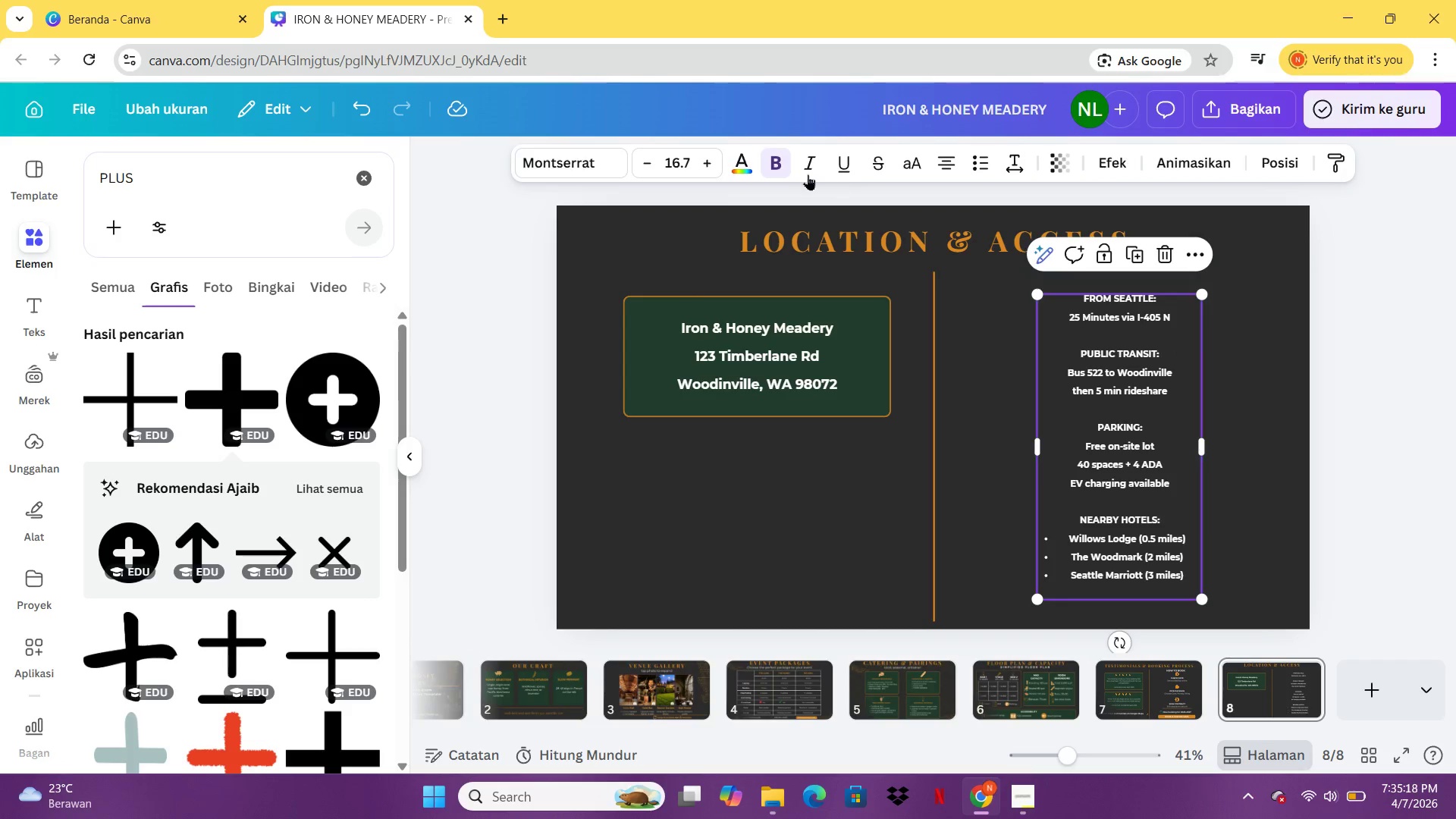 
left_click([782, 167])
 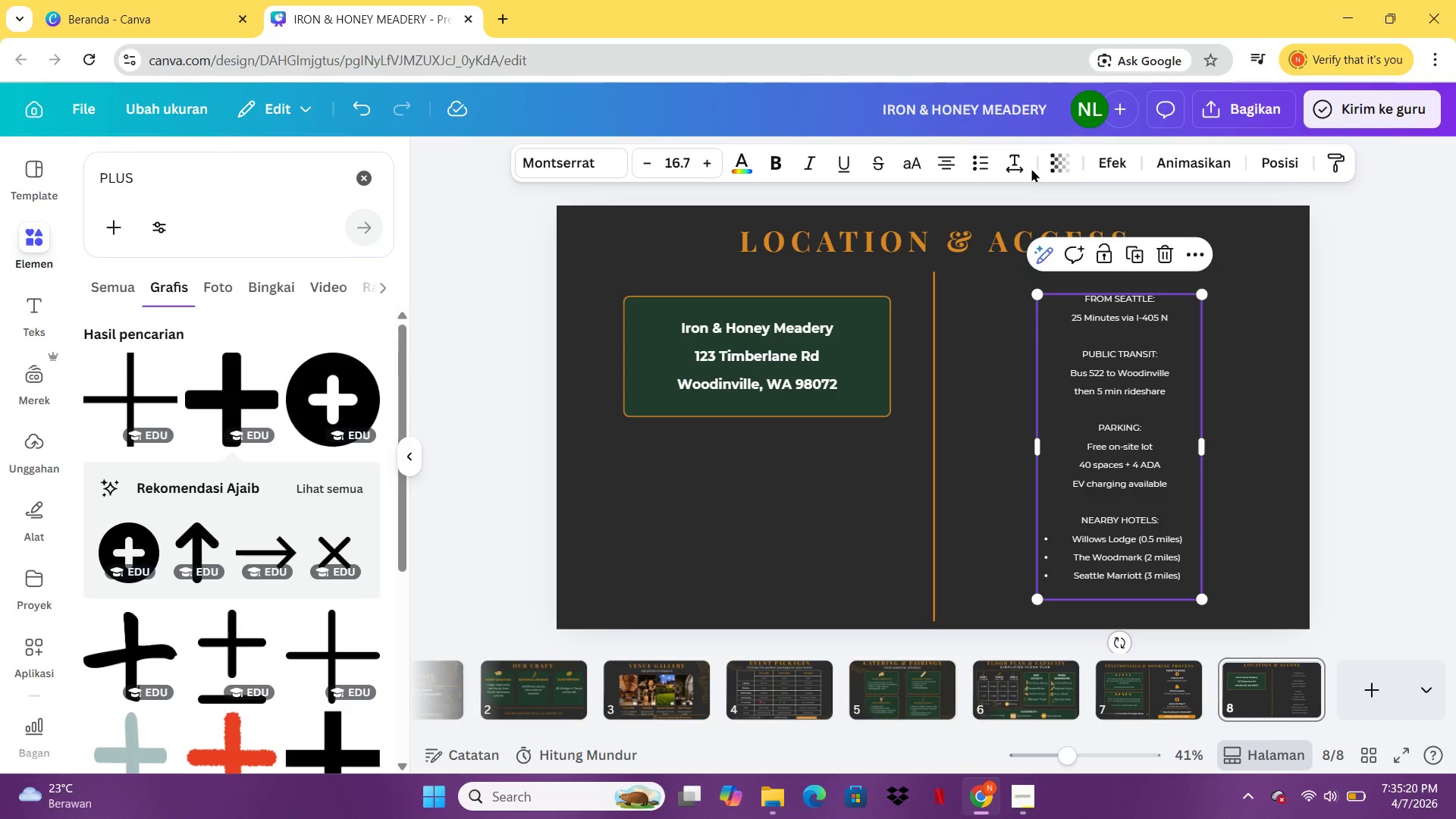 
left_click([1026, 167])
 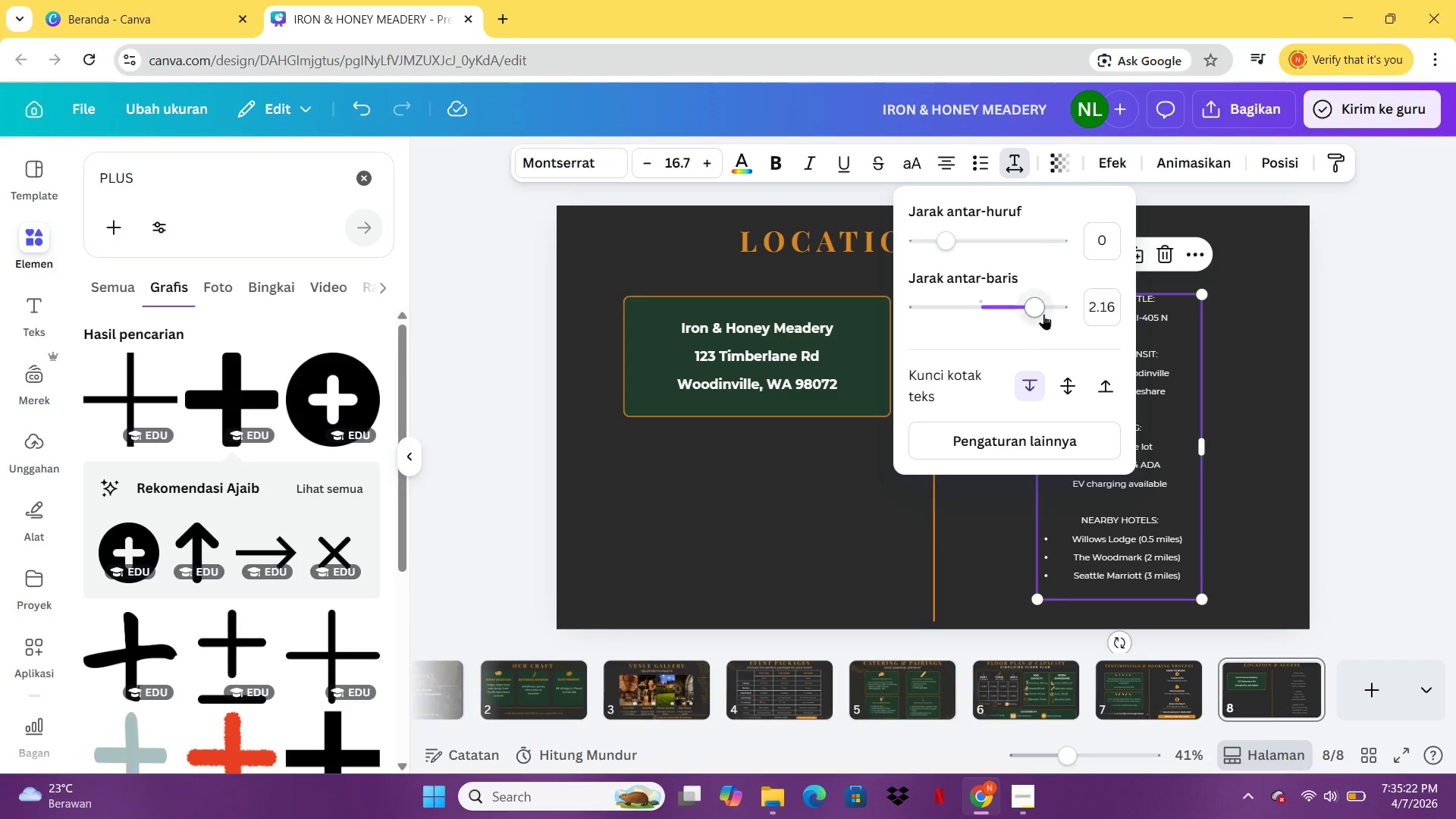 
left_click_drag(start_coordinate=[1036, 308], to_coordinate=[1003, 312])
 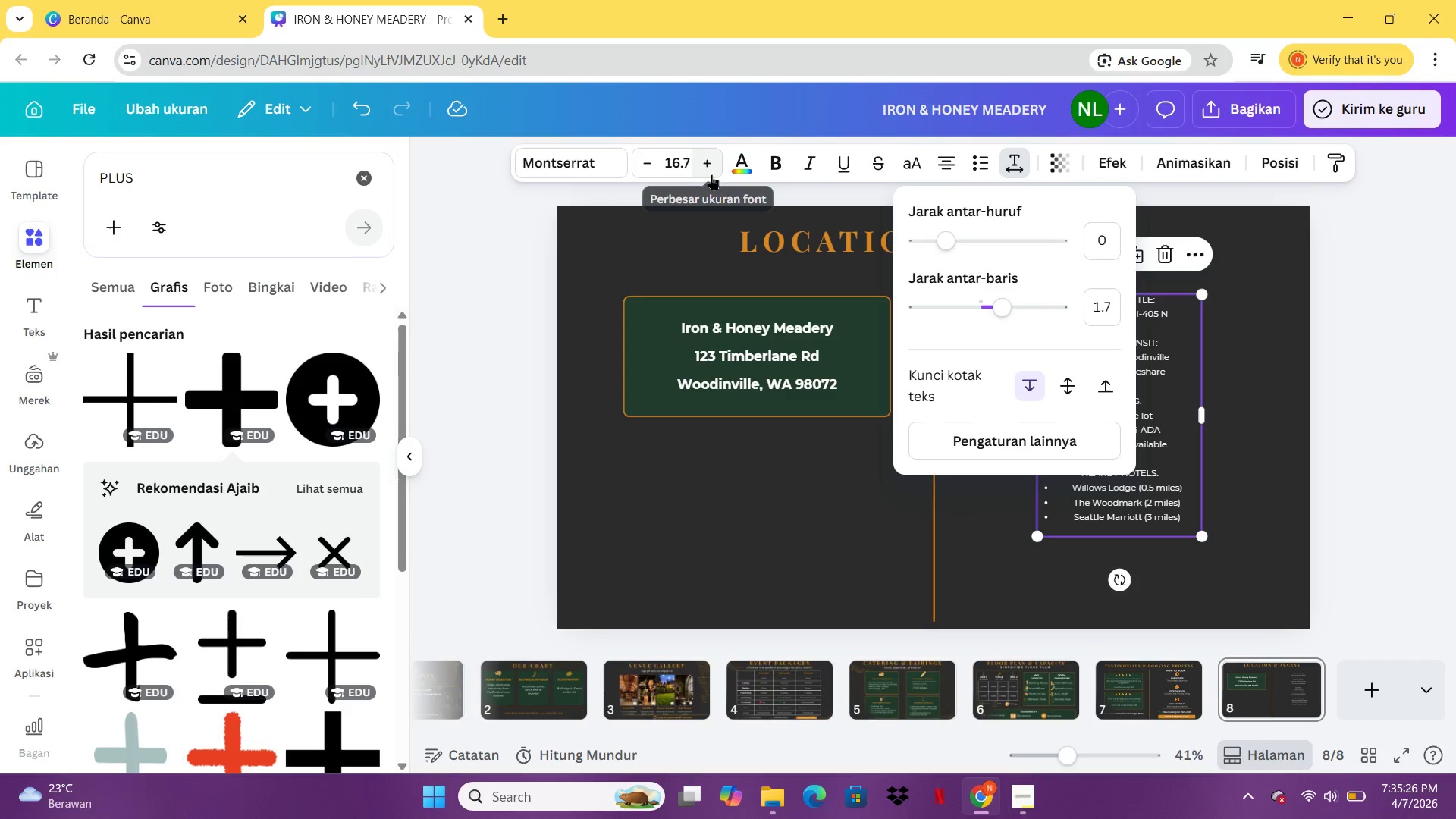 
double_click([711, 174])
 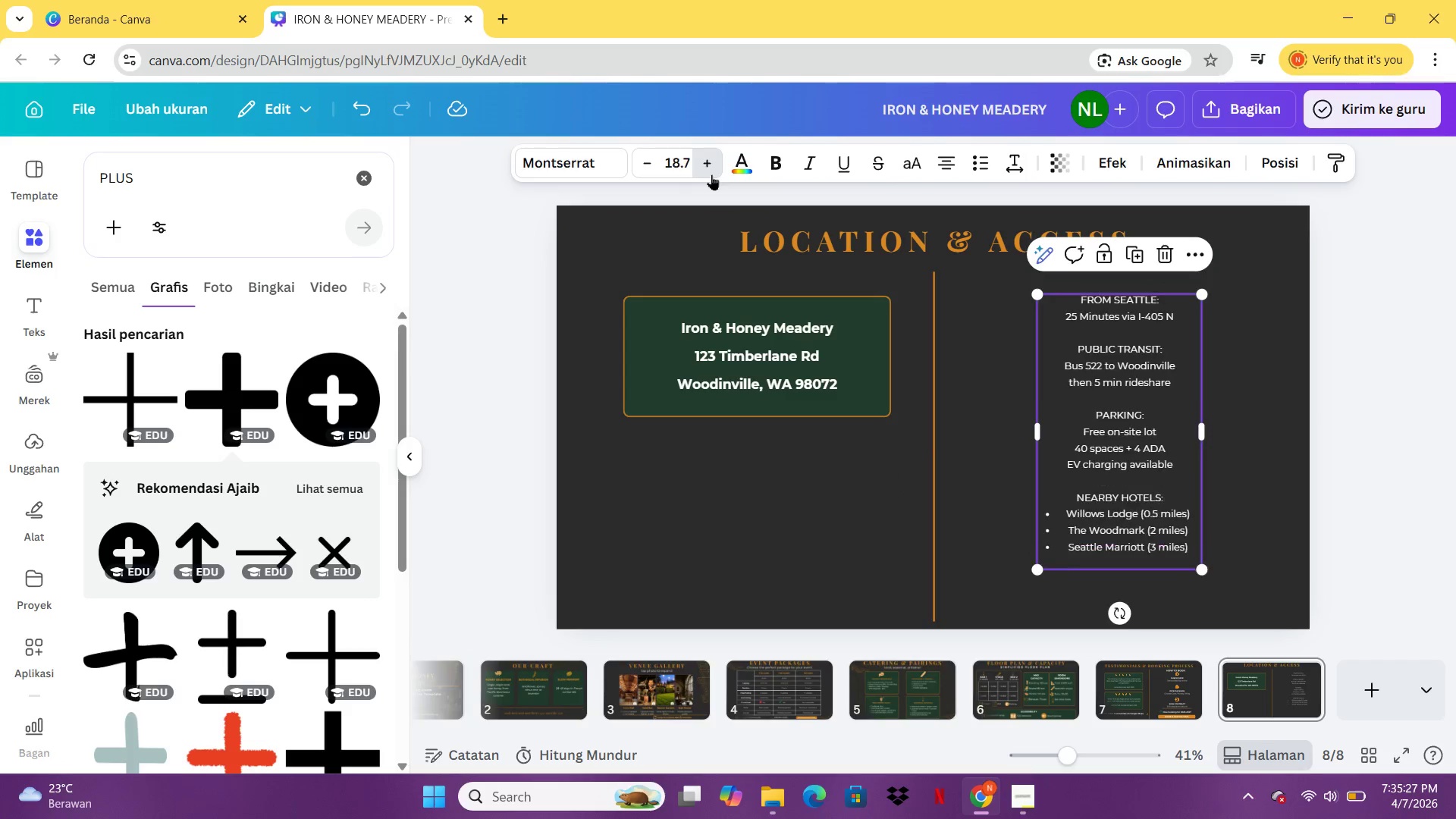 
triple_click([711, 174])
 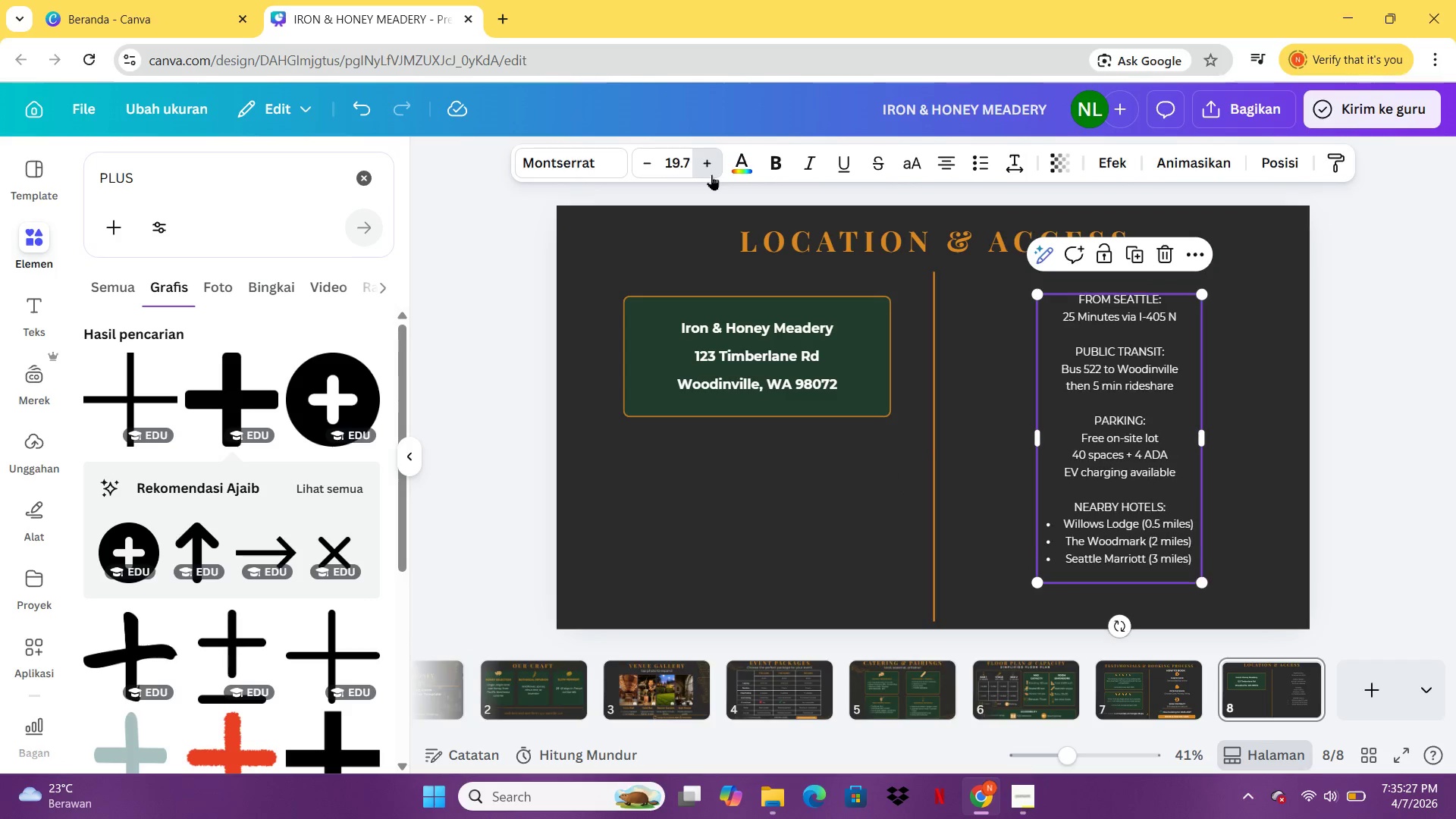 
triple_click([711, 174])
 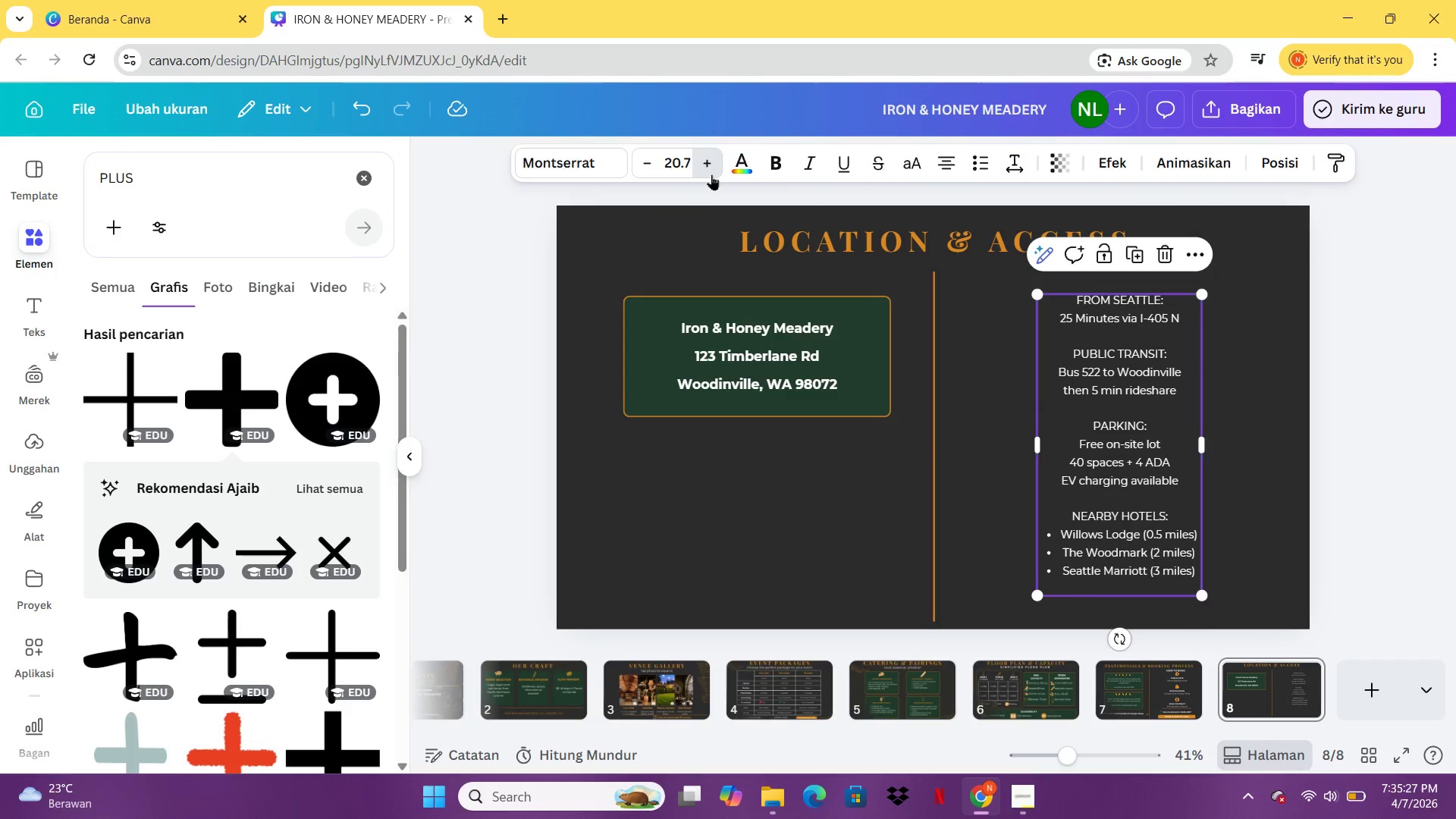 
triple_click([711, 174])
 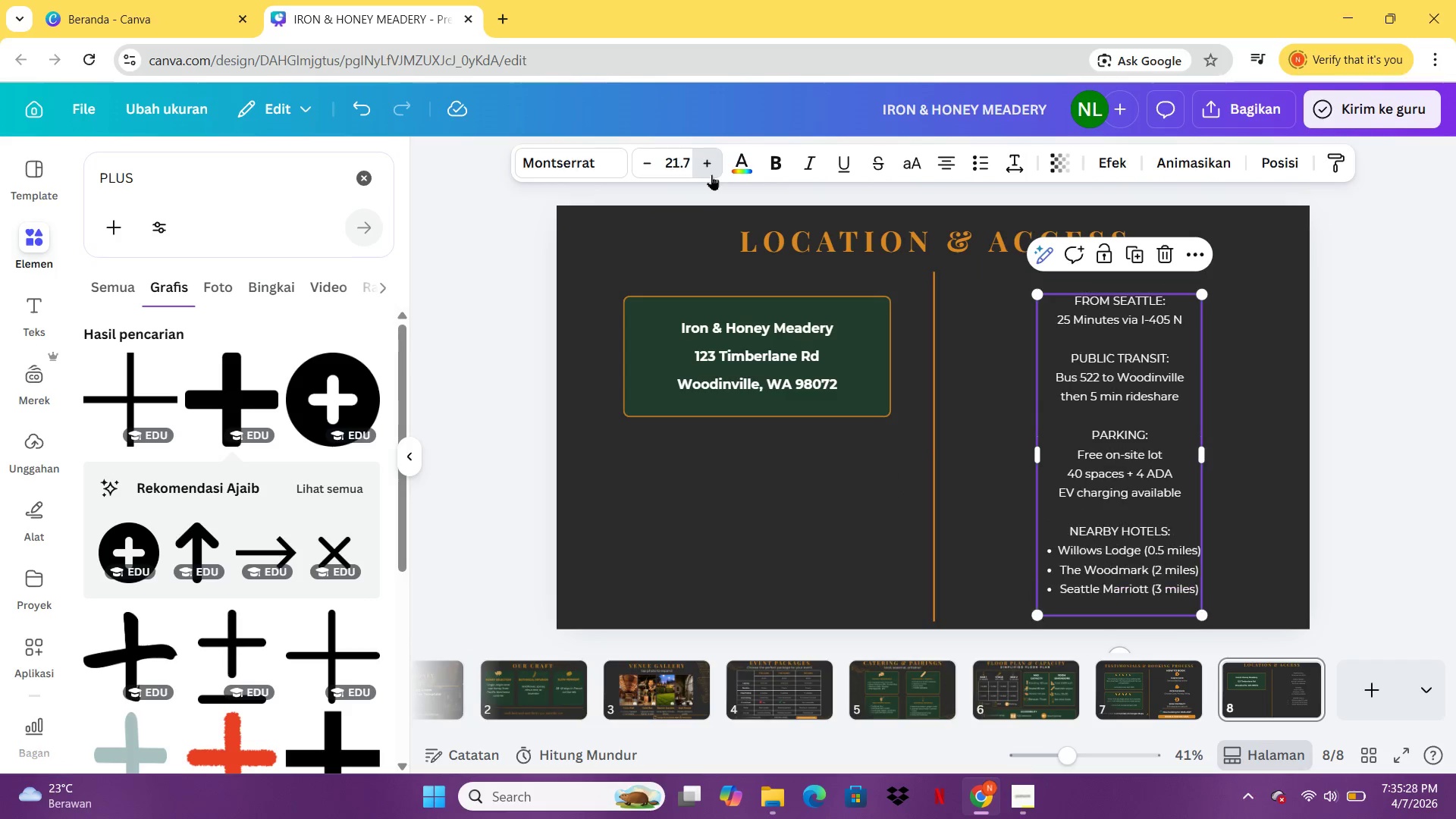 
triple_click([711, 174])
 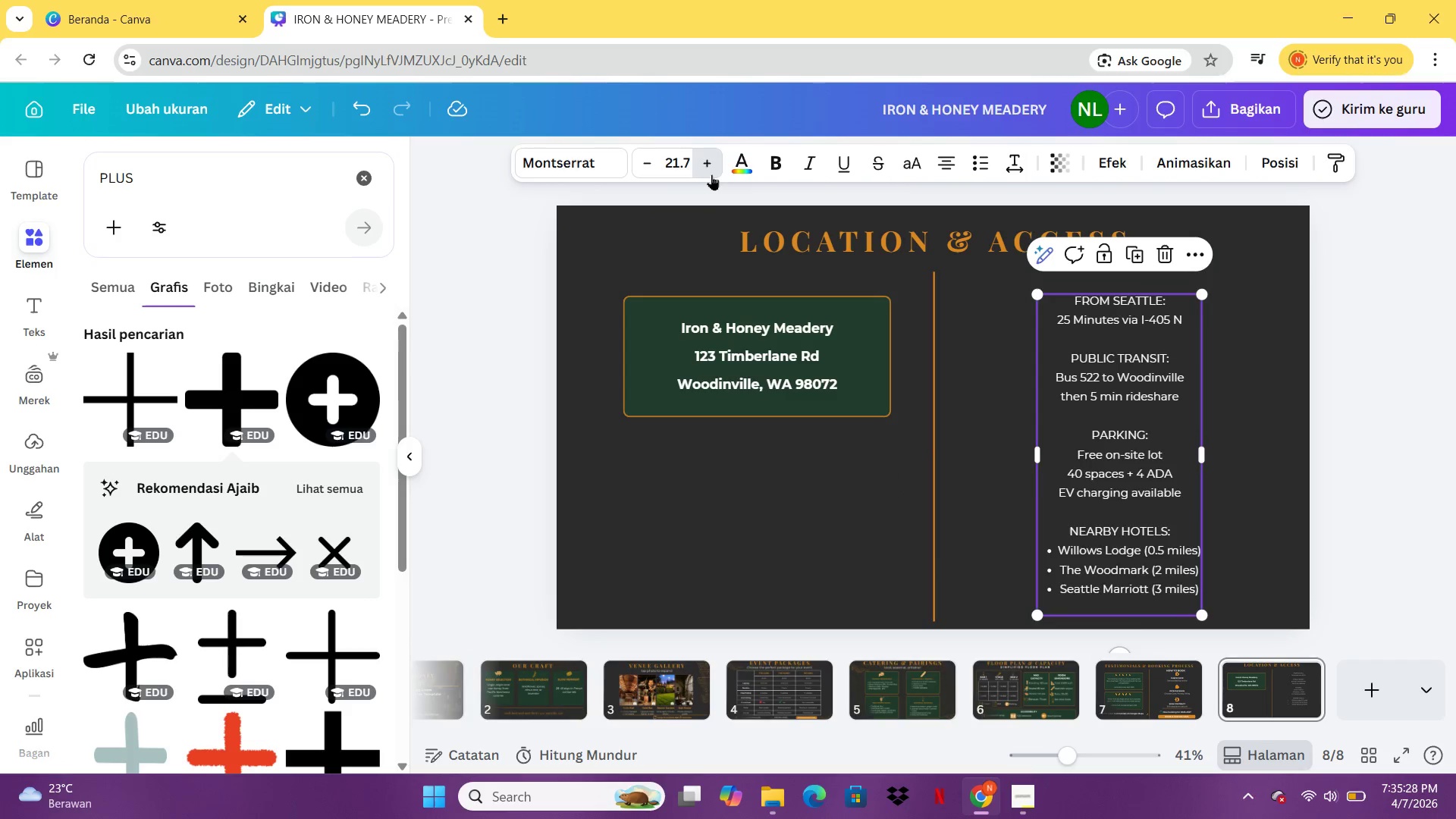 
triple_click([711, 174])
 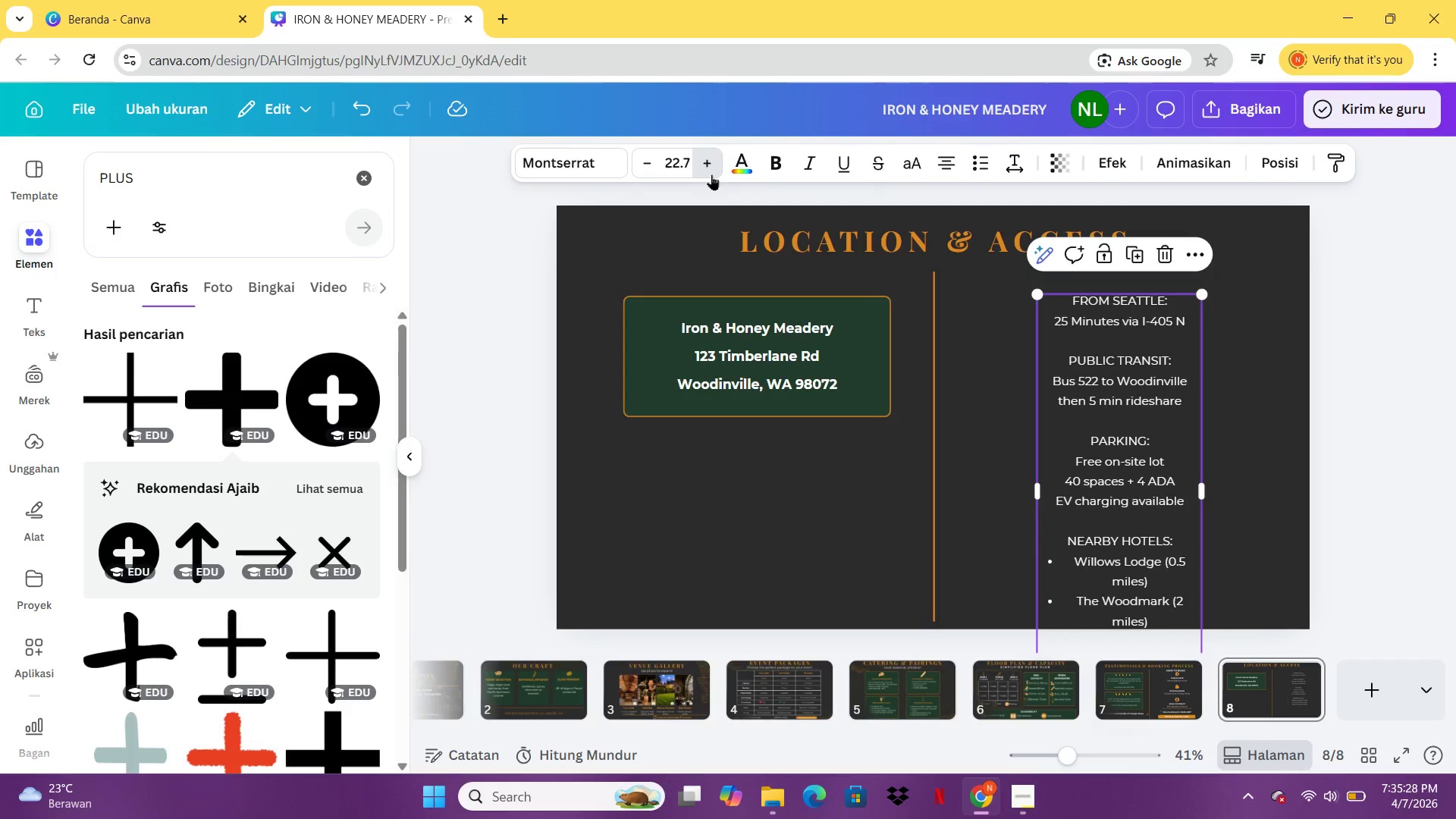 
triple_click([711, 174])
 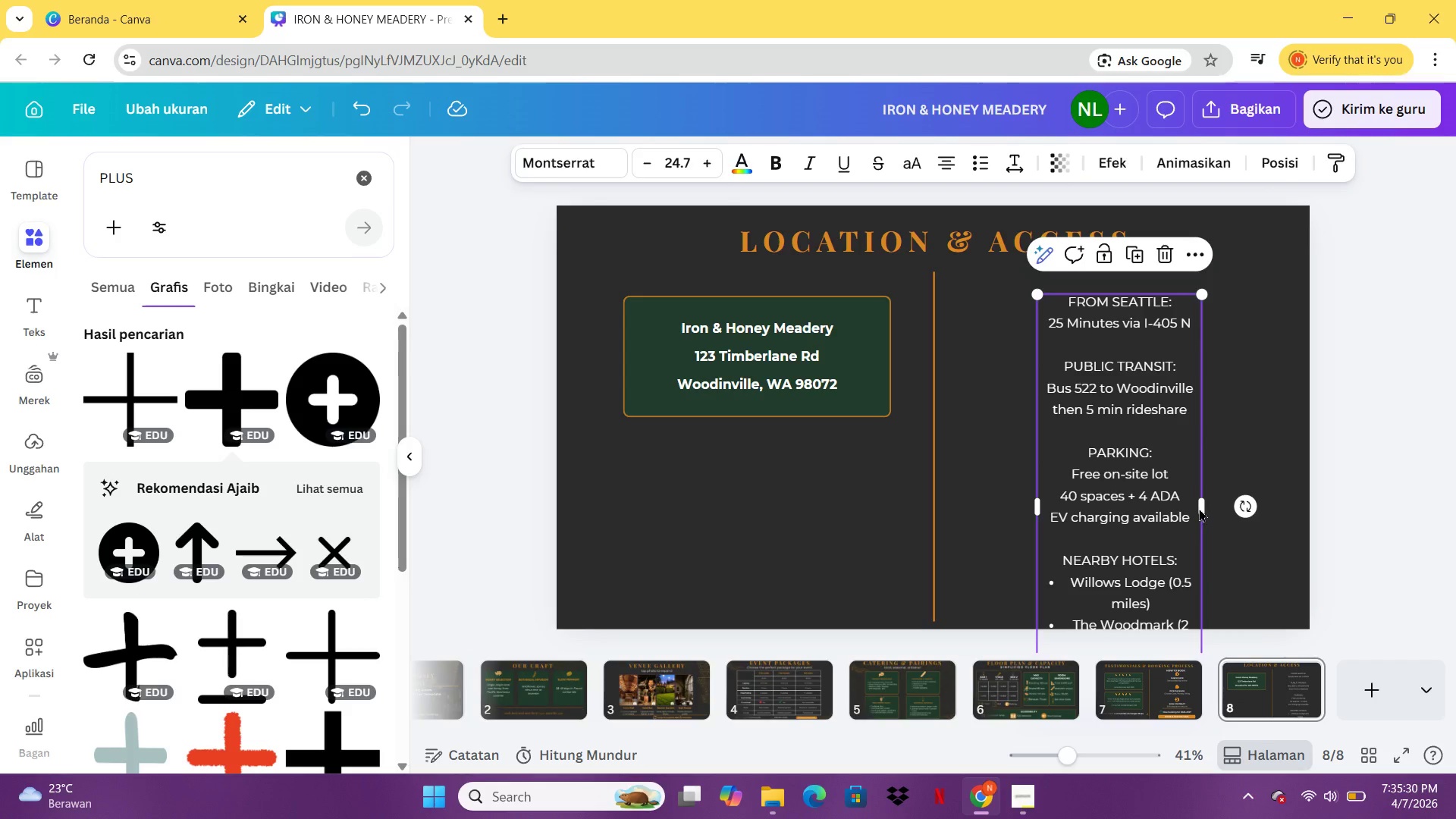 
left_click_drag(start_coordinate=[1209, 510], to_coordinate=[1311, 507])
 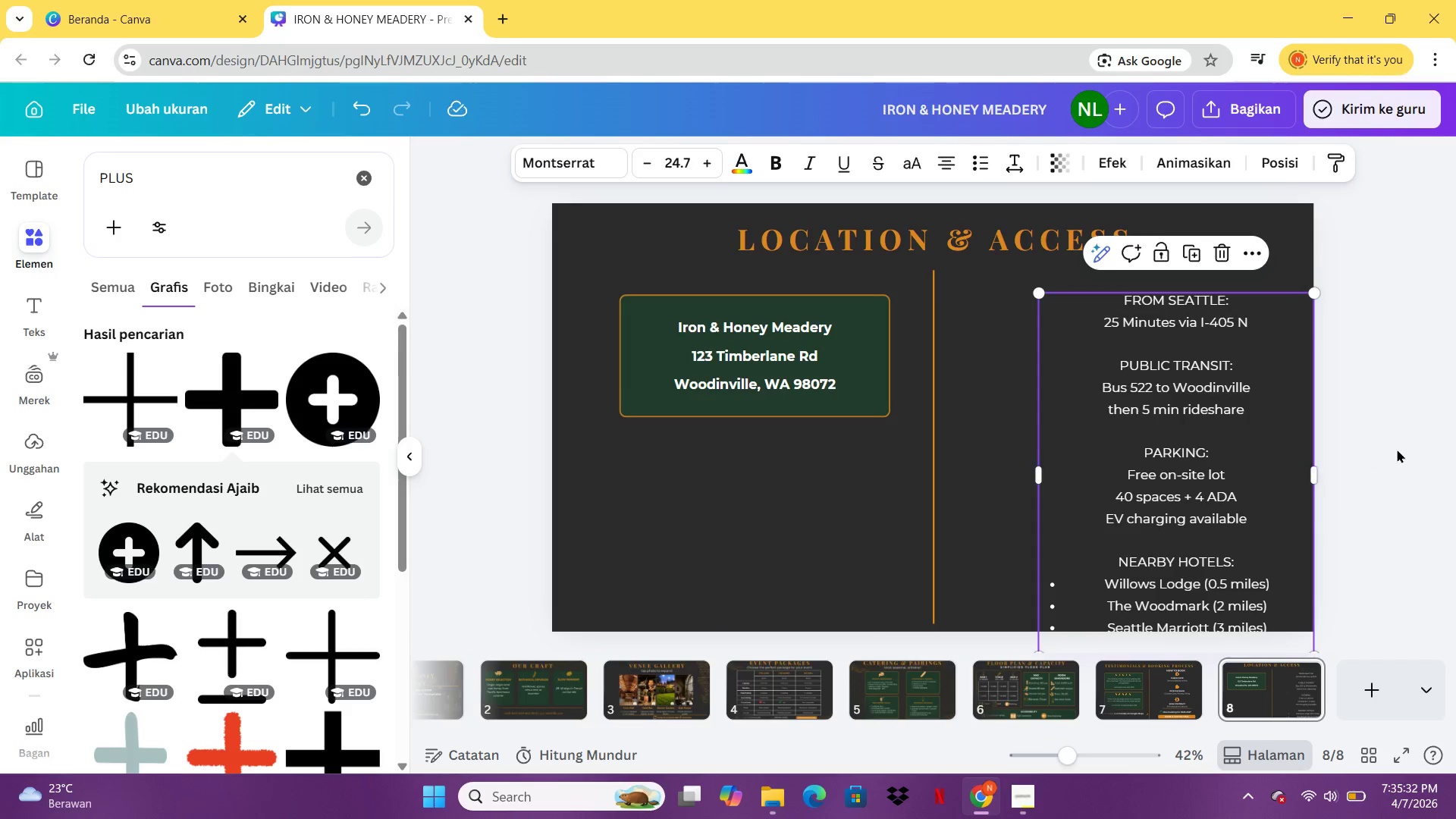 
left_click([1397, 449])
 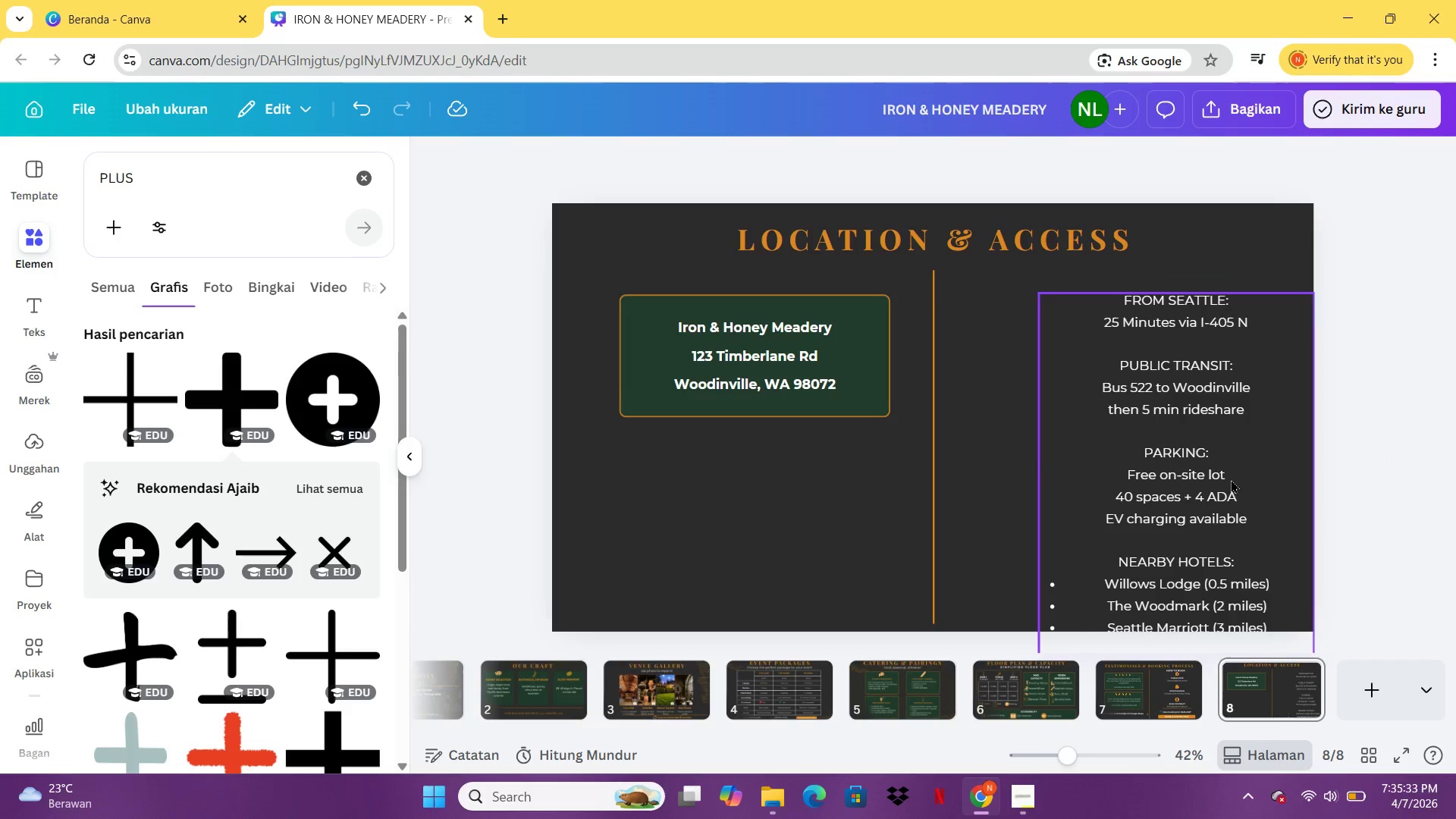 
left_click_drag(start_coordinate=[1228, 479], to_coordinate=[1175, 454])
 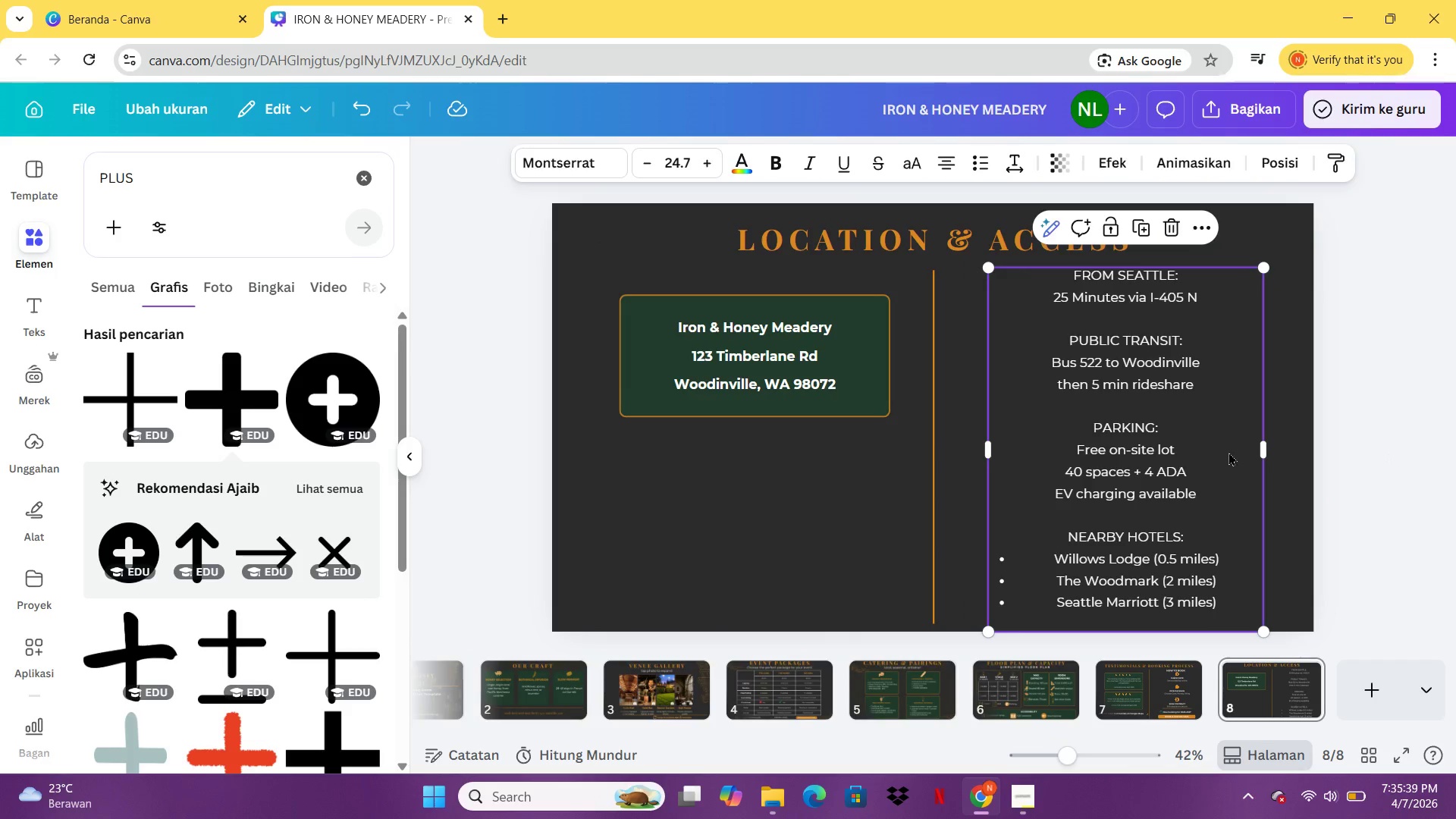 
wait(6.11)
 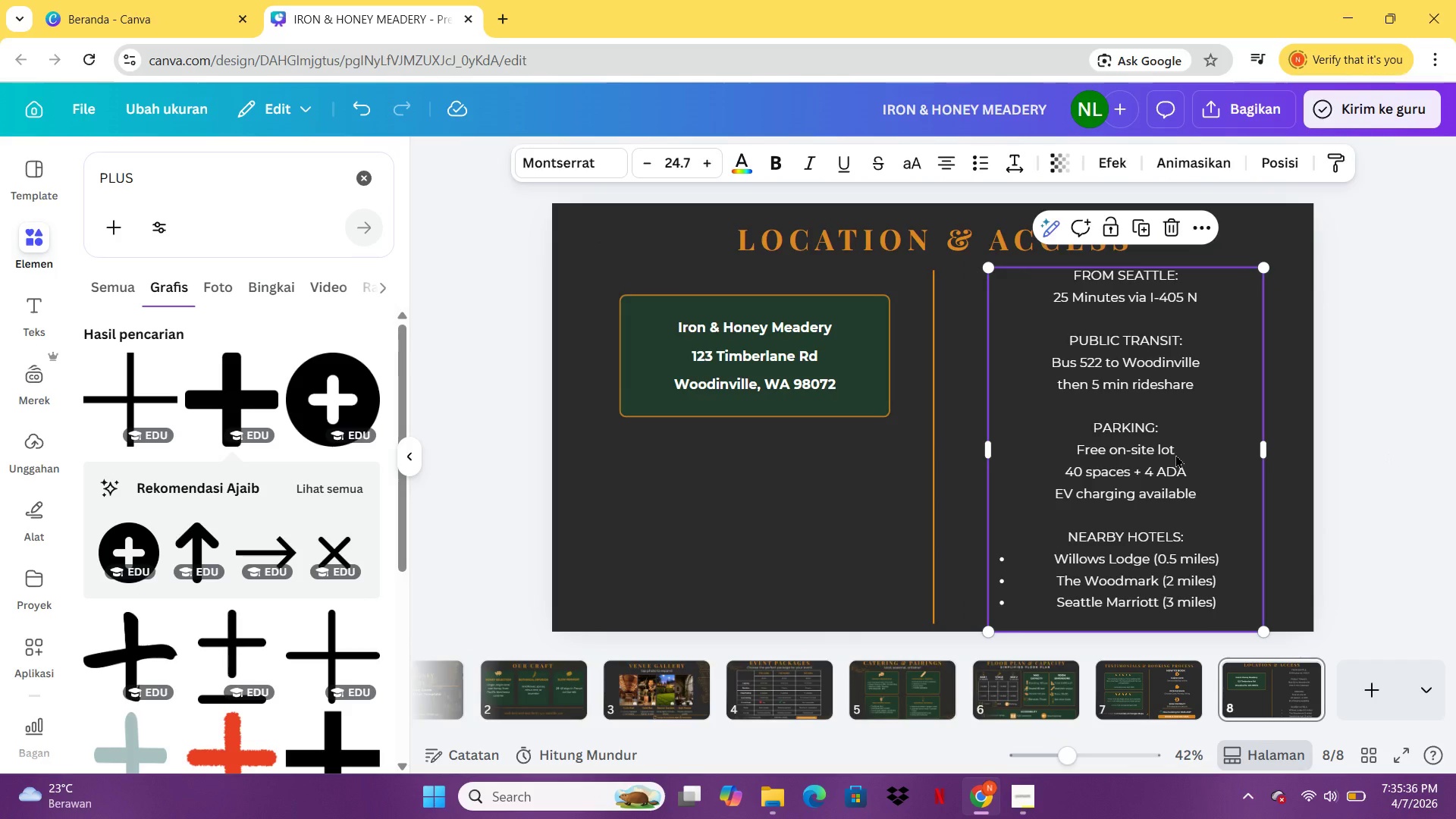 
left_click([982, 256])
 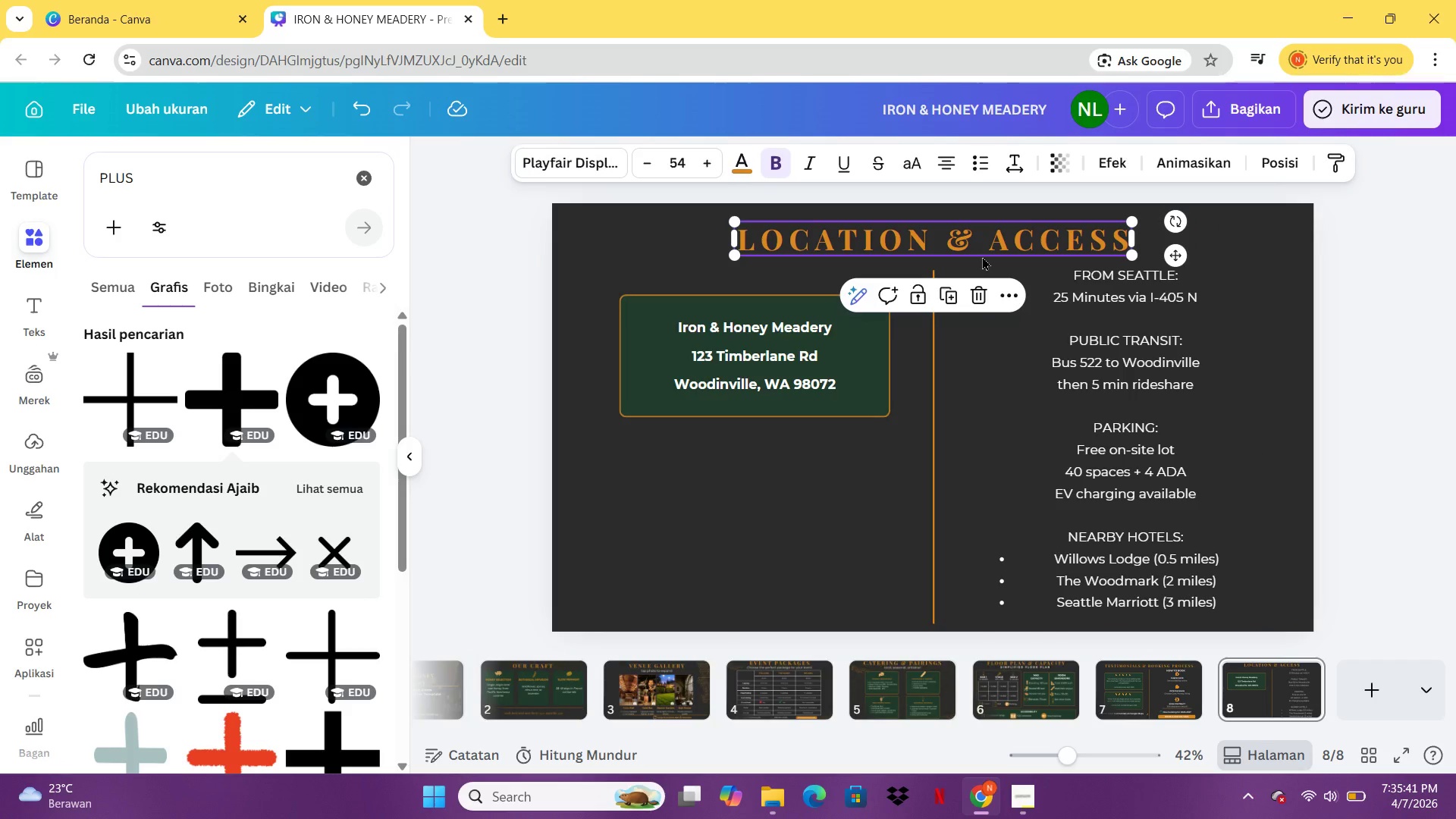 
left_click_drag(start_coordinate=[982, 256], to_coordinate=[971, 218])
 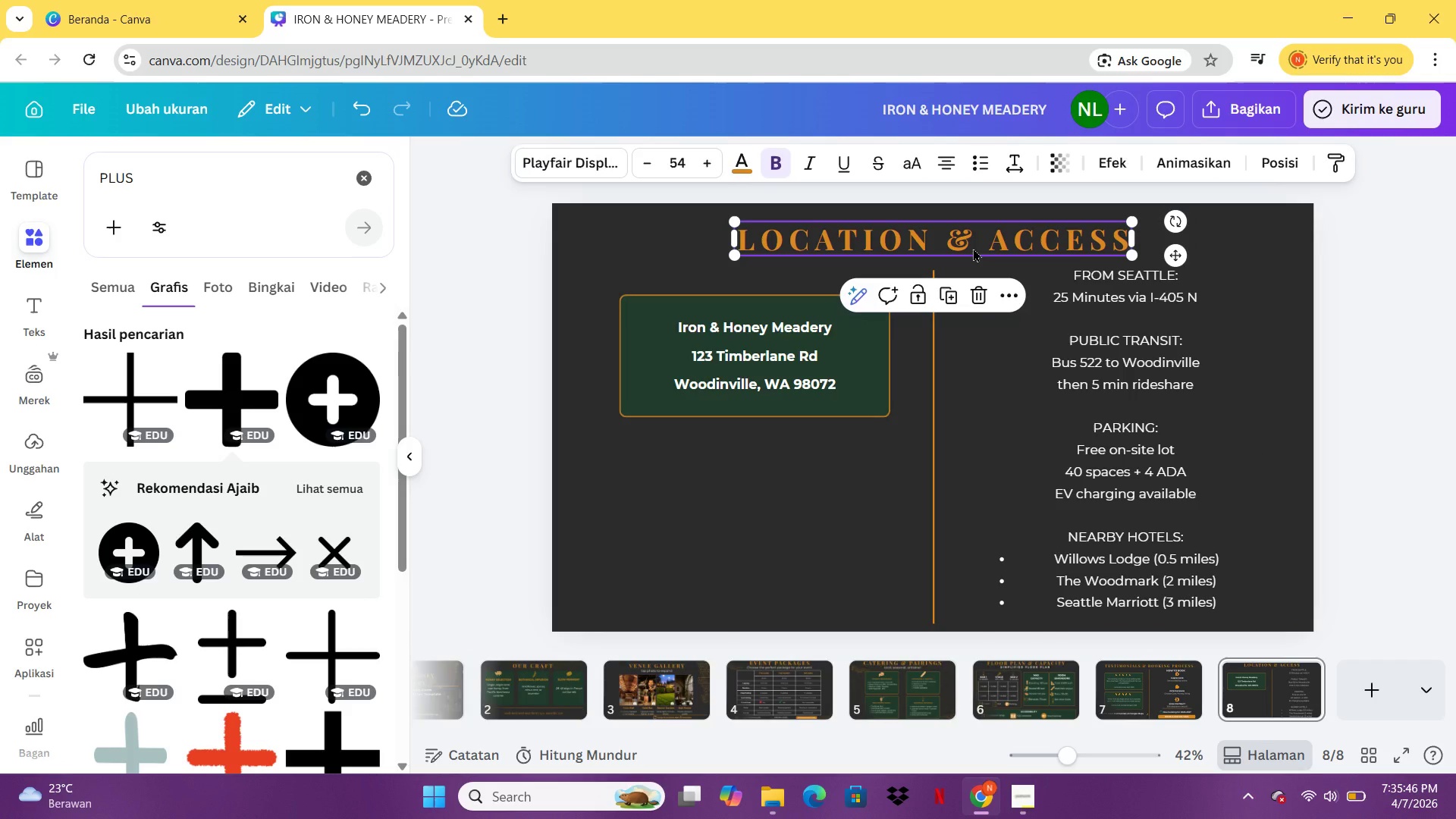 
left_click_drag(start_coordinate=[973, 248], to_coordinate=[968, 239])
 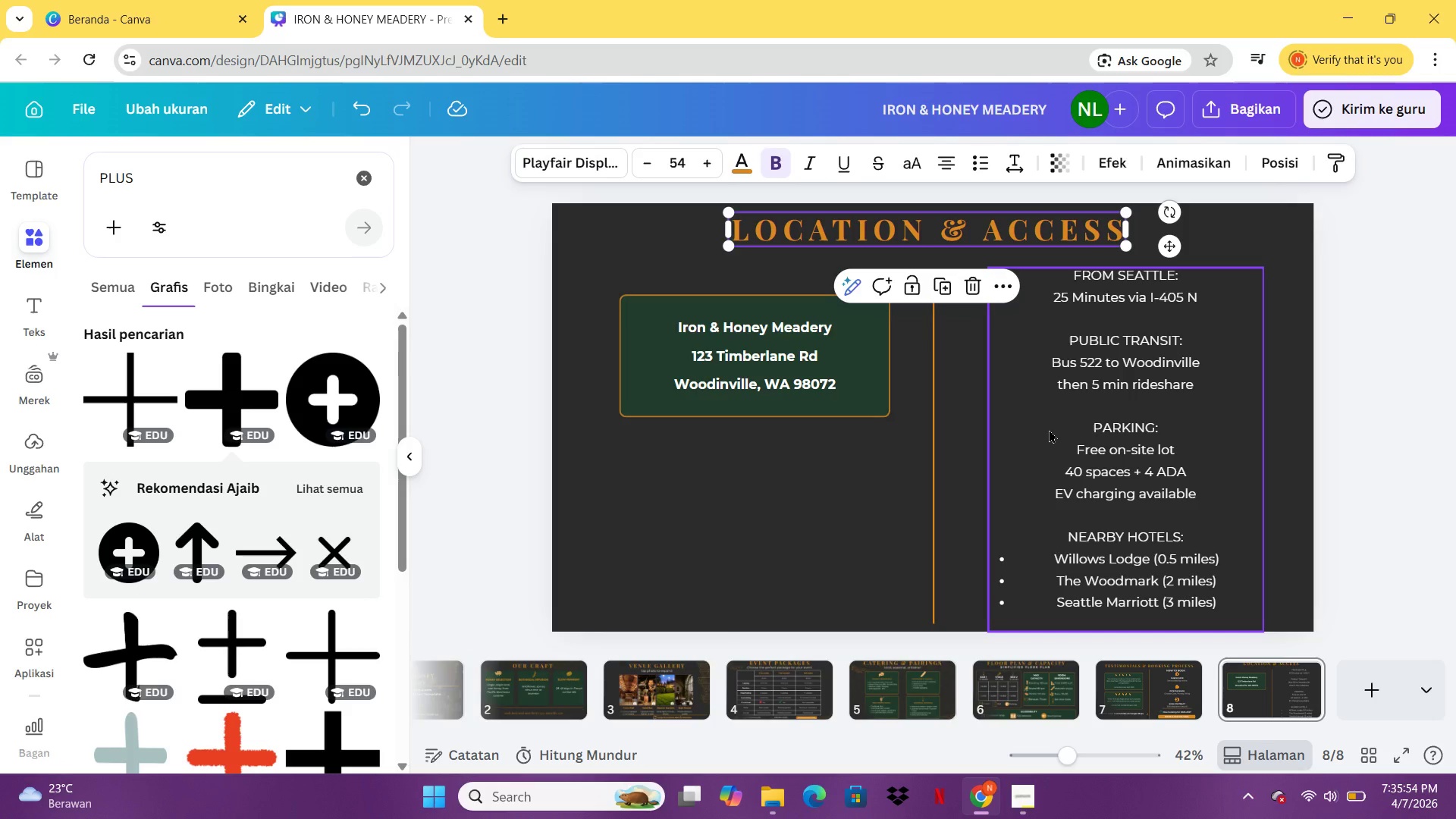 
wait(7.86)
 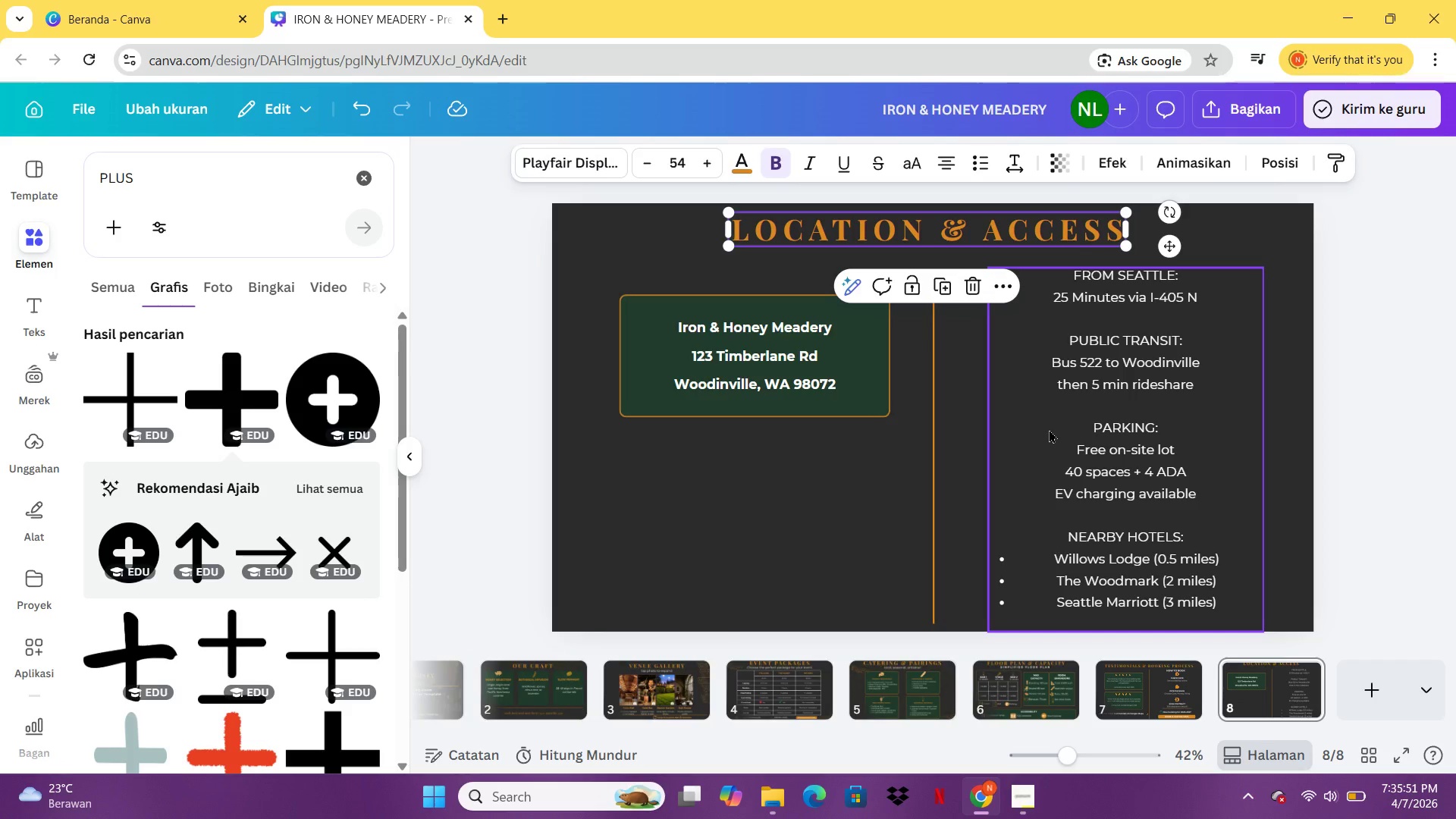 
left_click([1324, 411])
 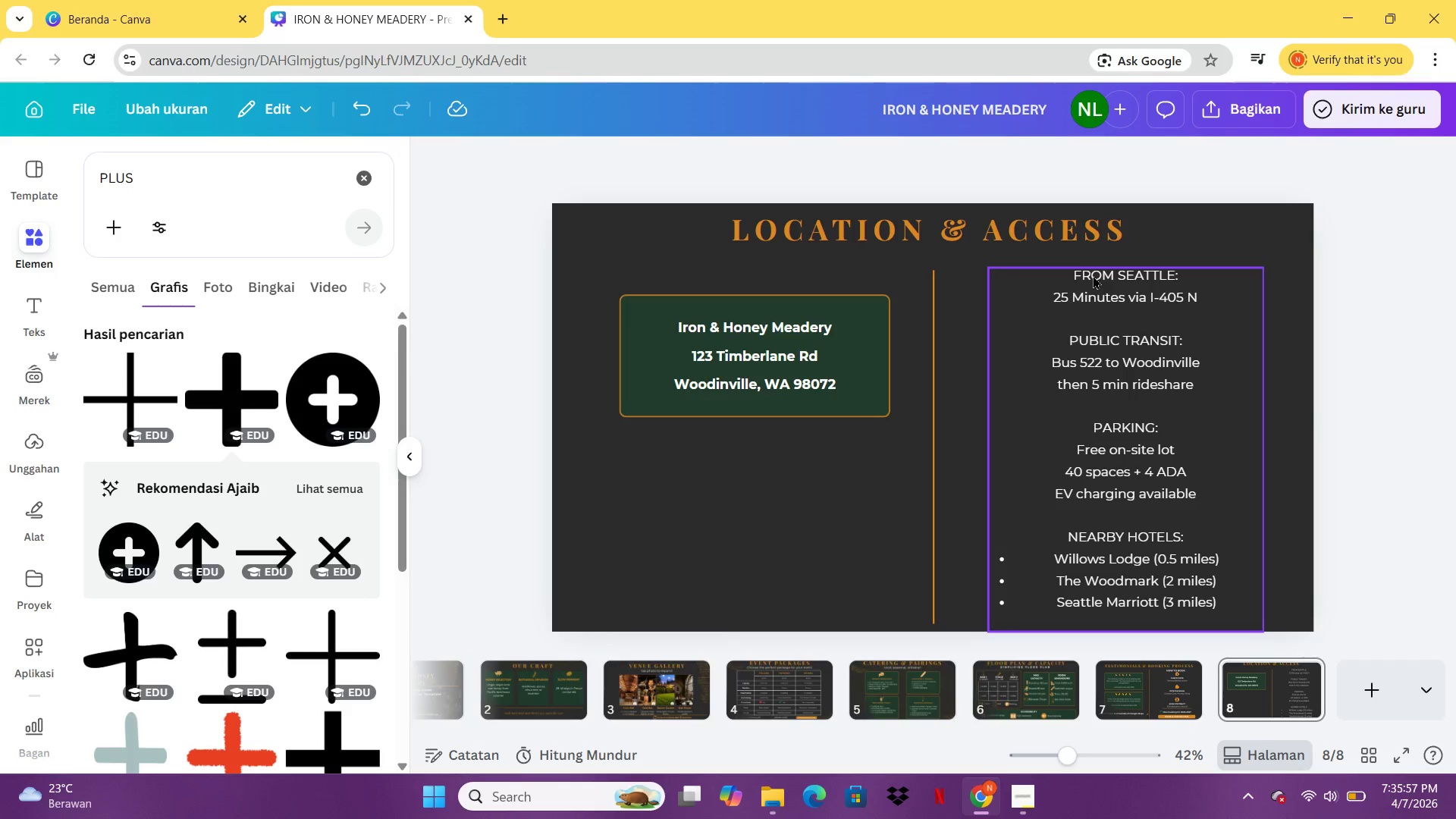 
double_click([1093, 275])
 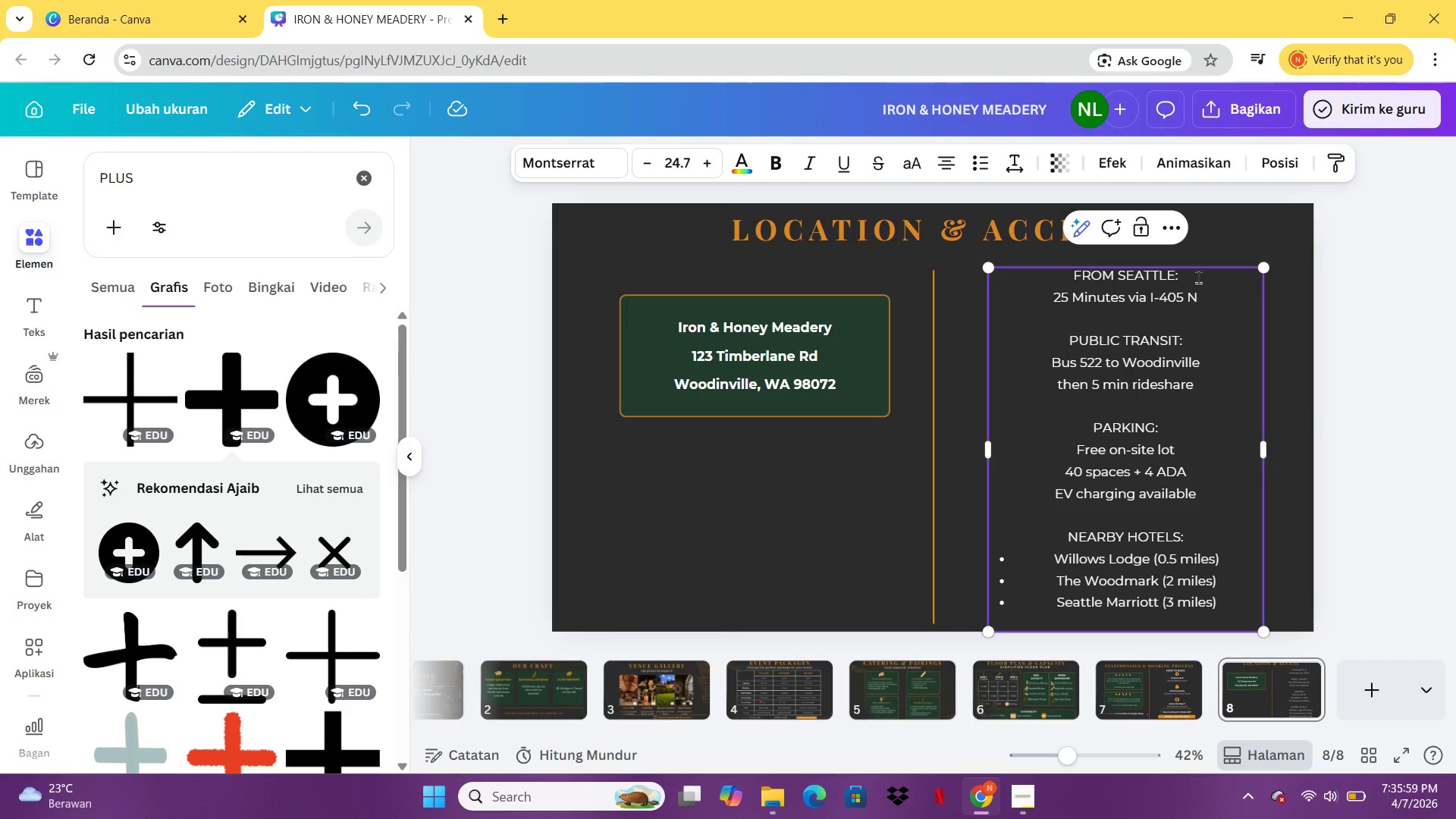 
left_click_drag(start_coordinate=[1198, 277], to_coordinate=[1064, 279])
 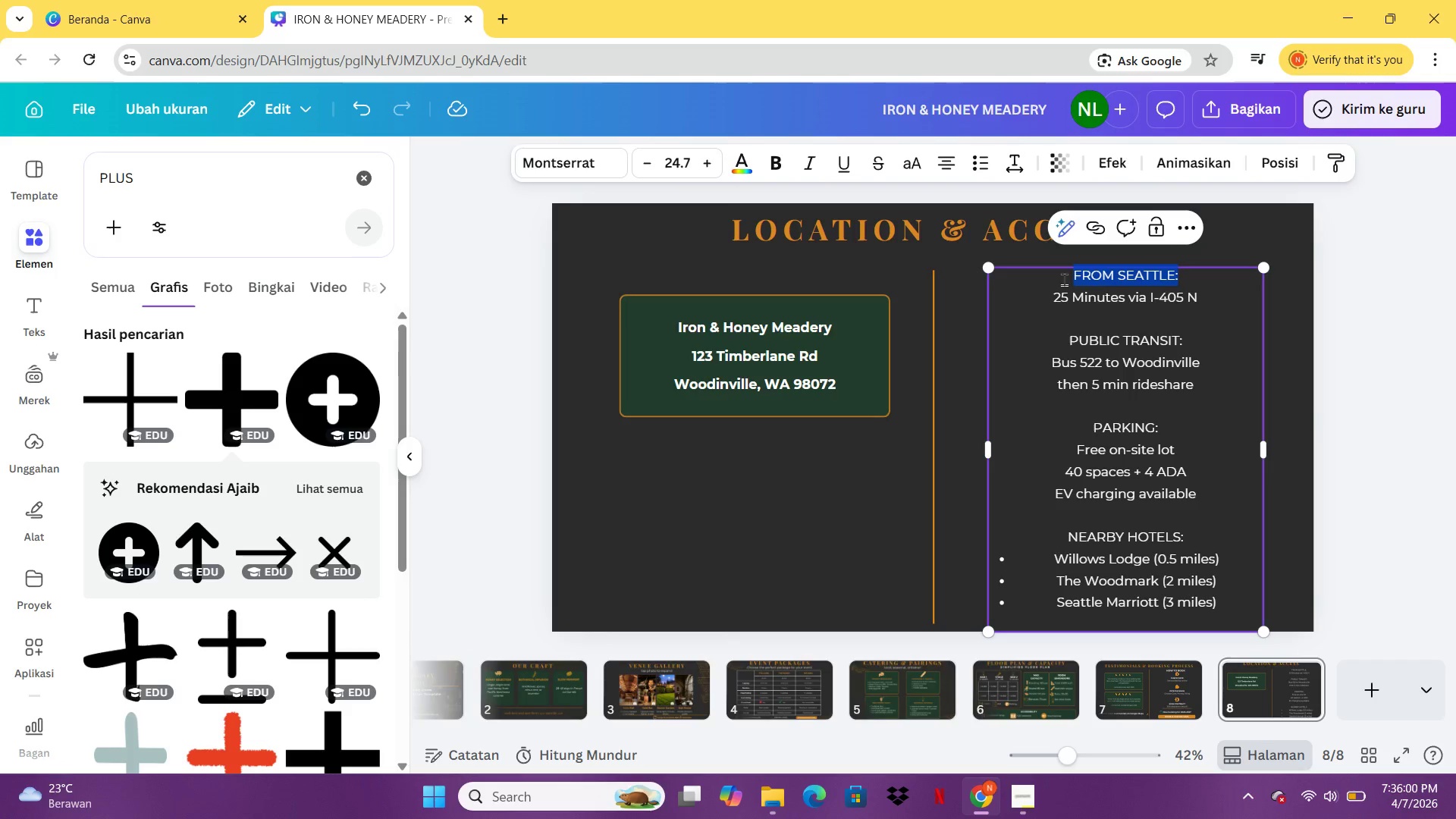 
key(Control+B)
 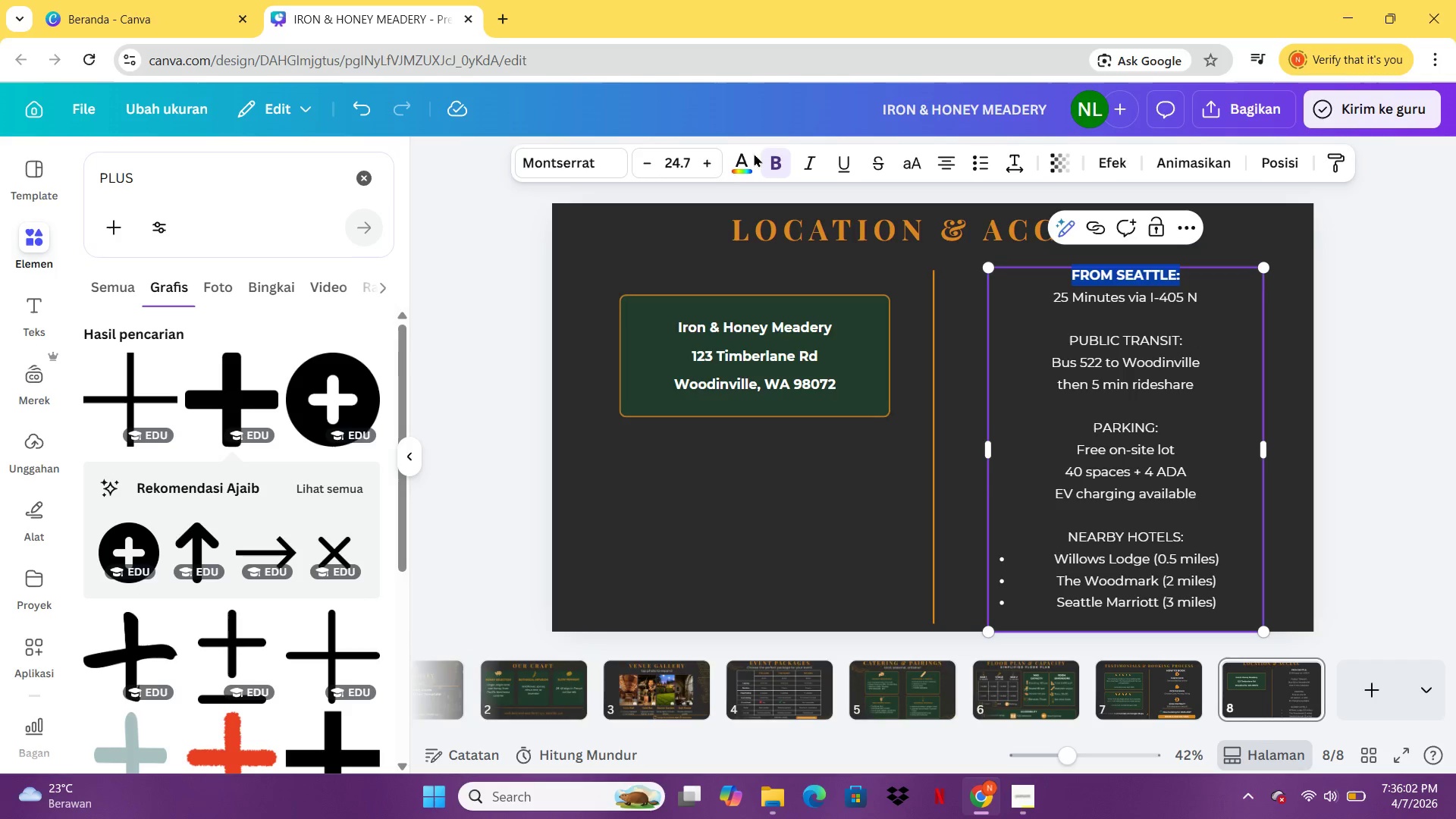 
left_click([698, 162])
 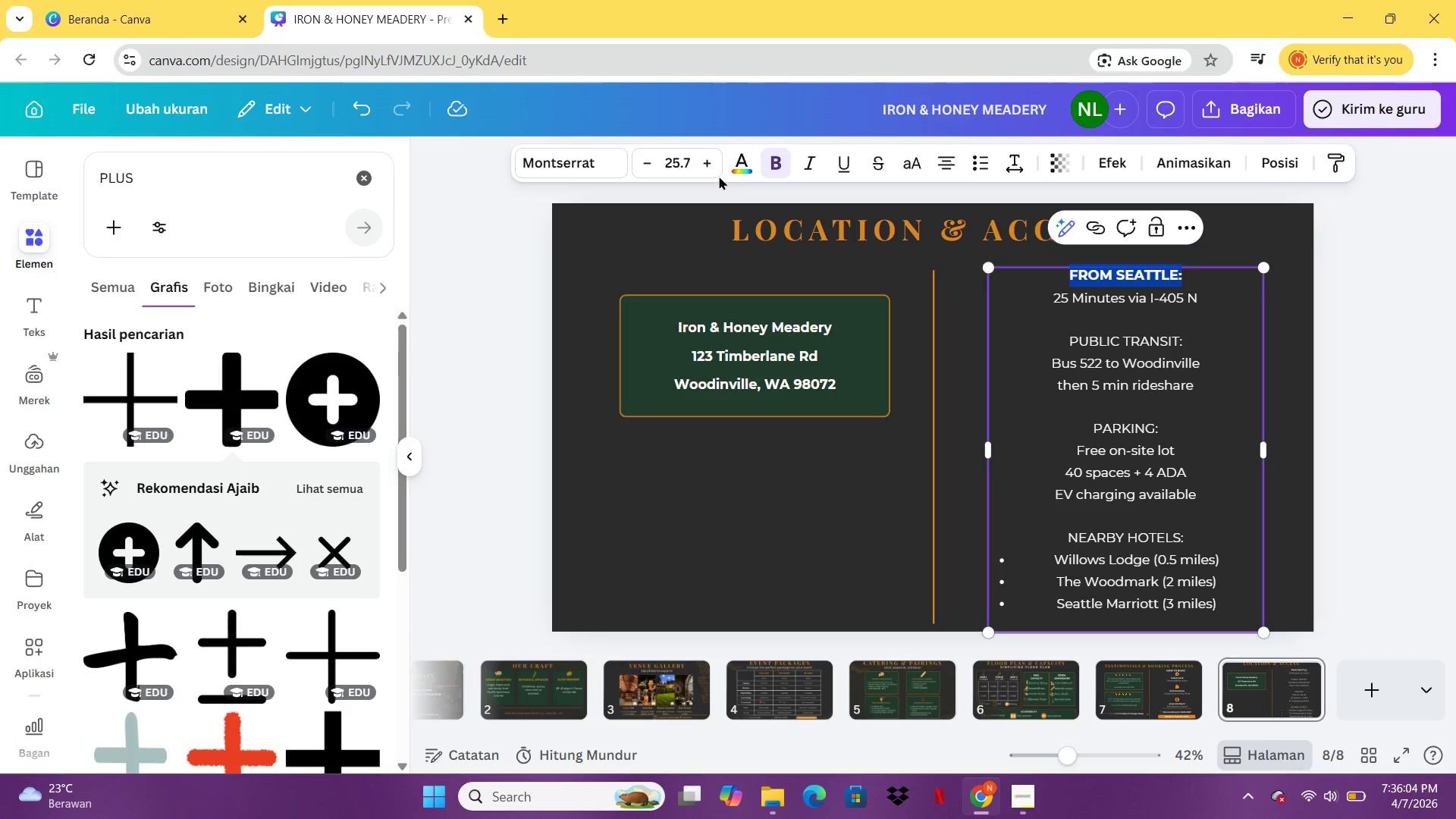 
double_click([714, 168])
 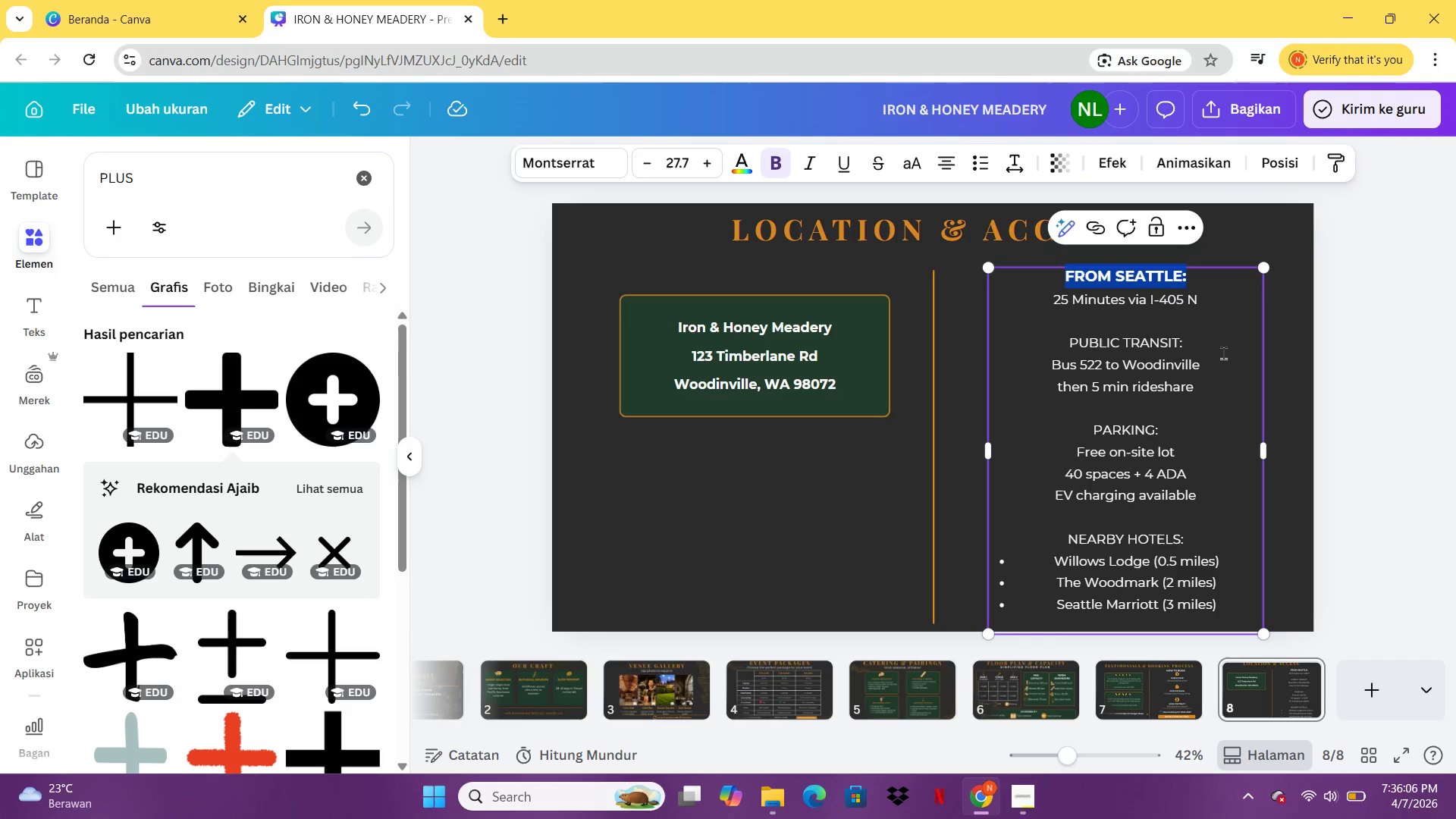 
left_click_drag(start_coordinate=[1211, 344], to_coordinate=[1065, 347])
 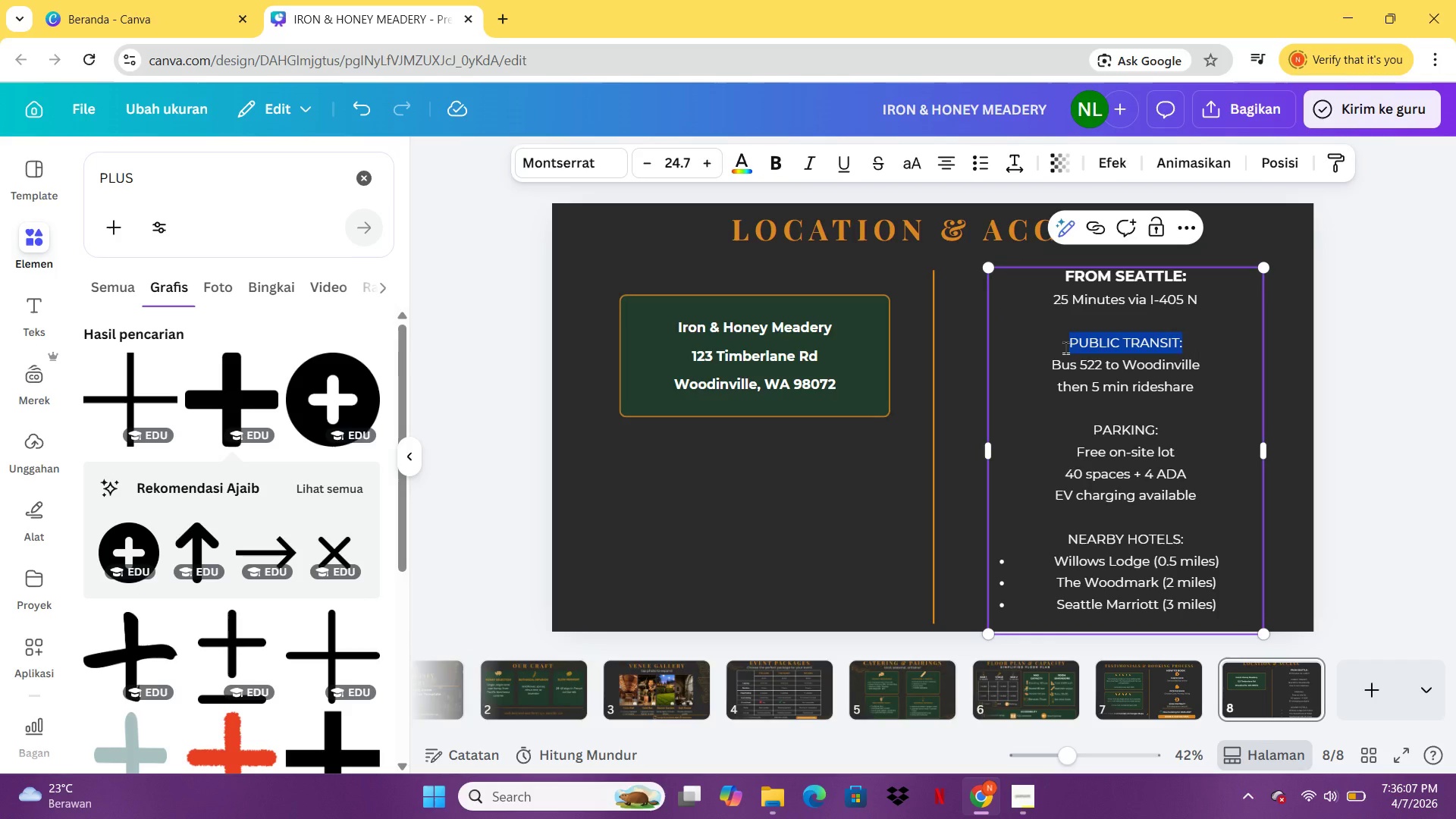 
key(Control+V)
 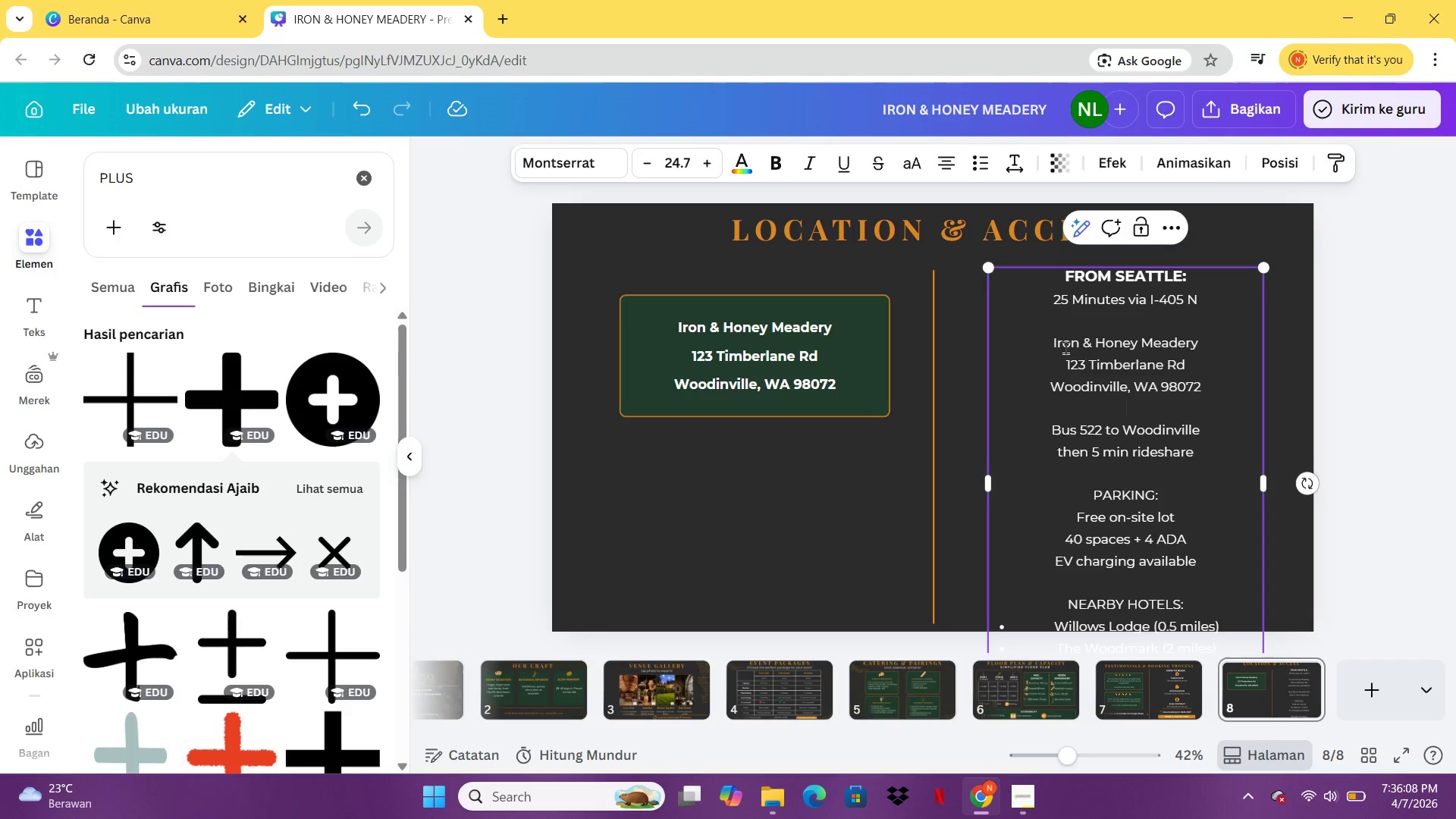 
key(Control+Z)
 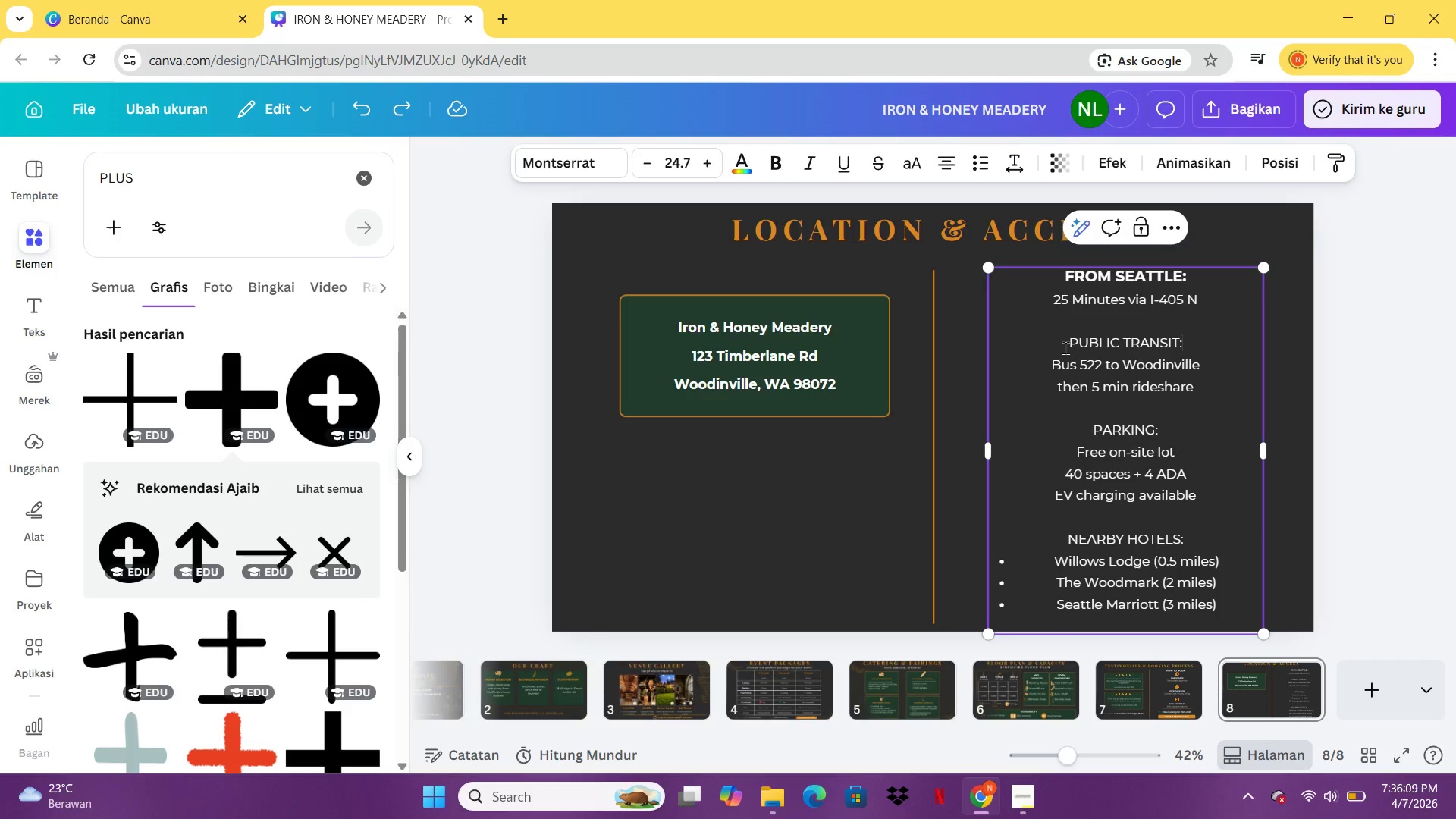 
hold_key(key=ControlLeft, duration=0.67)
 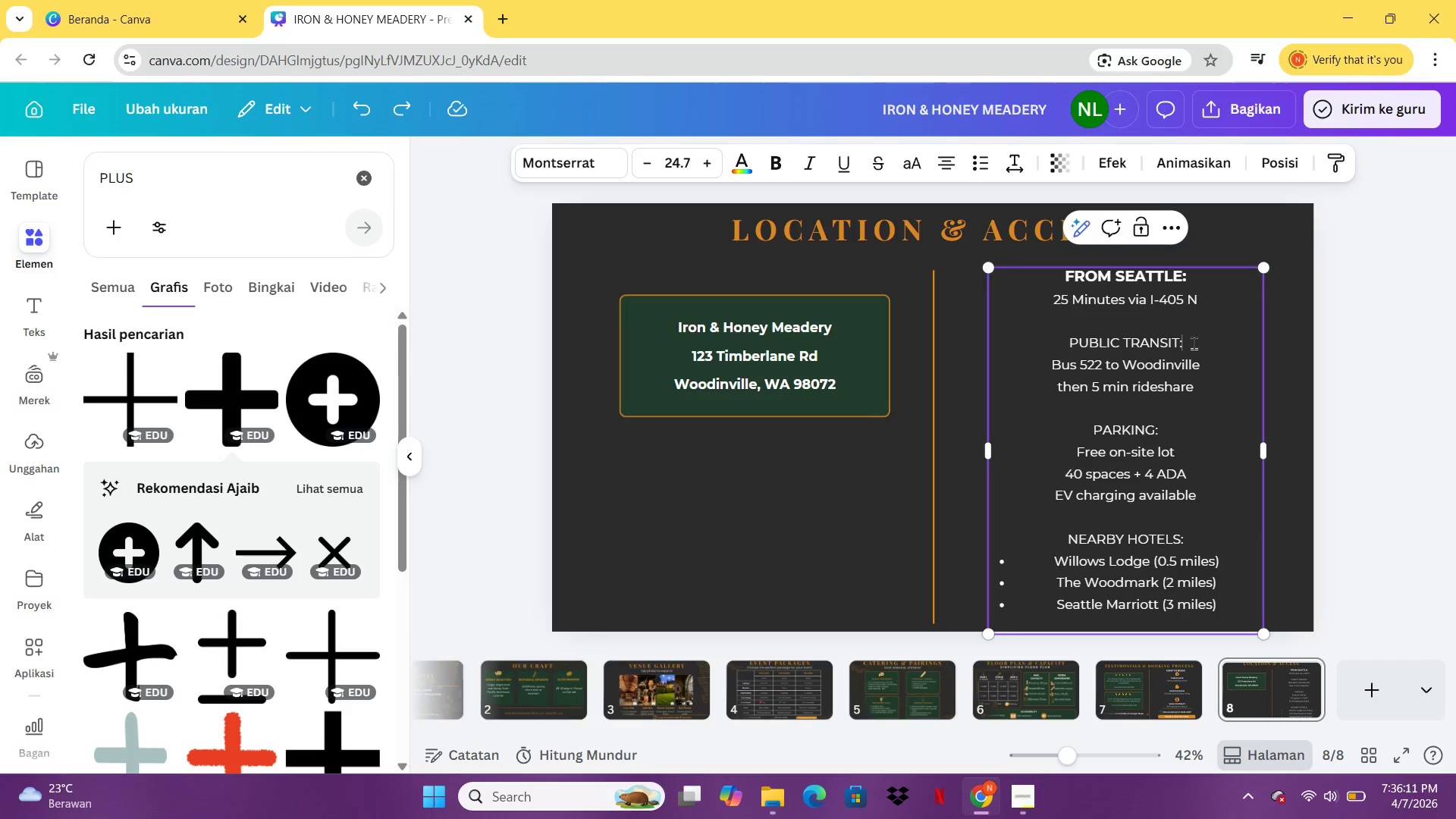 
left_click_drag(start_coordinate=[1191, 343], to_coordinate=[1051, 342])
 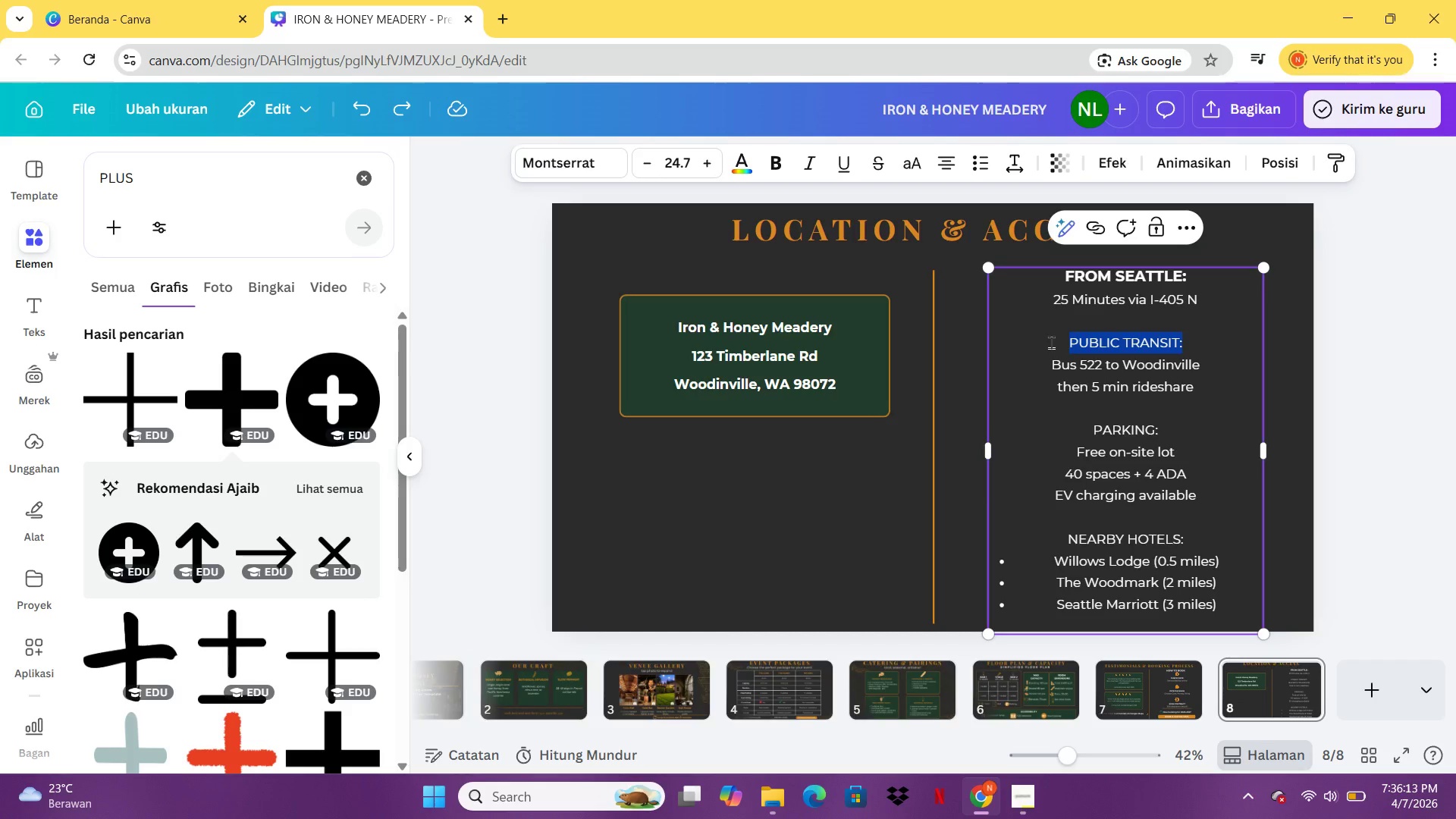 
key(Control+B)
 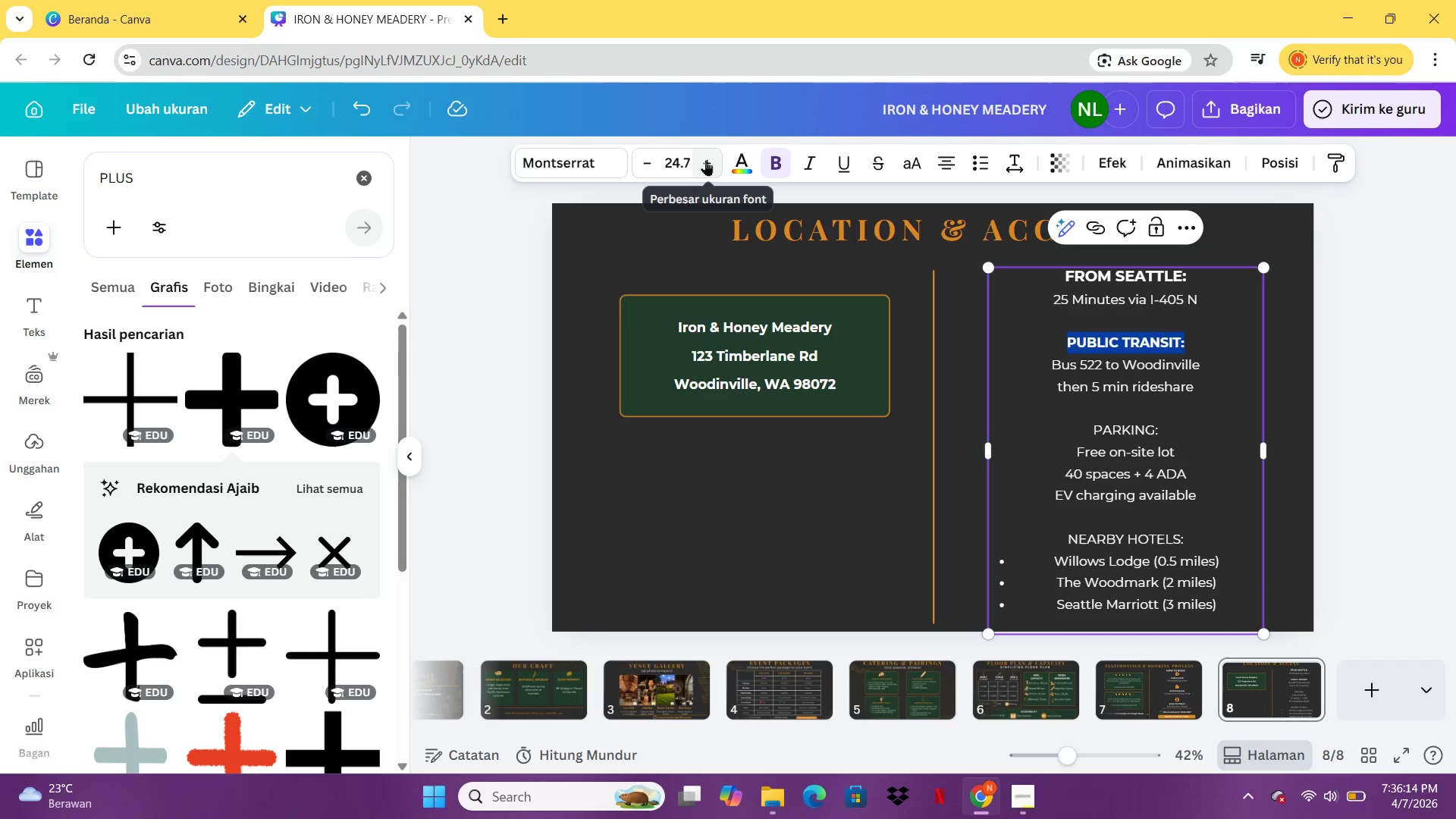 
double_click([709, 160])
 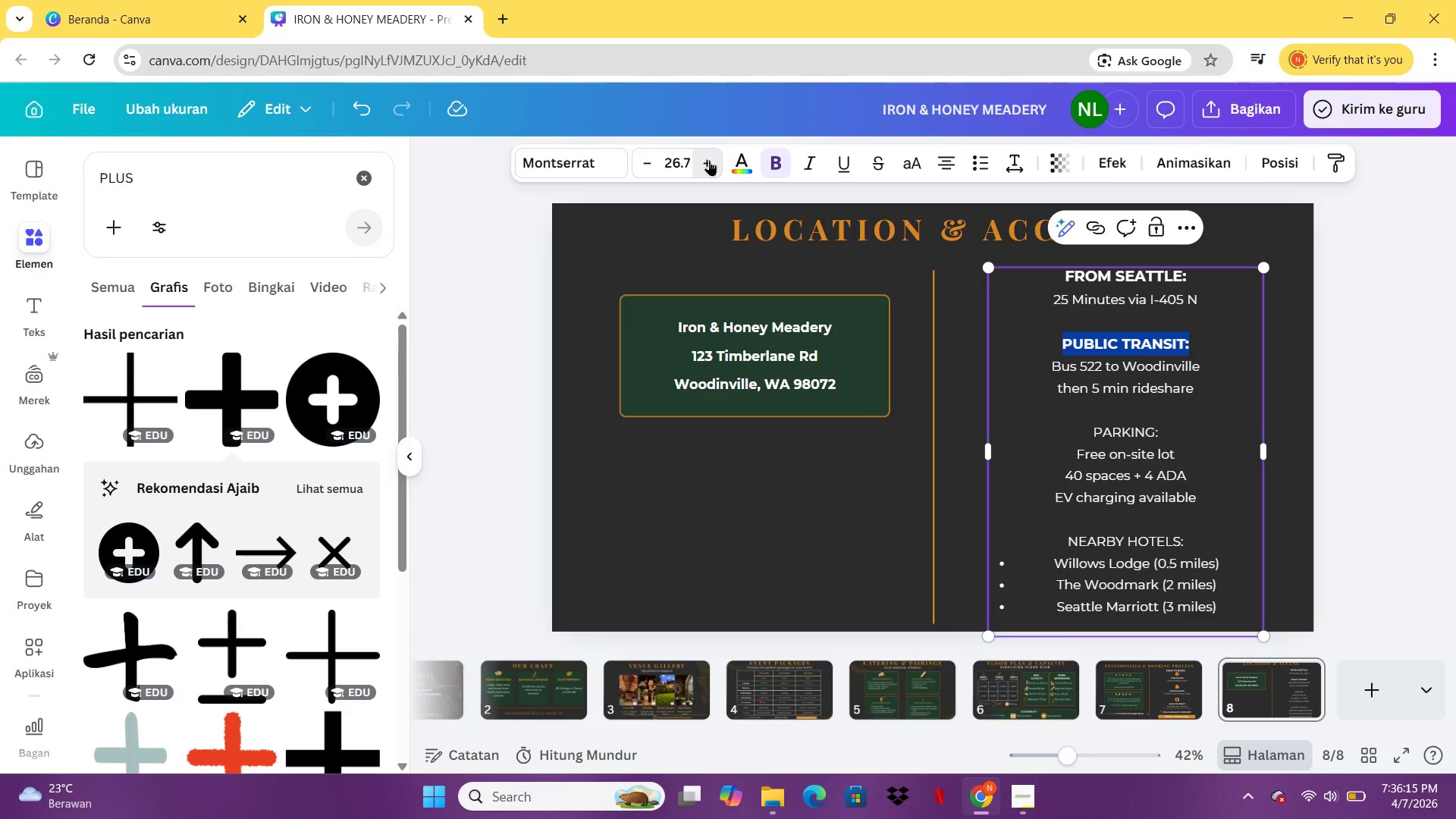 
triple_click([709, 160])
 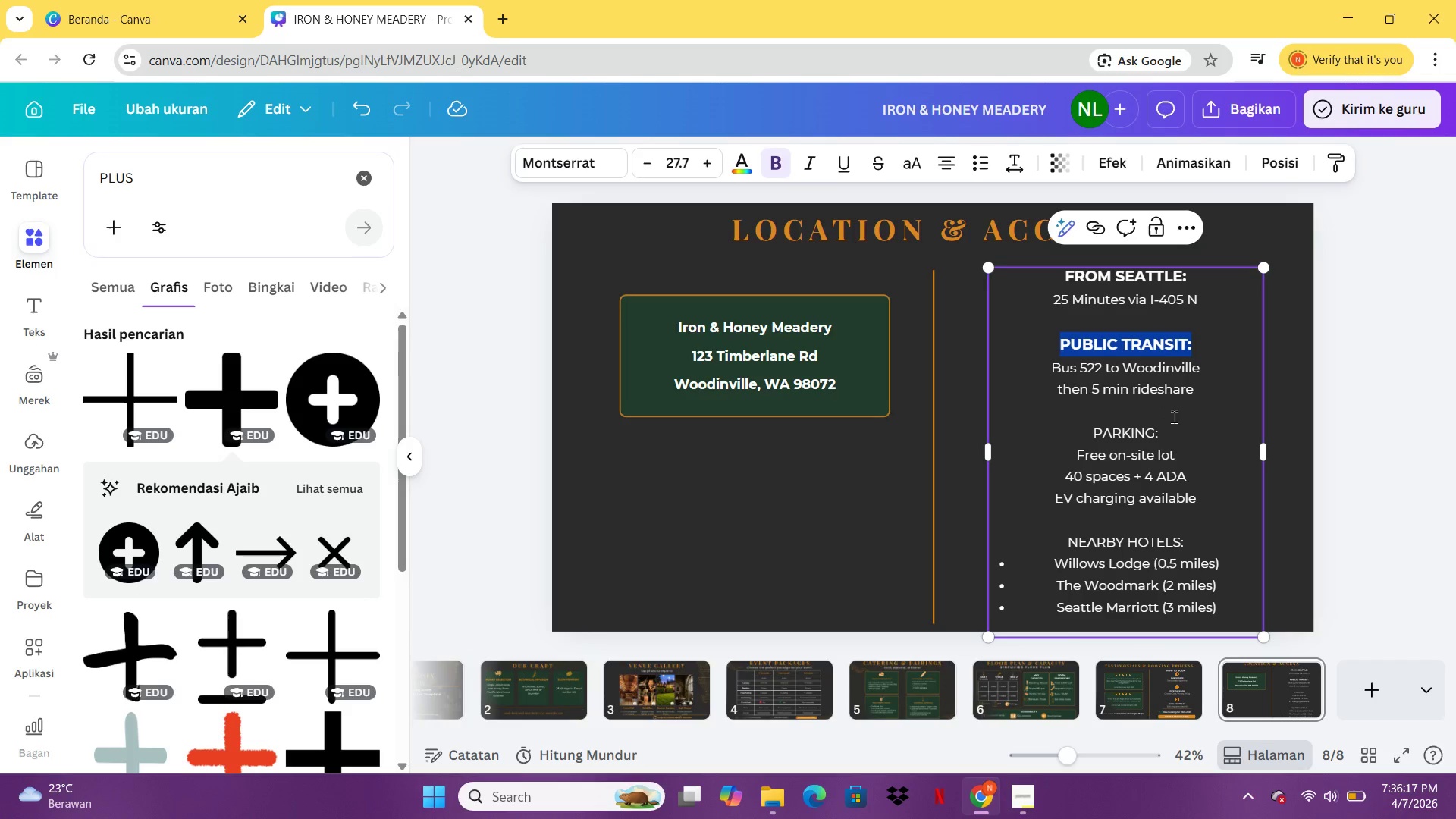 
left_click_drag(start_coordinate=[1178, 439], to_coordinate=[1087, 431])
 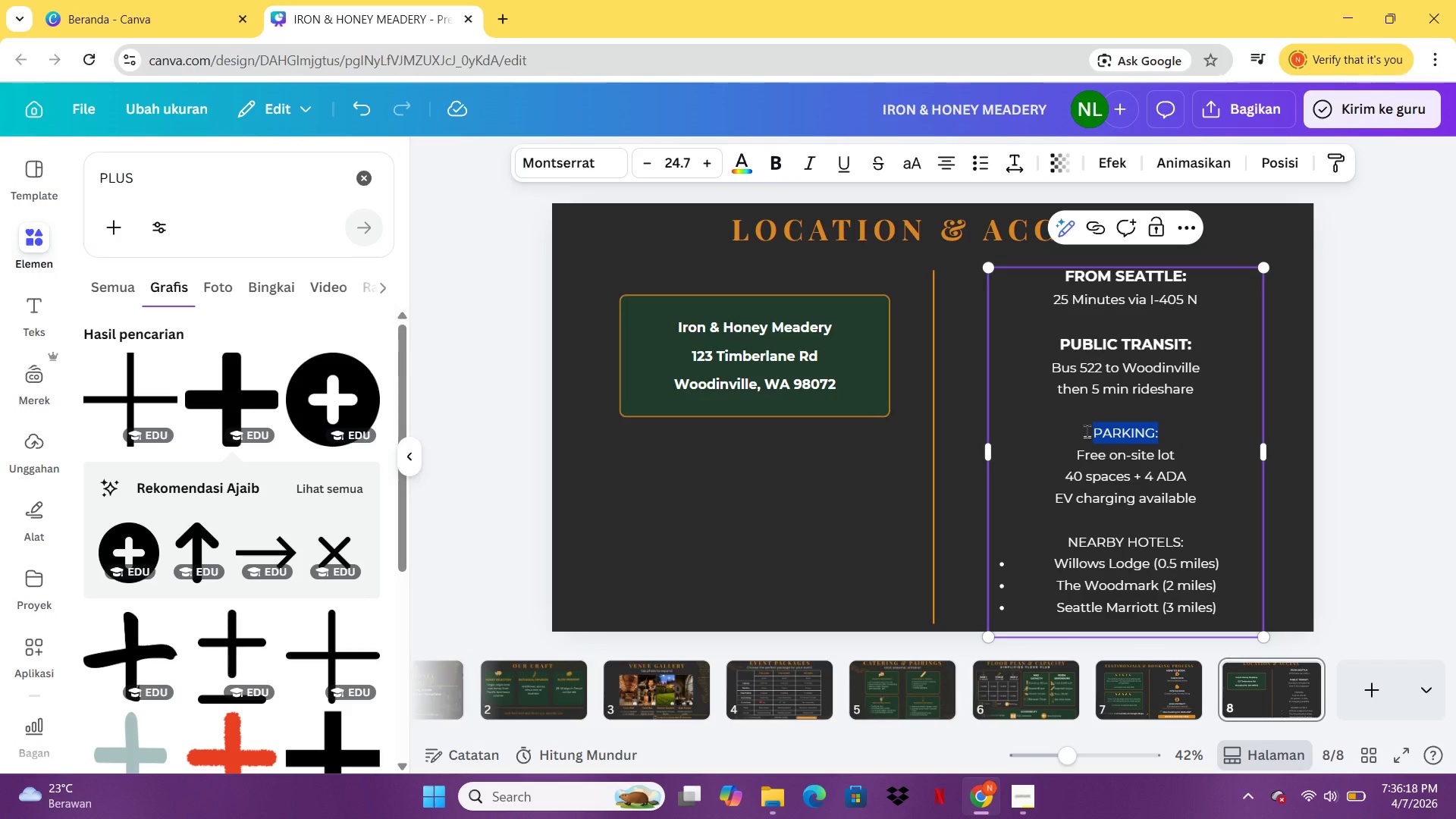 
key(Control+B)
 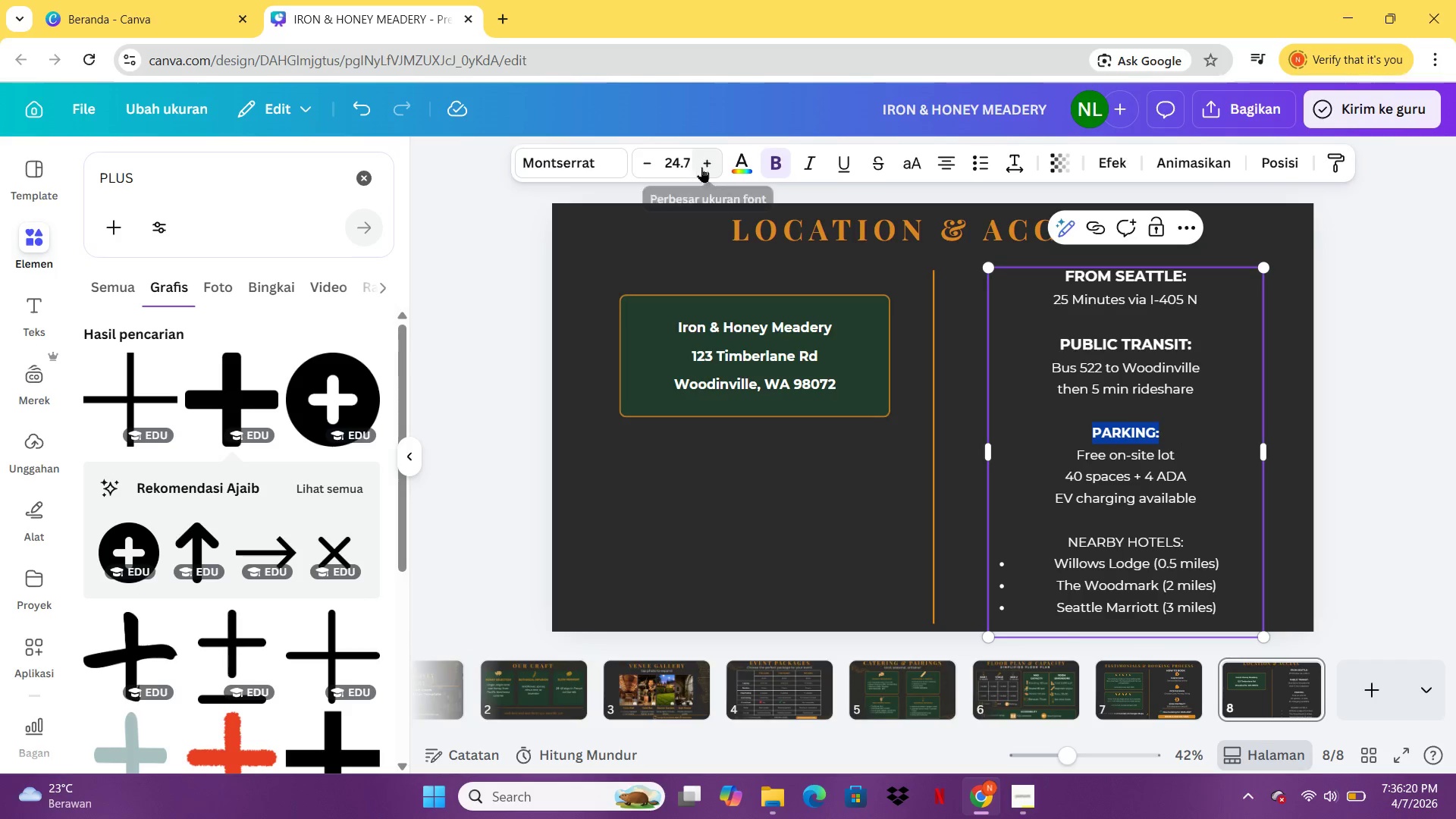 
double_click([708, 167])
 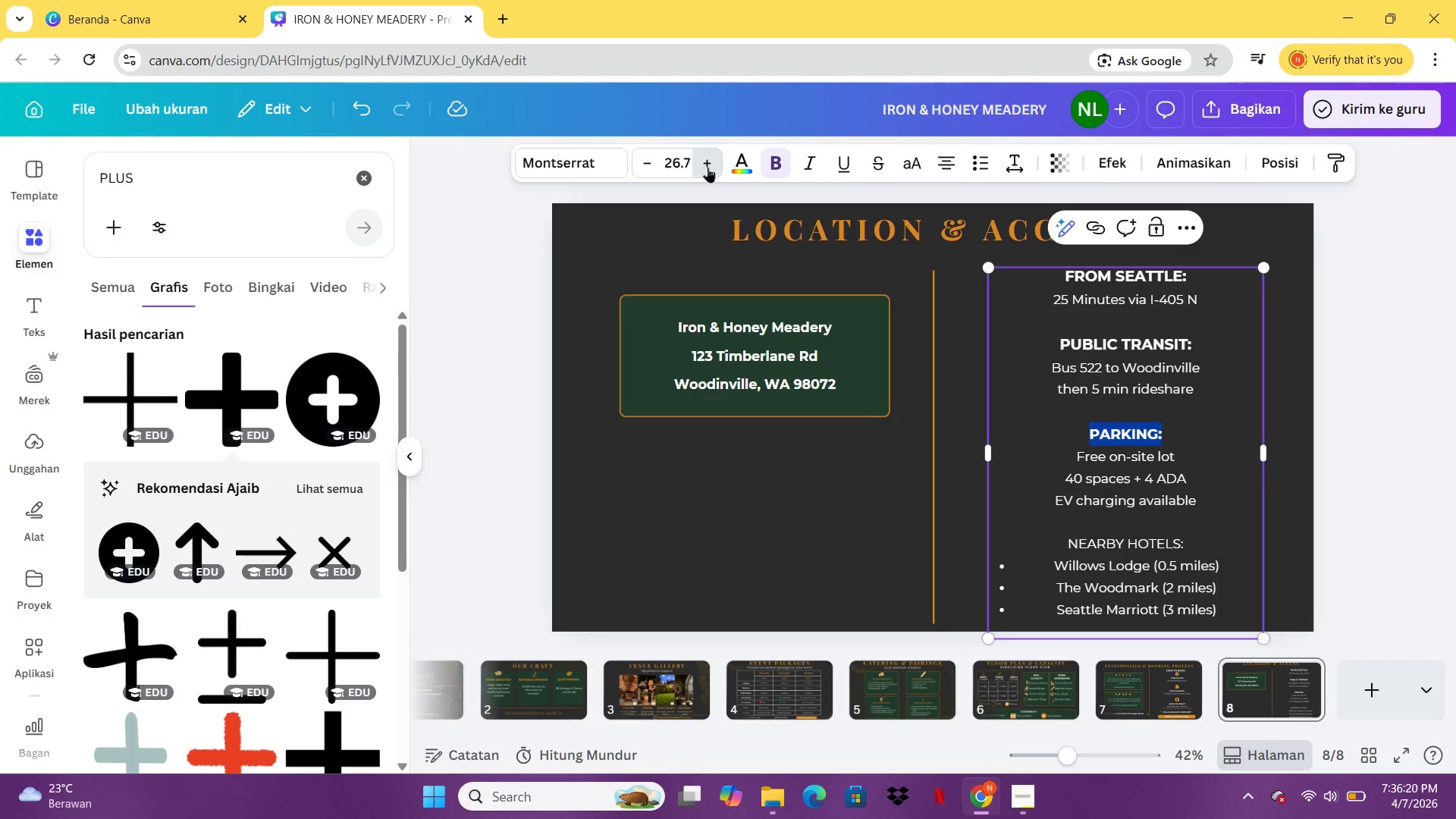 
triple_click([708, 167])
 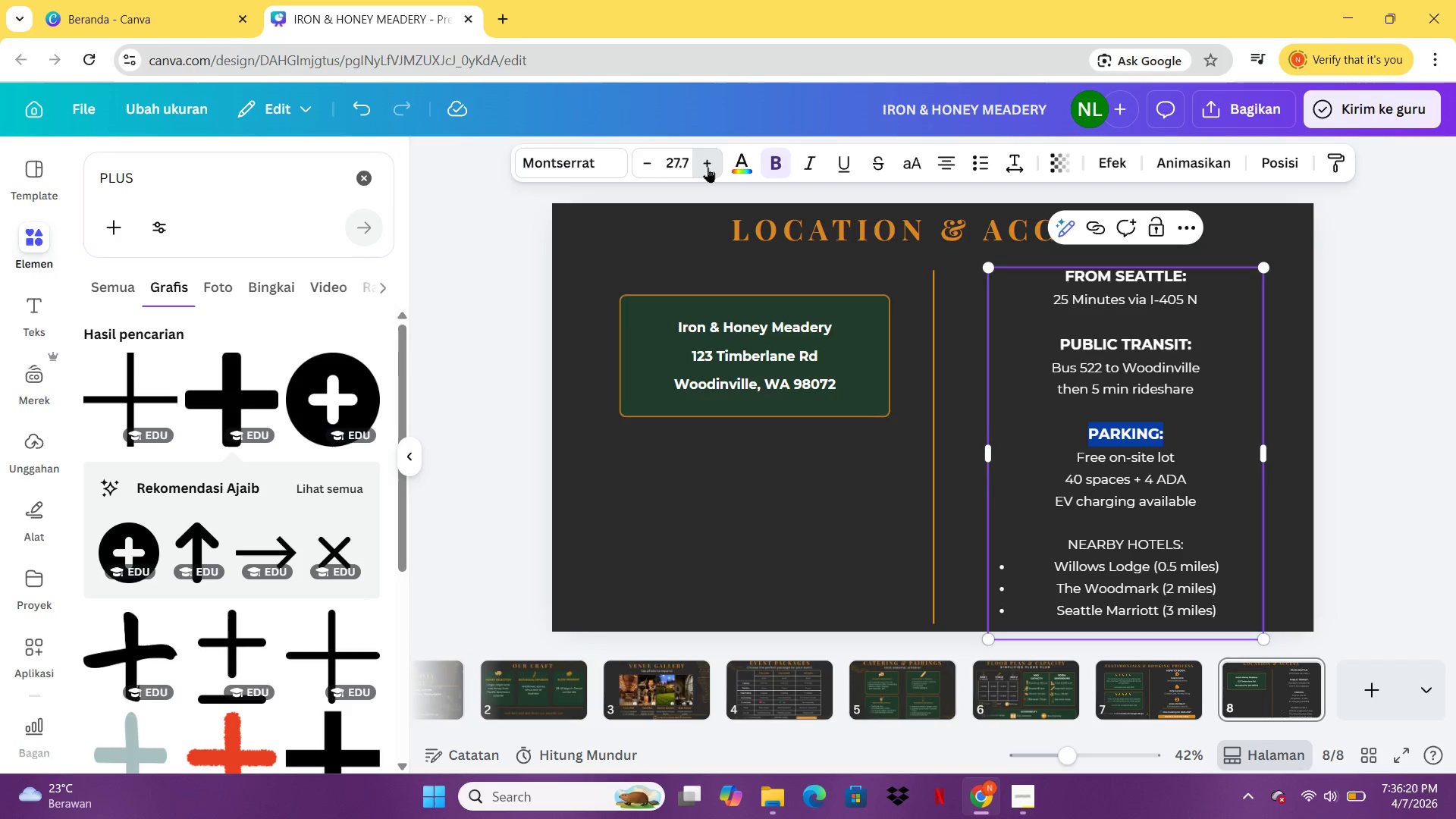 
triple_click([708, 167])
 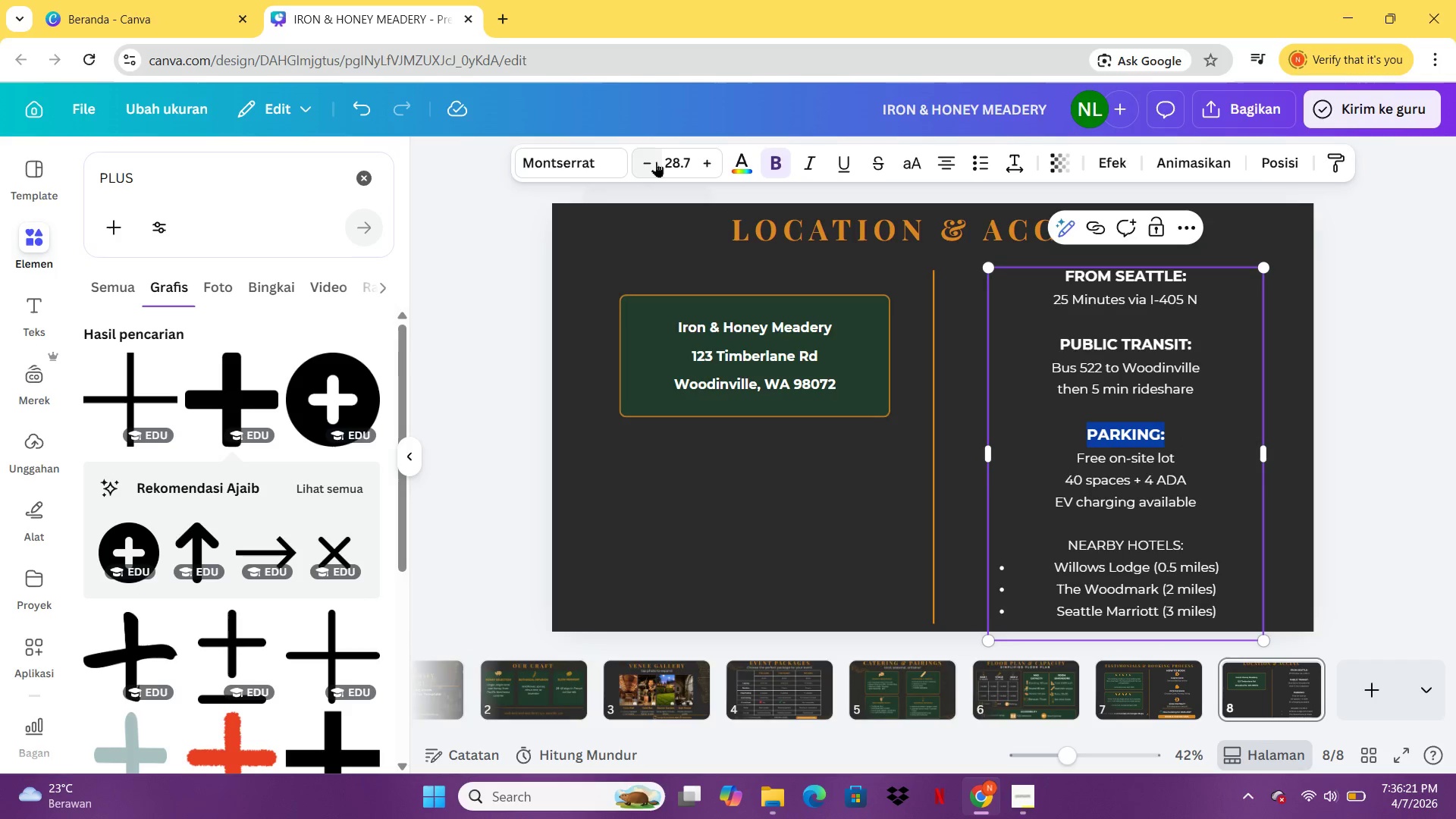 
left_click([651, 165])
 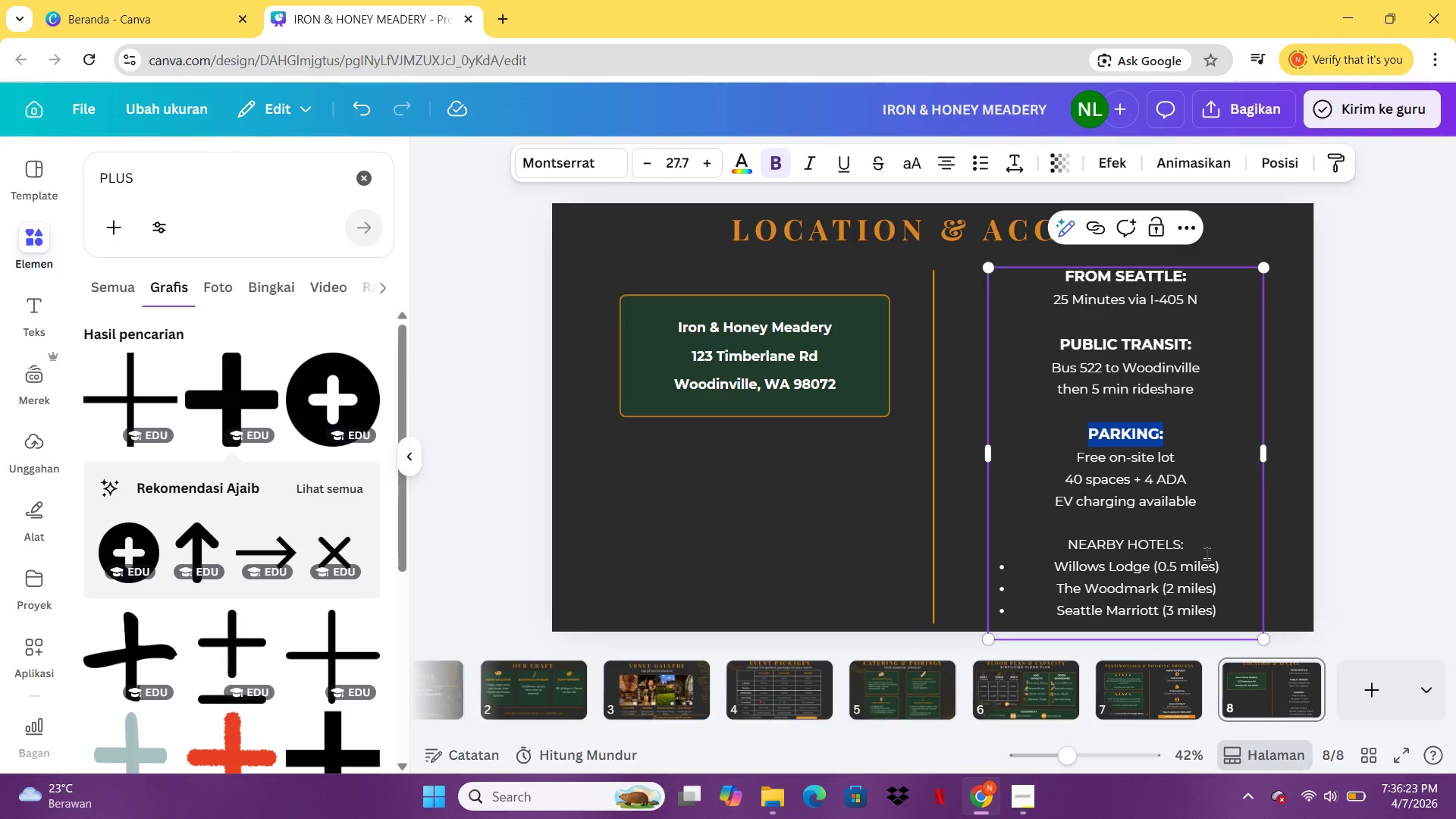 
left_click_drag(start_coordinate=[1198, 547], to_coordinate=[1058, 544])
 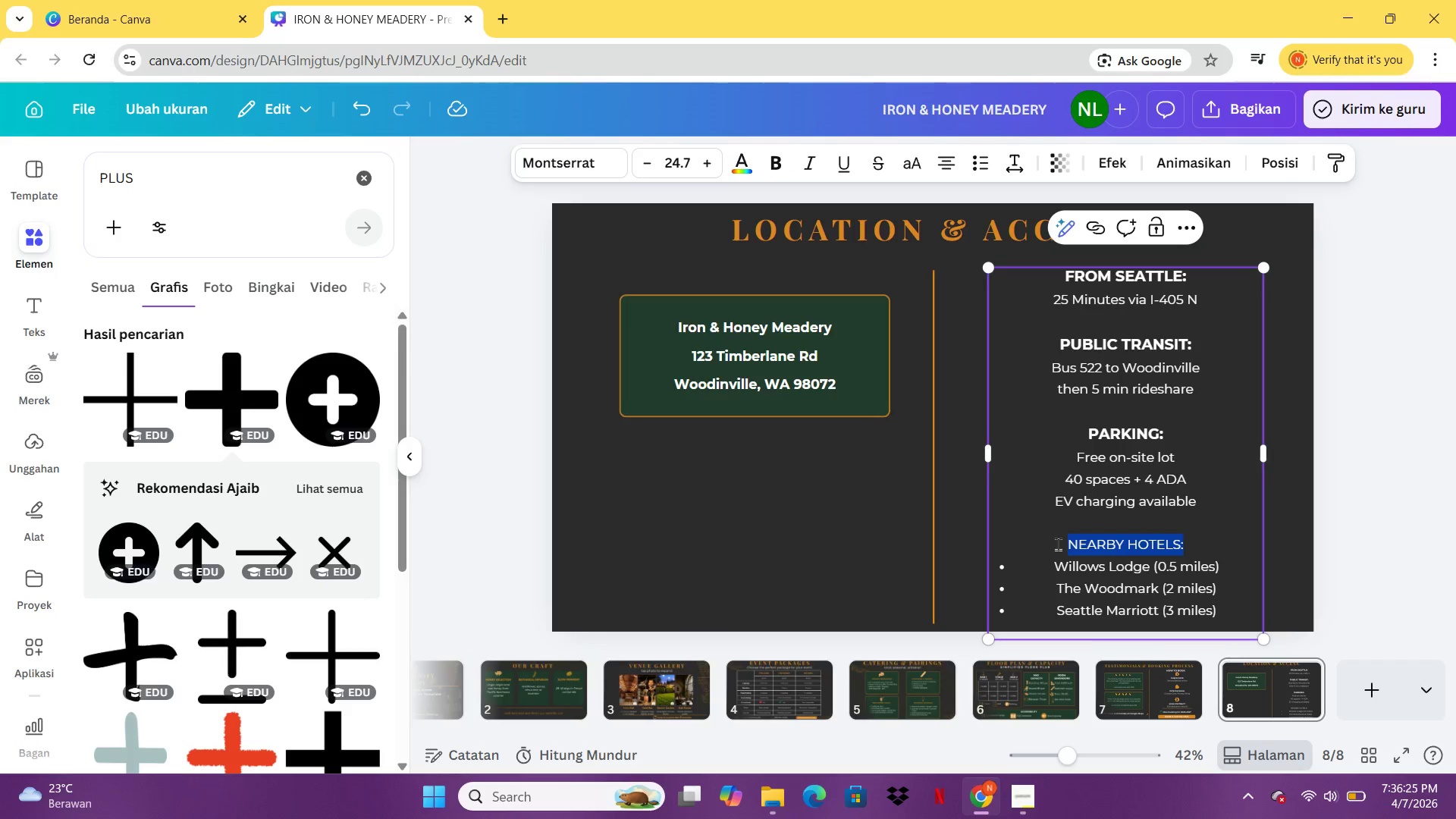 
key(Control+B)
 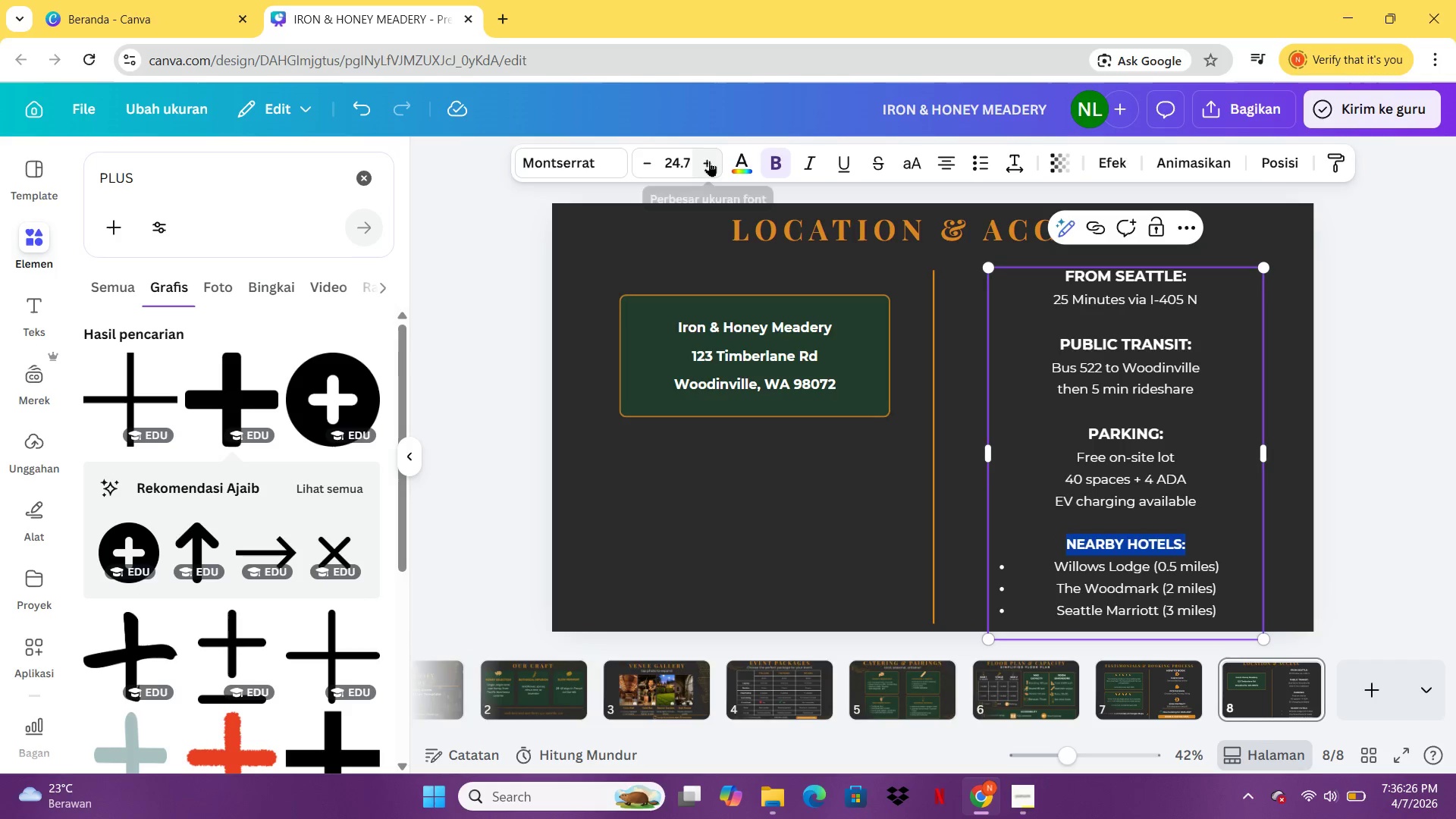 
double_click([709, 161])
 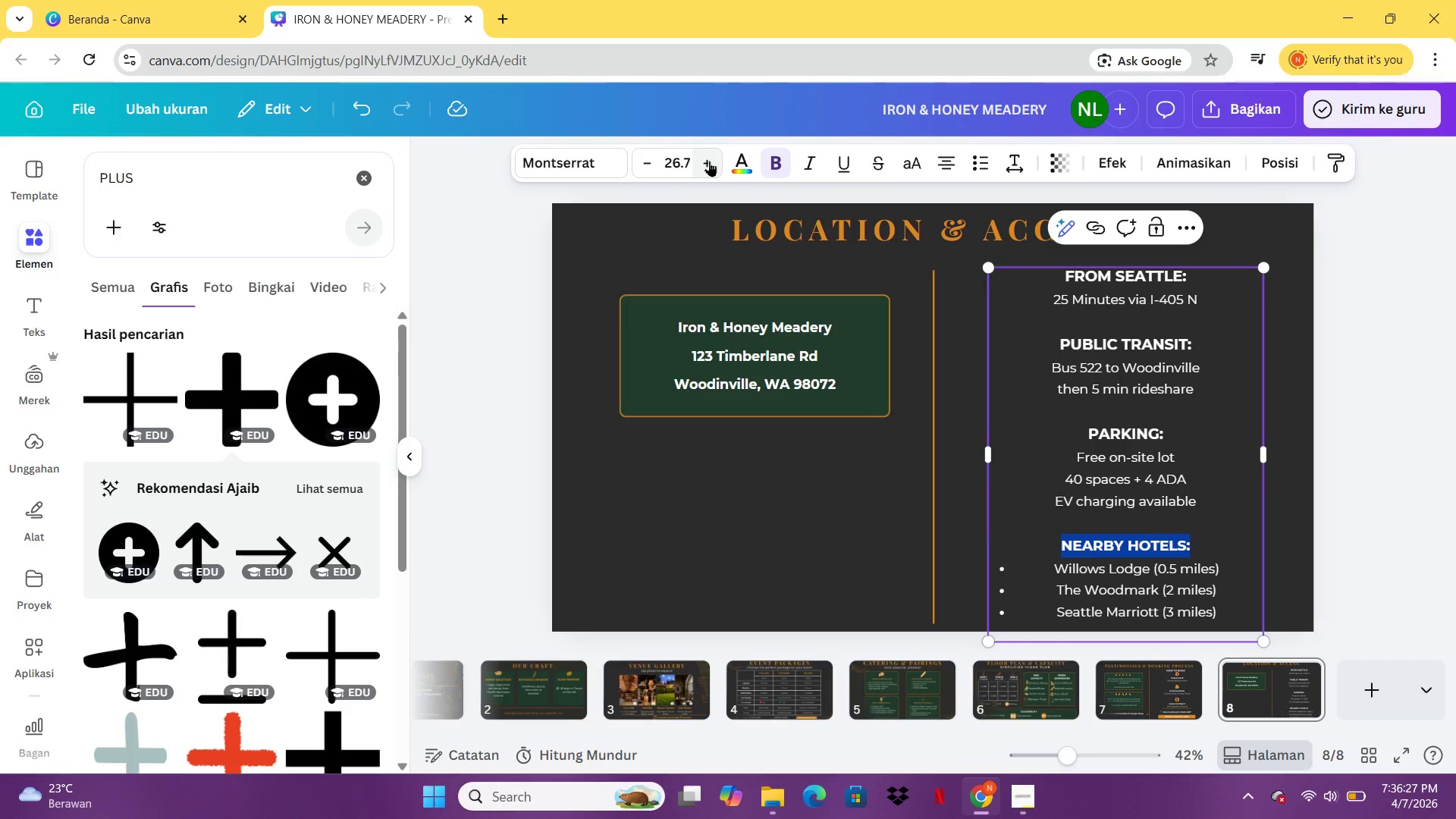 
triple_click([709, 161])
 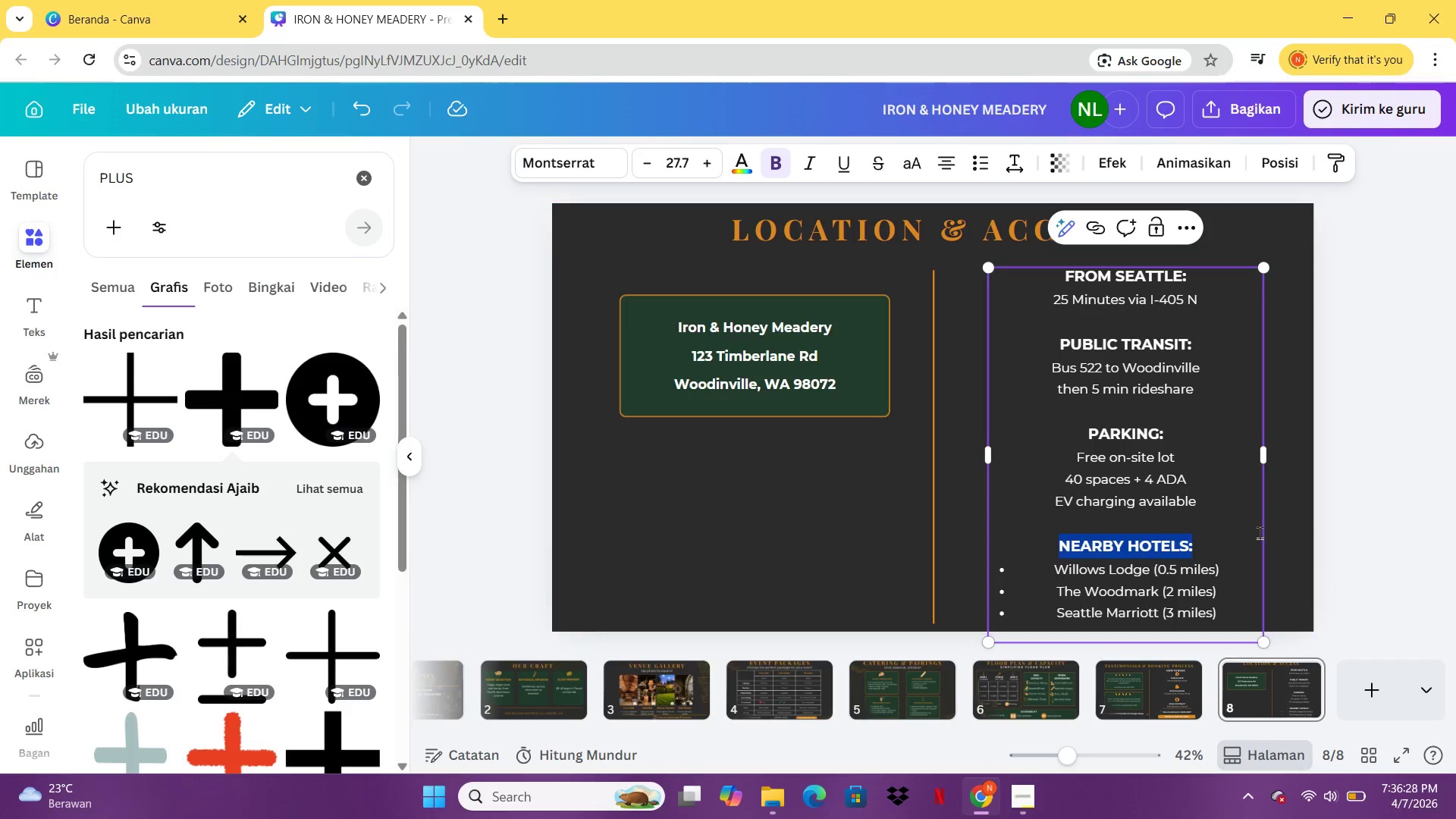 
left_click([1367, 491])
 